 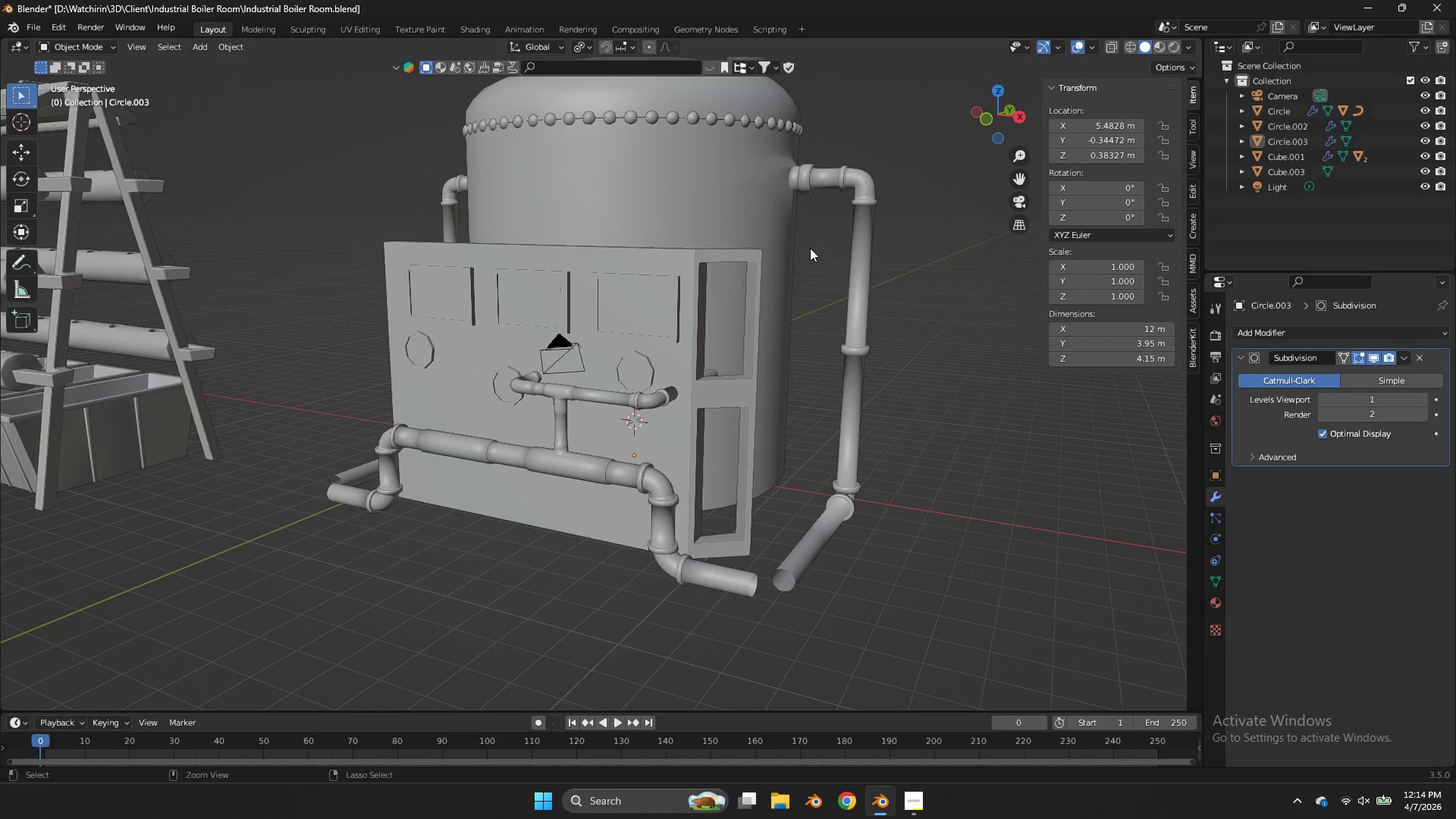 
key(Control+ControlLeft)
 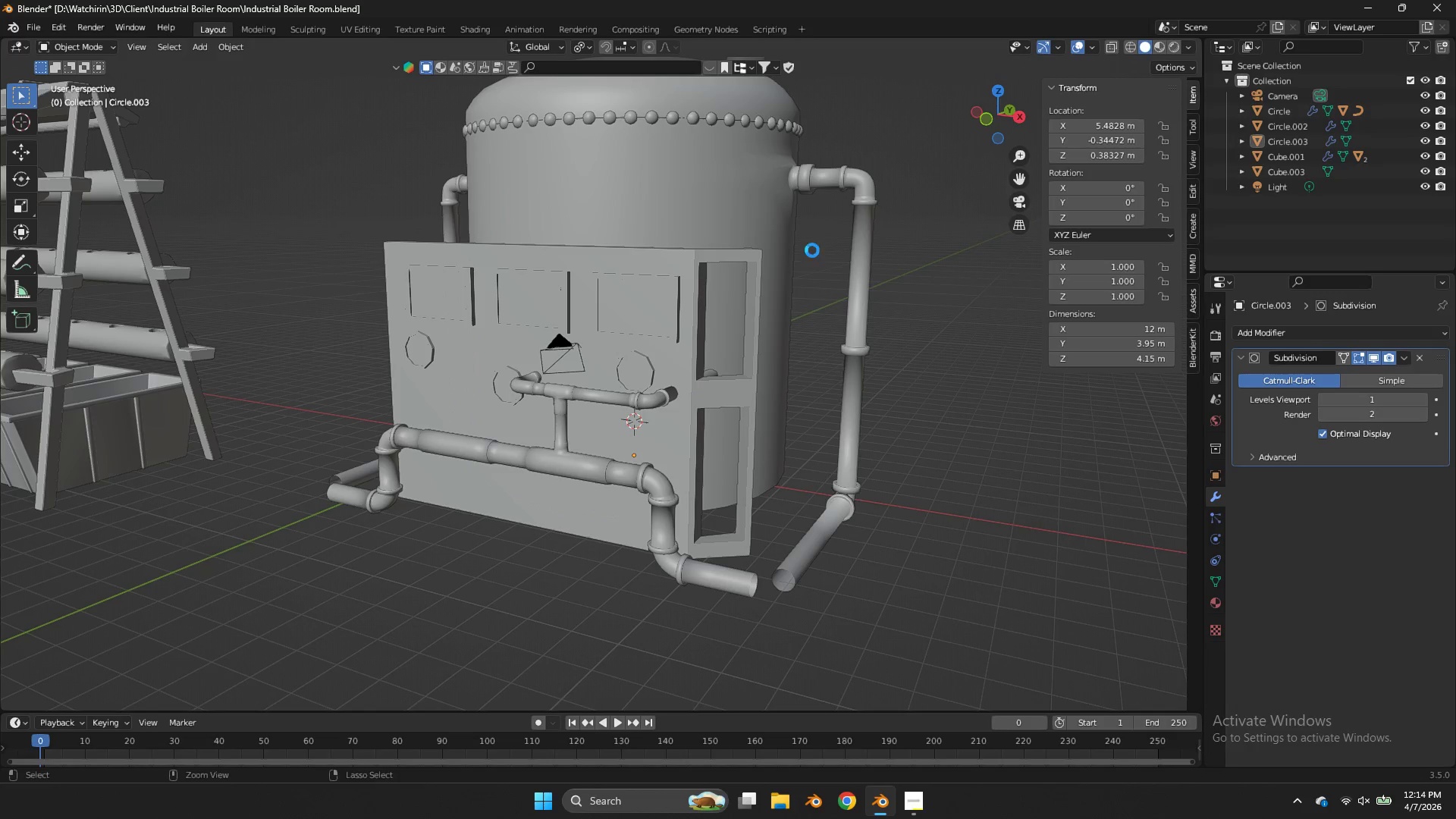 
key(Control+S)
 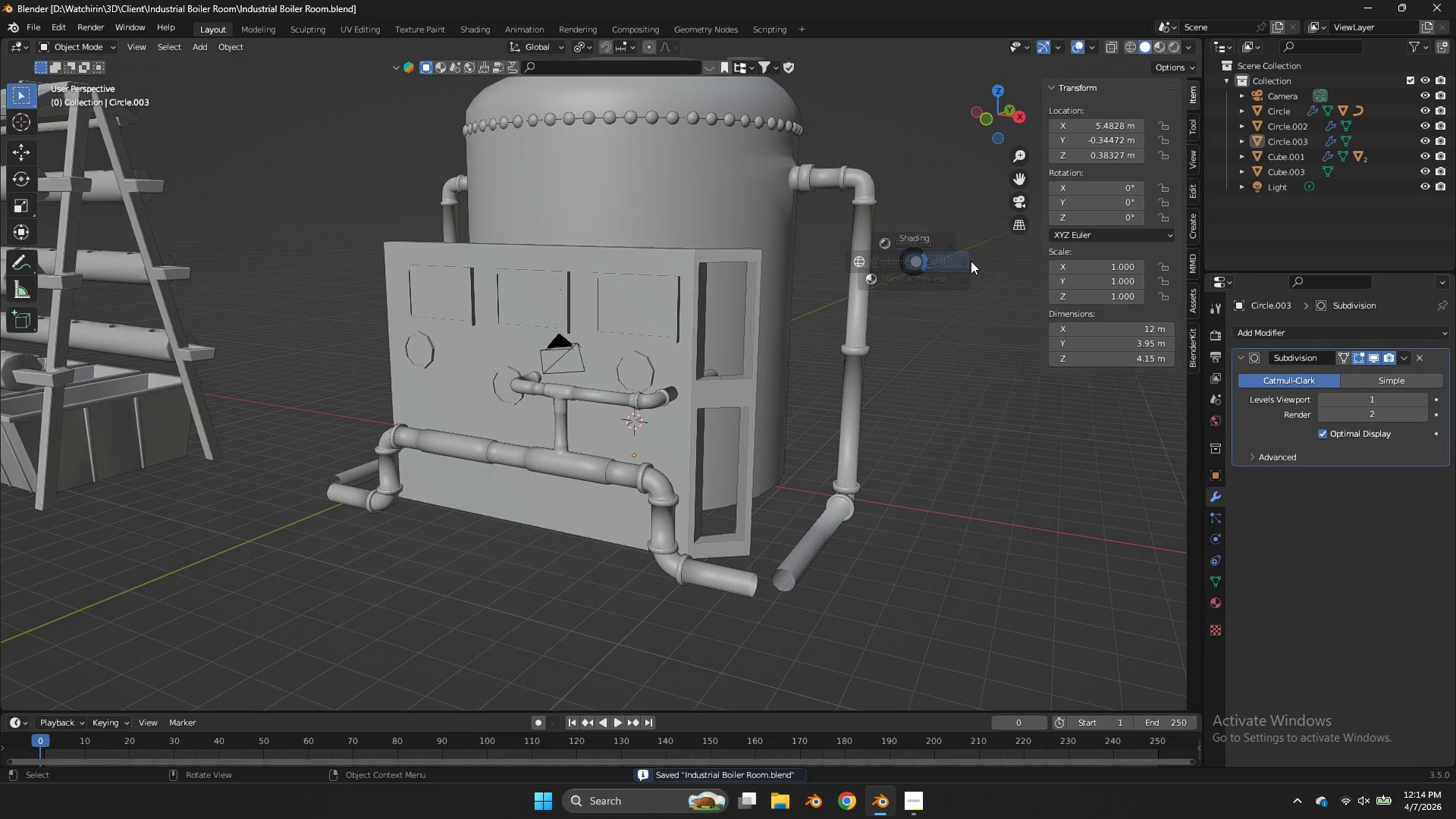 
key(Z)
 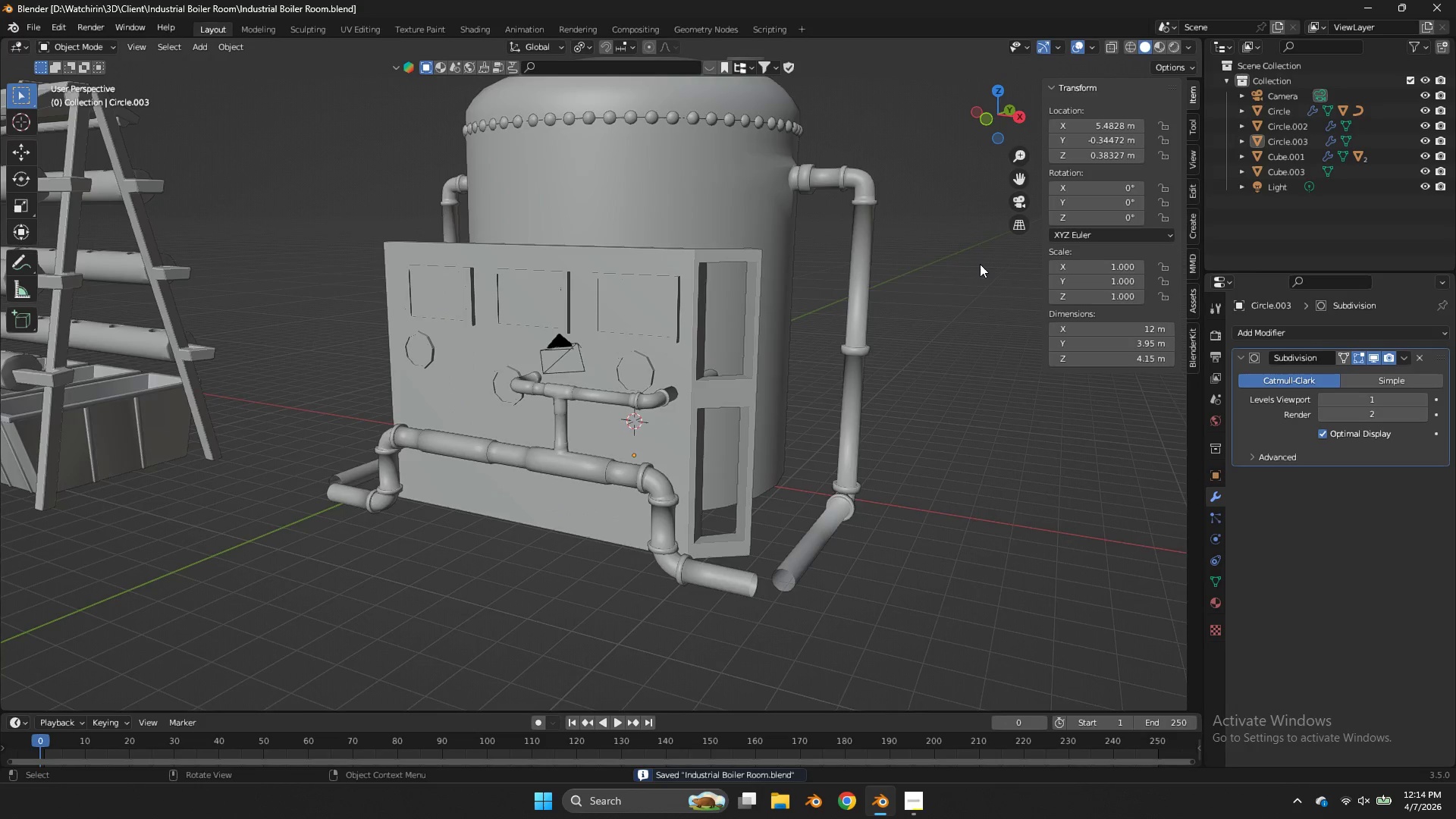 
key(Z)
 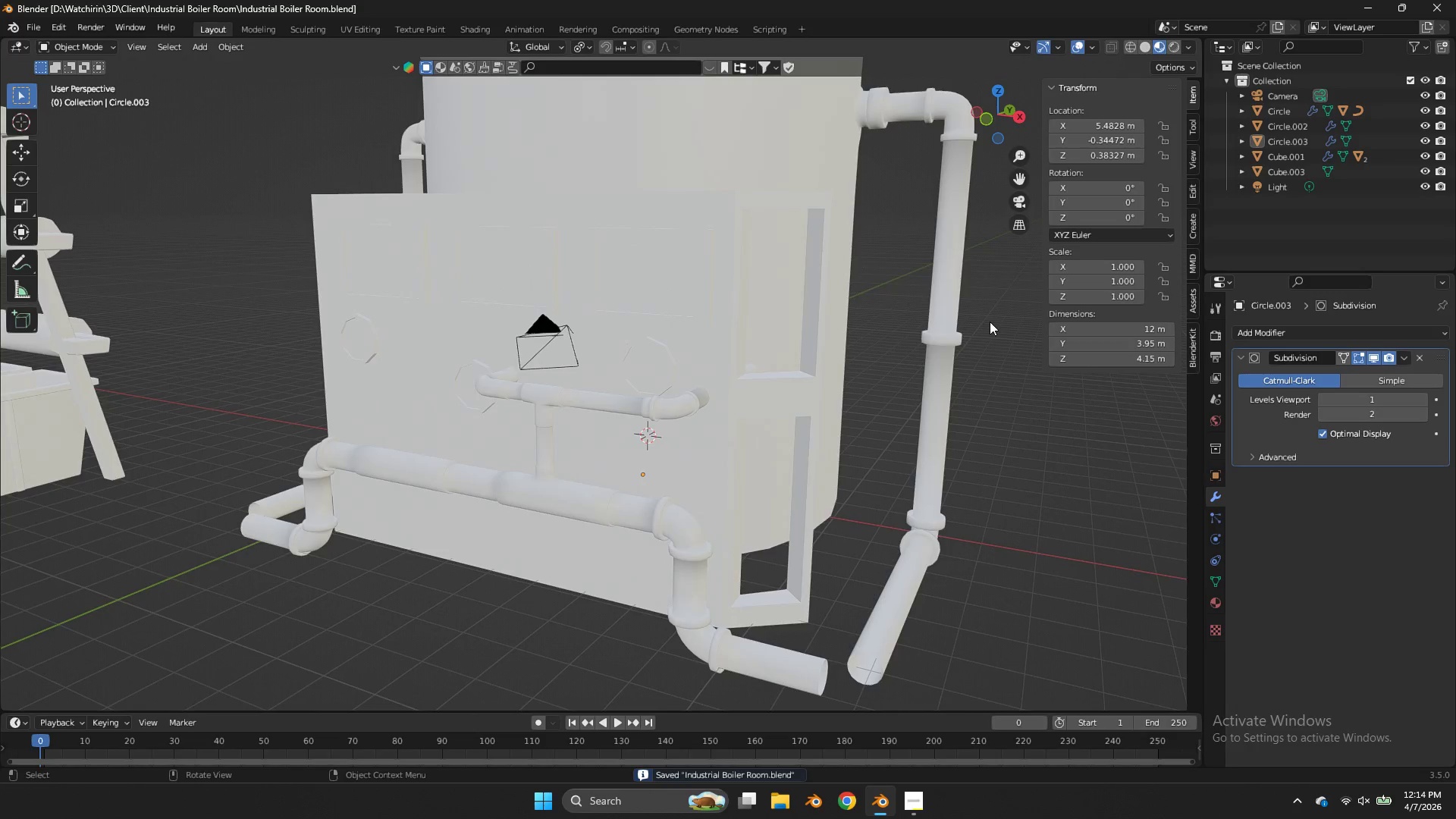 
scroll: coordinate [984, 271], scroll_direction: up, amount: 2.0
 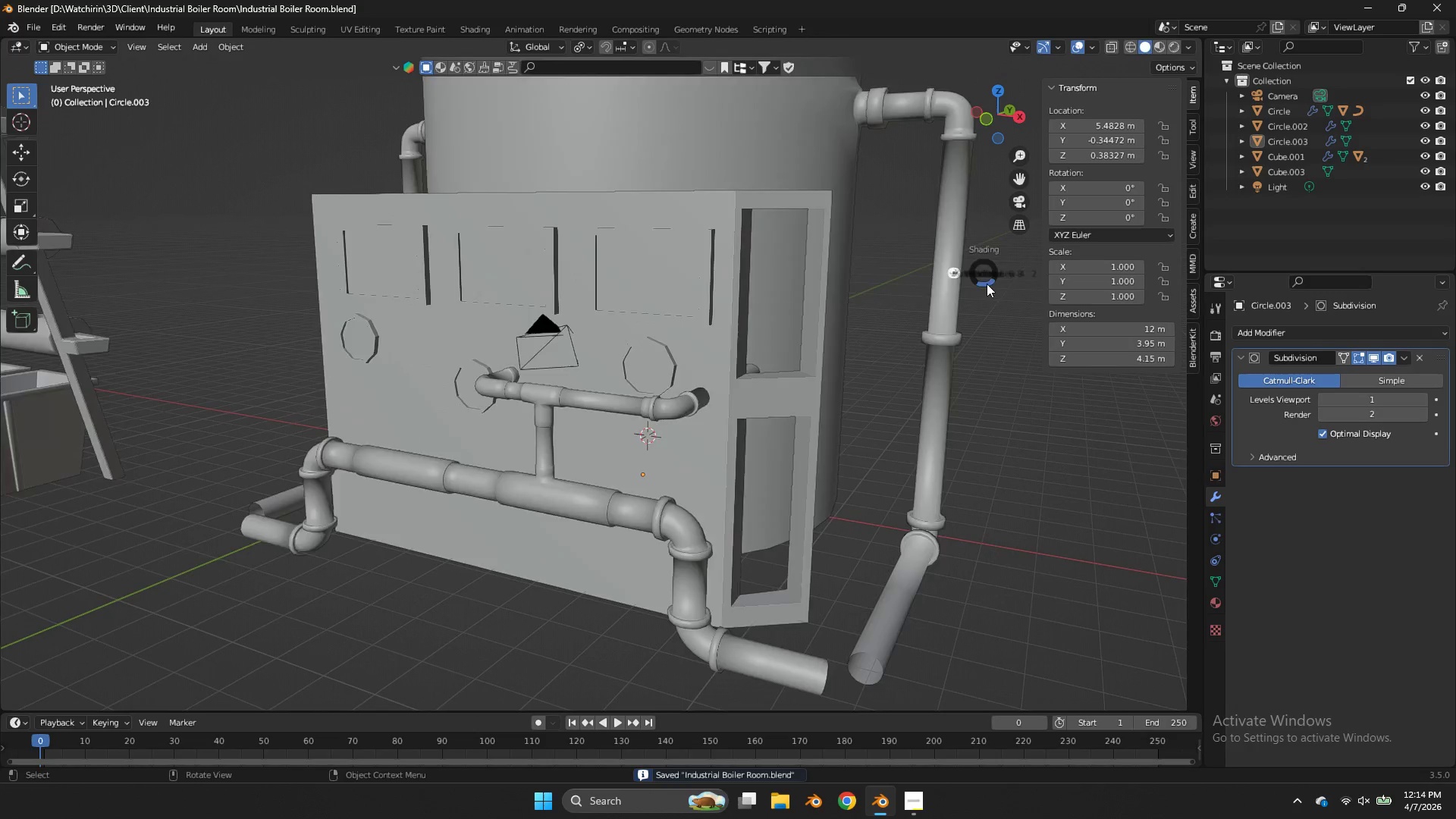 
key(Z)
 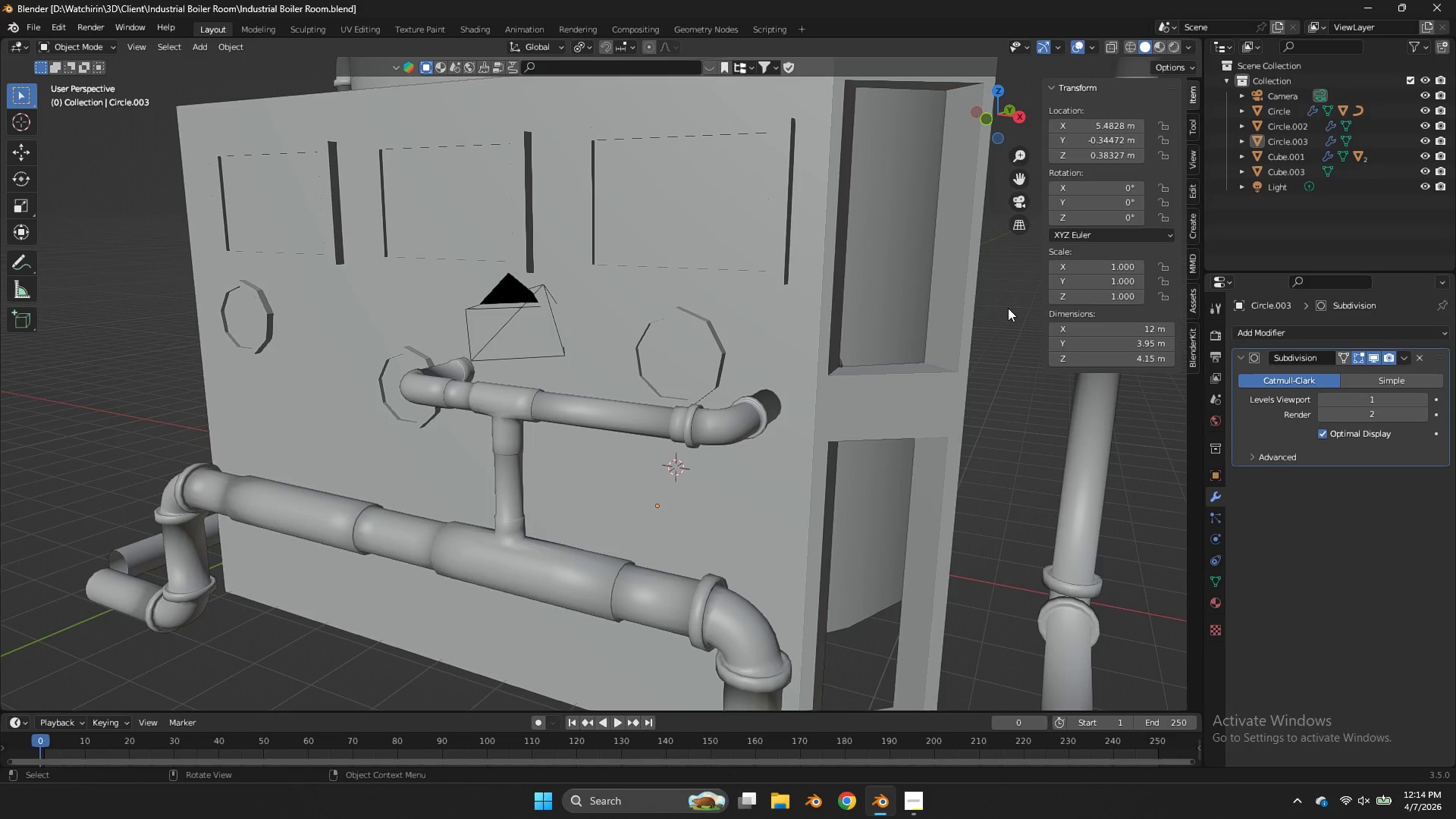 
scroll: coordinate [990, 322], scroll_direction: up, amount: 3.0
 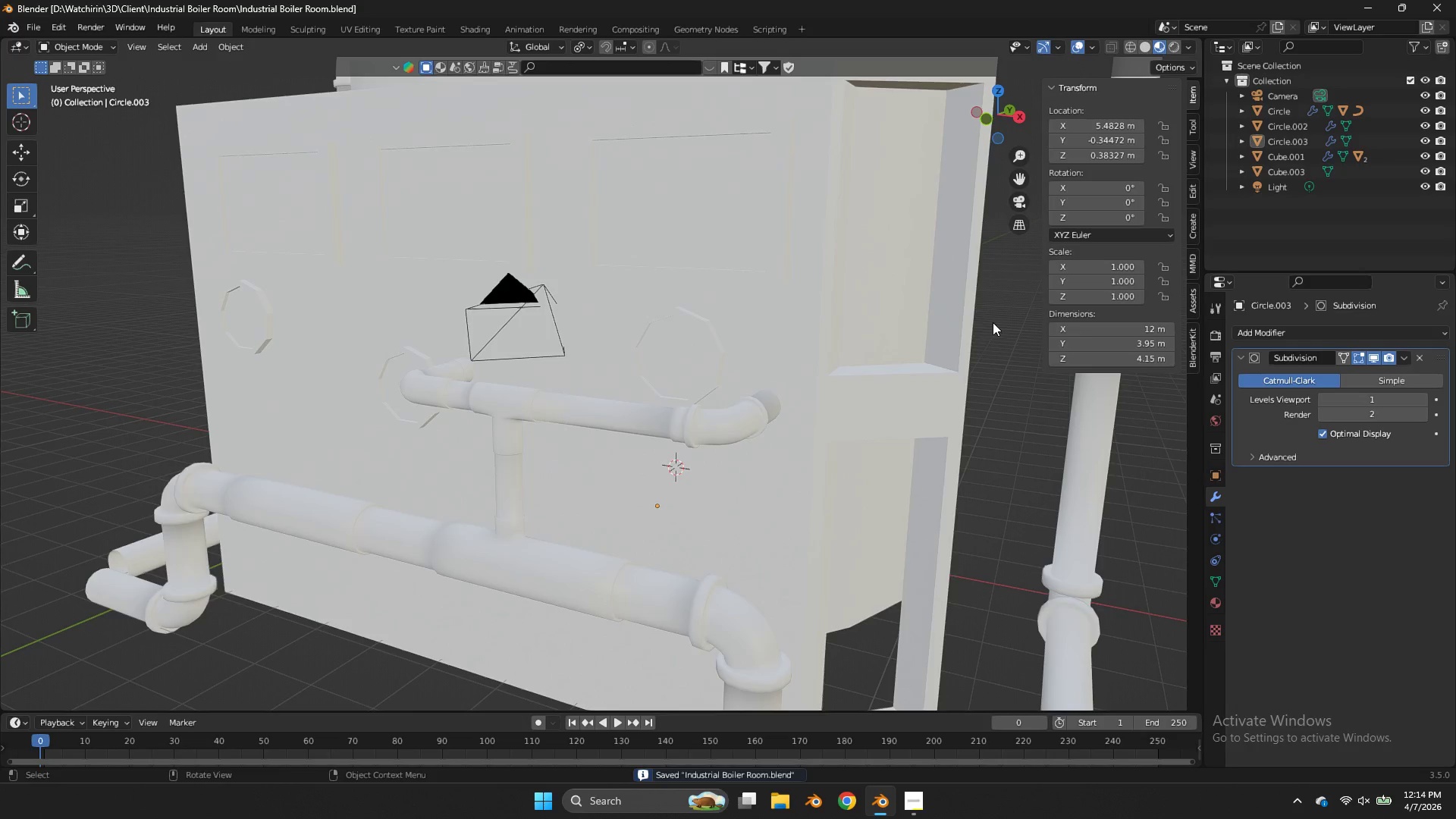 
wait(5.17)
 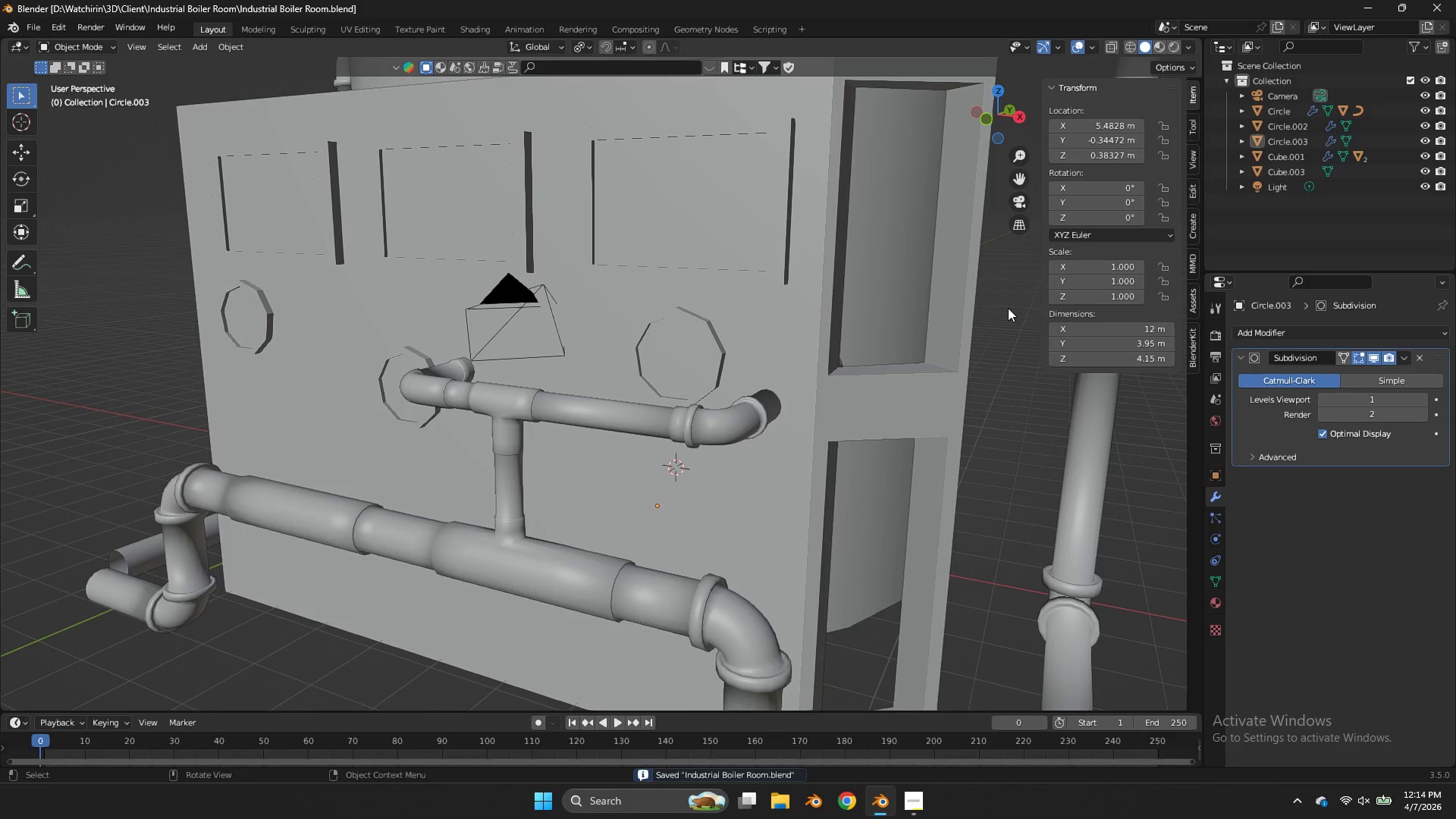 
left_click([775, 334])
 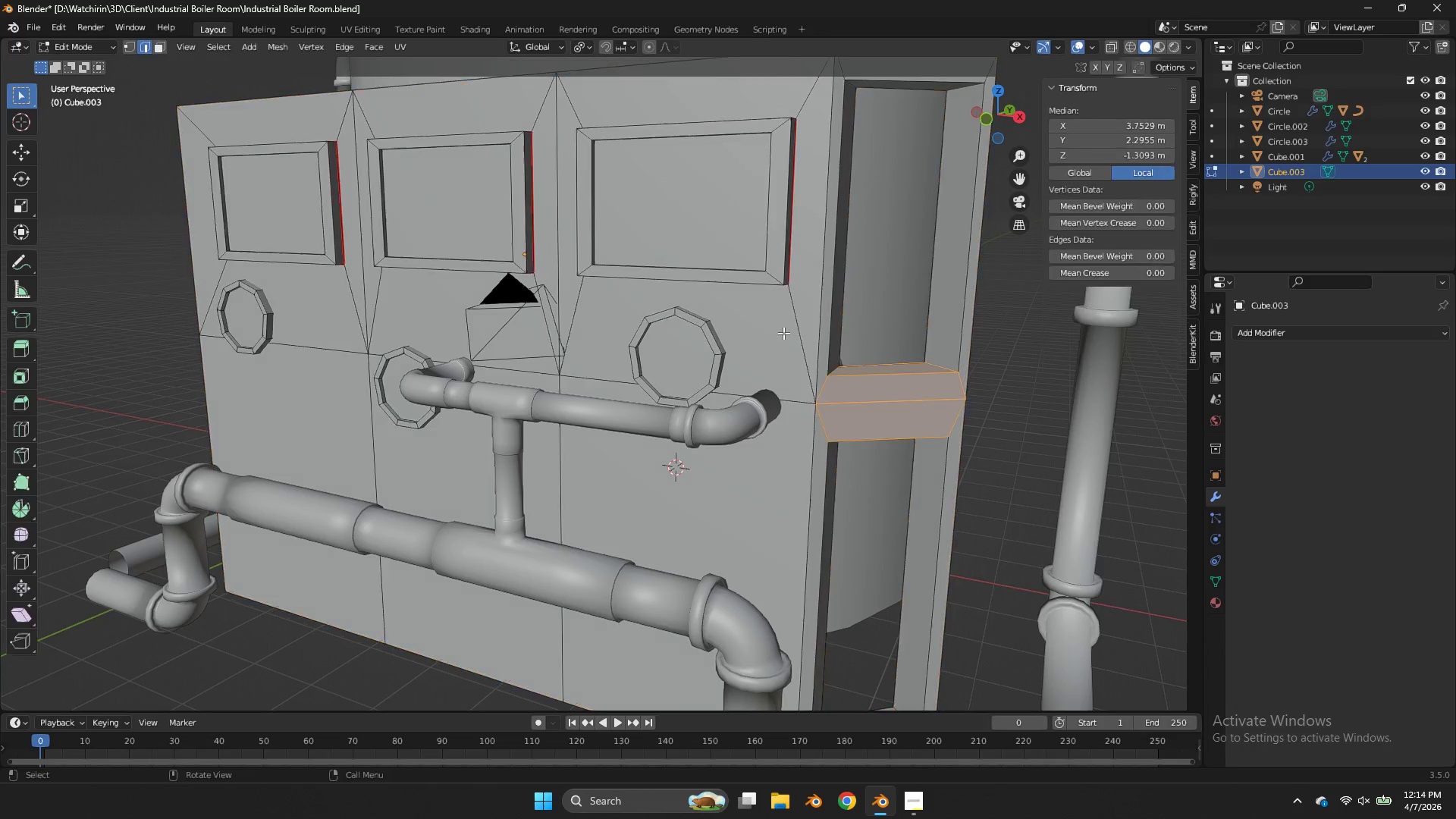 
key(Tab)
 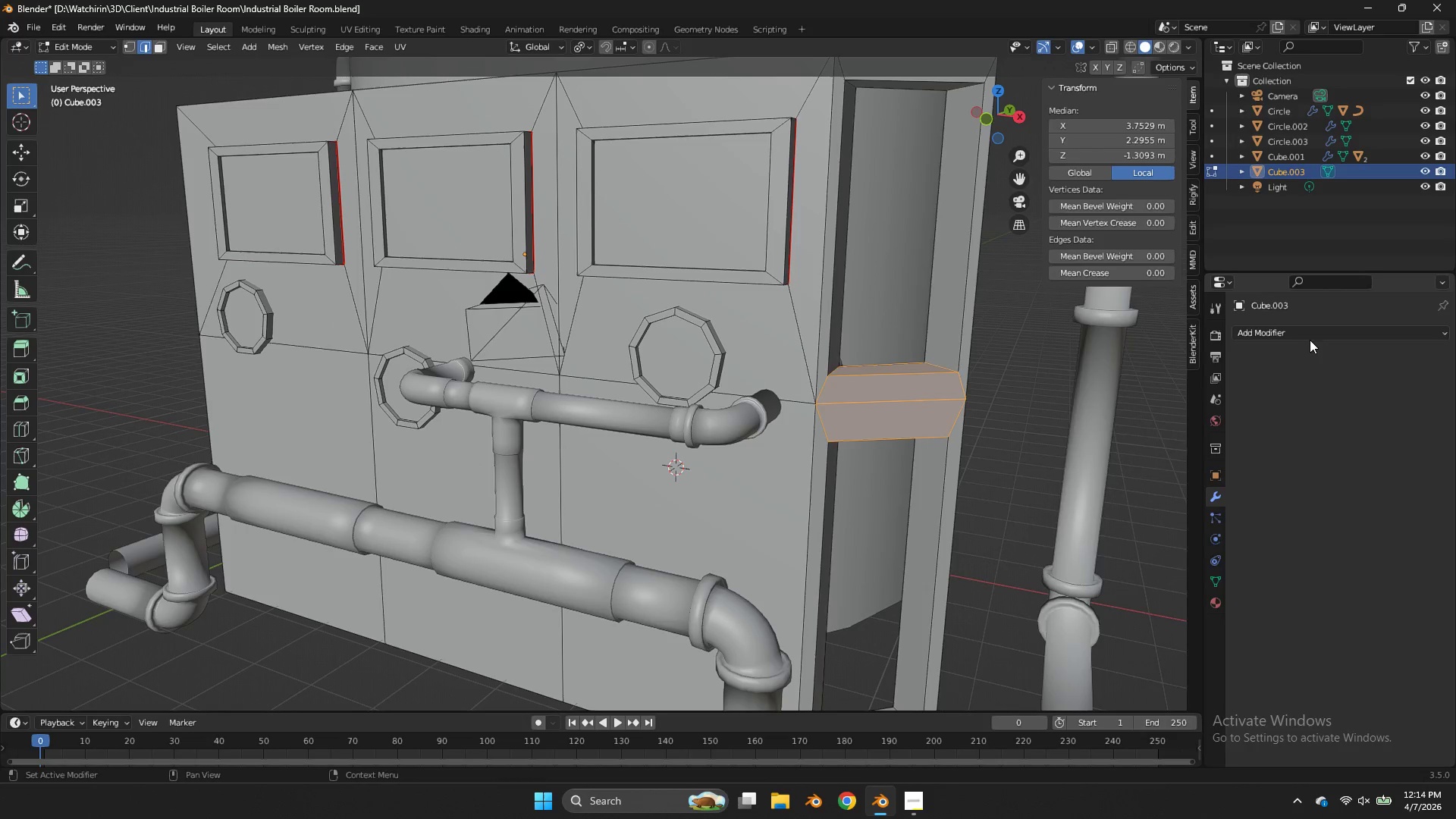 
double_click([1304, 334])
 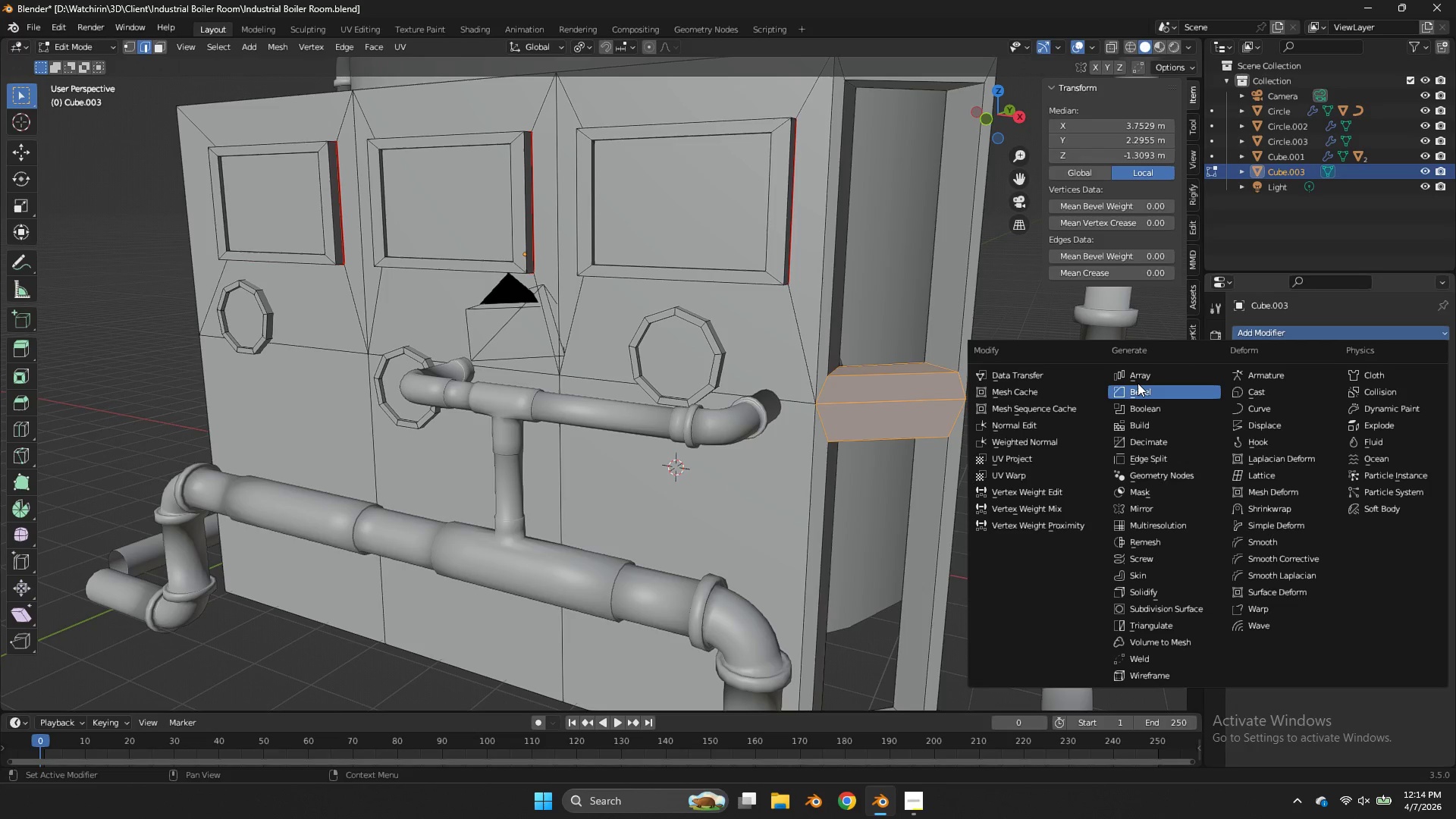 
left_click([1139, 391])
 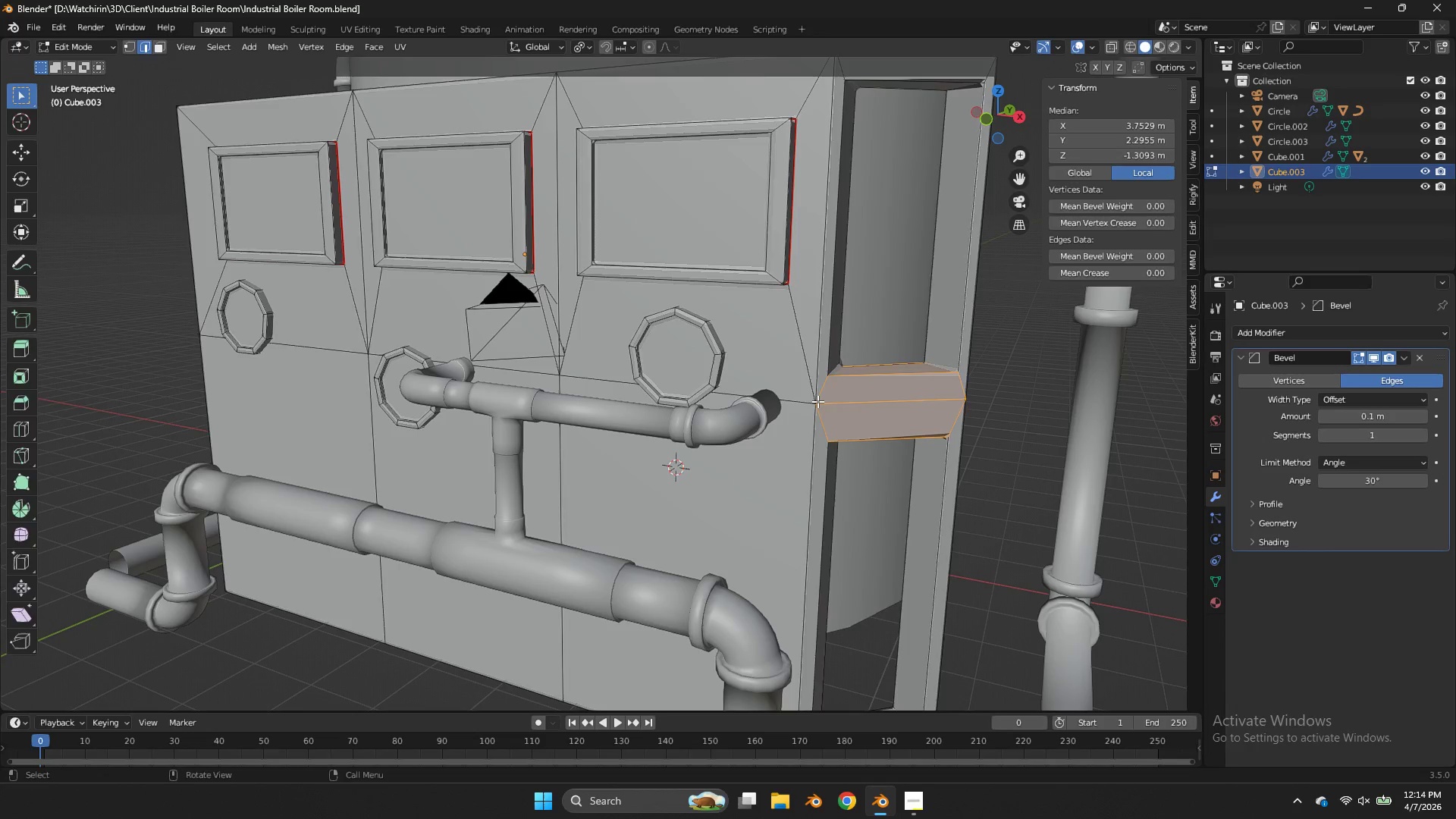 
key(Tab)
 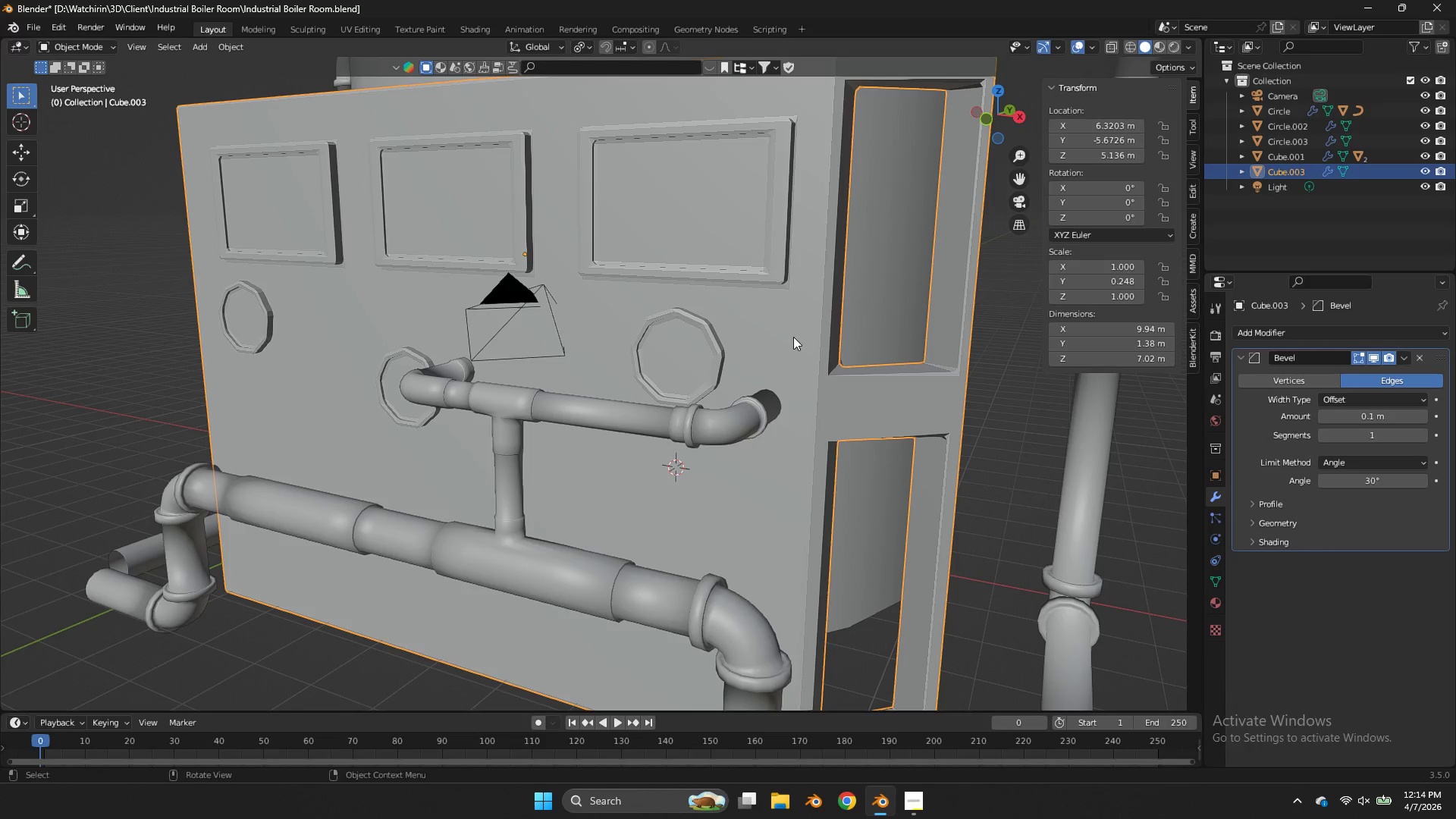 
key(Control+Z)
 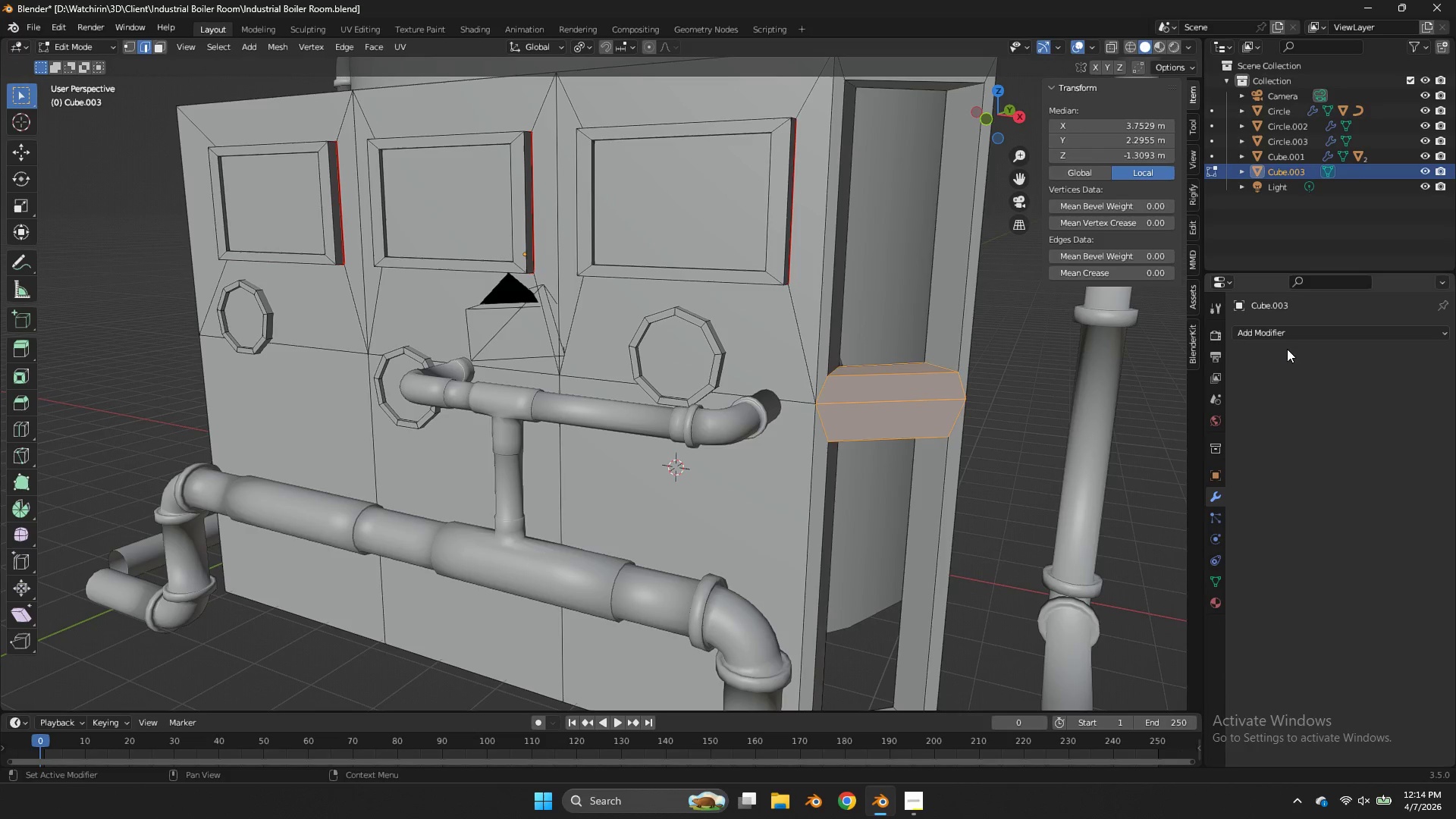 
left_click([1282, 335])
 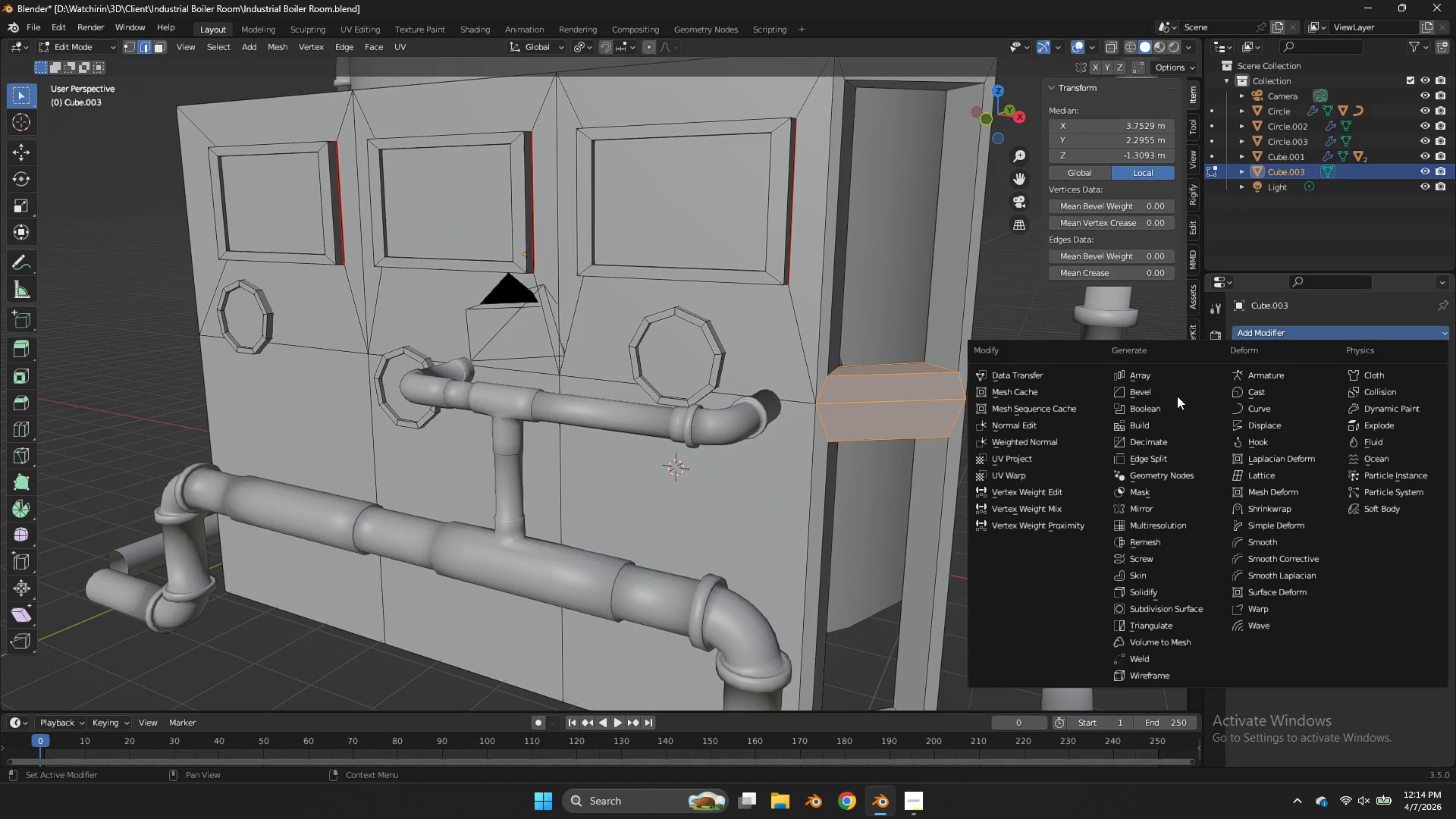 
left_click([1177, 394])
 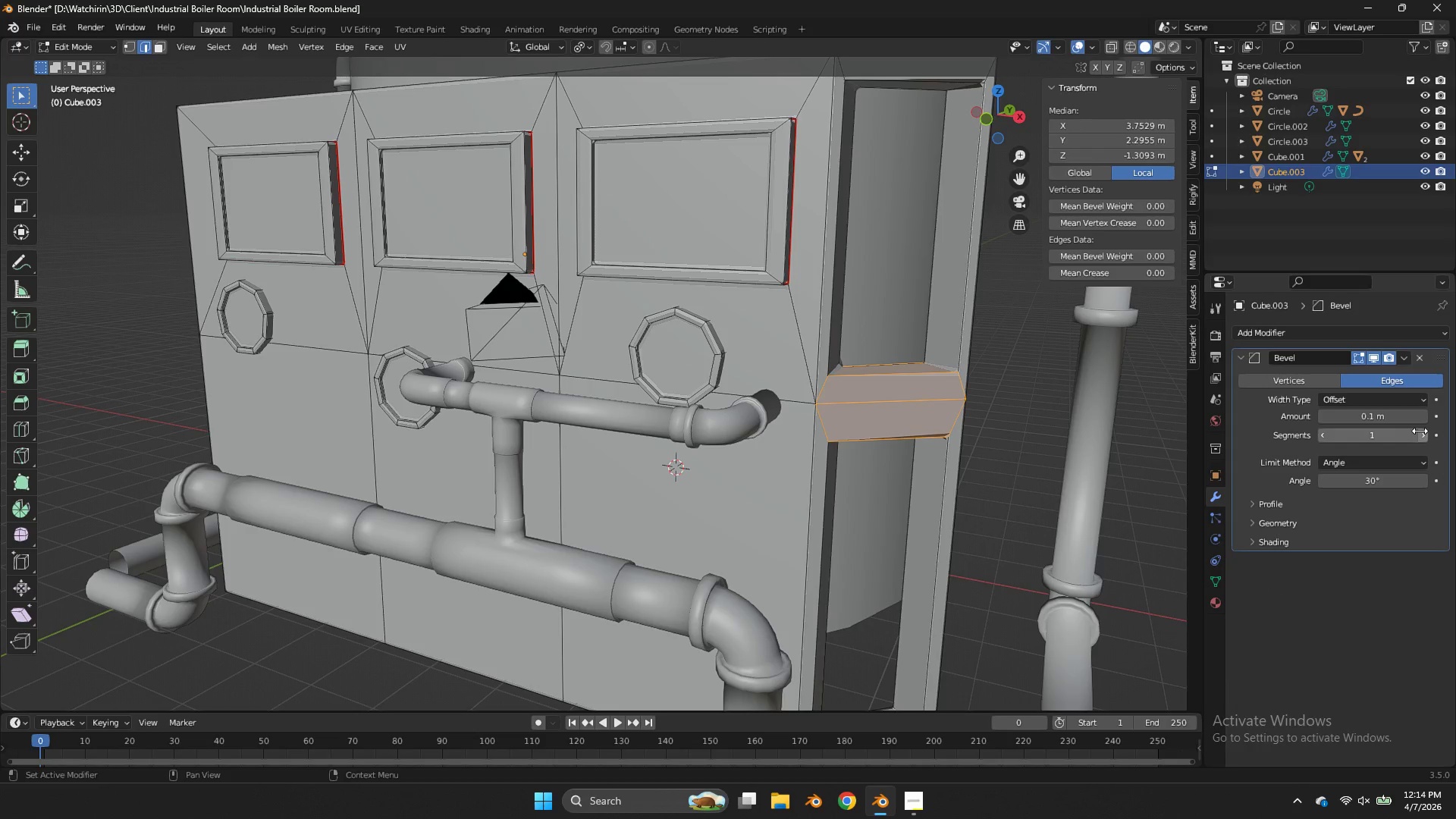 
left_click([1423, 436])
 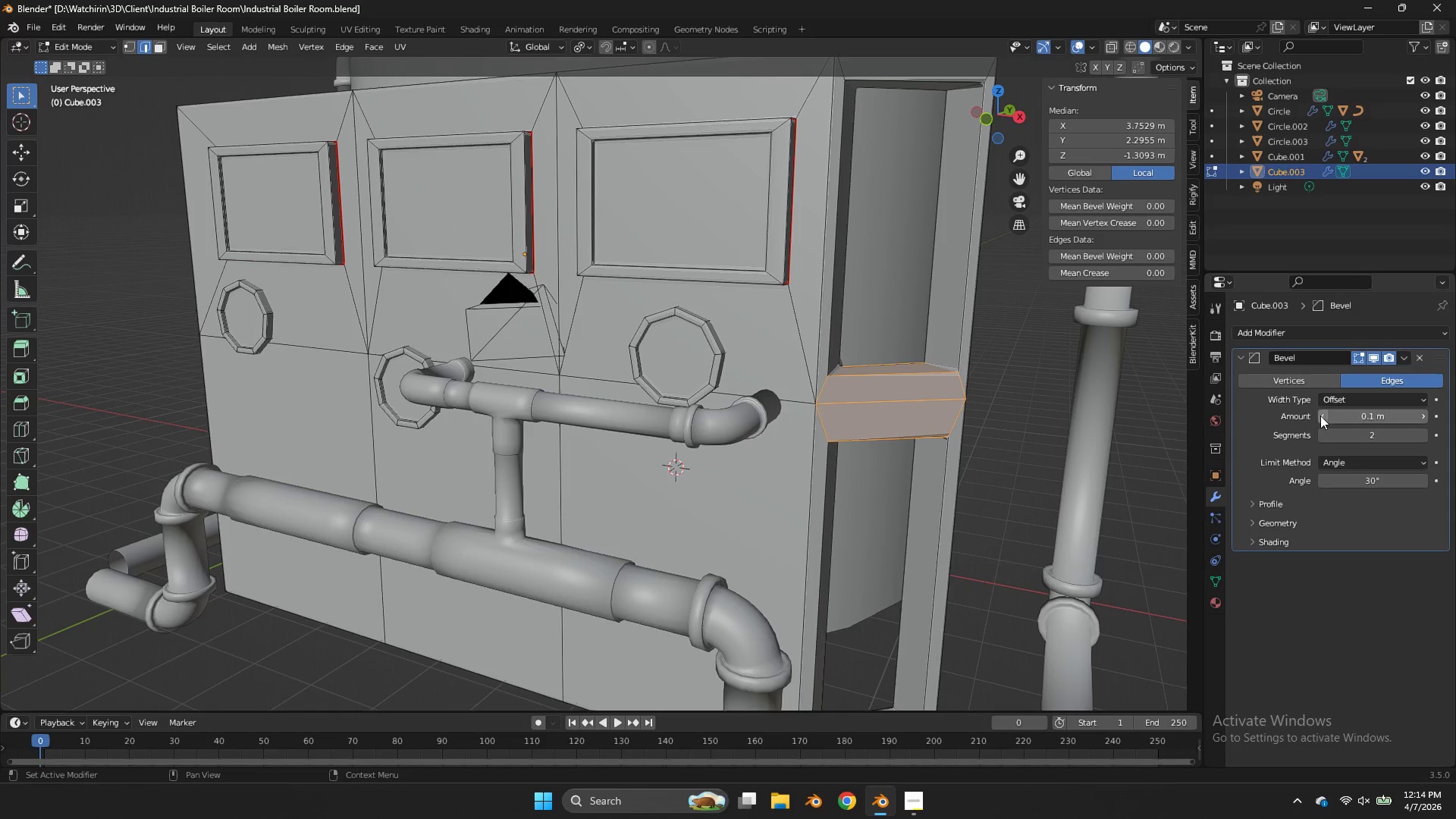 
double_click([1320, 416])
 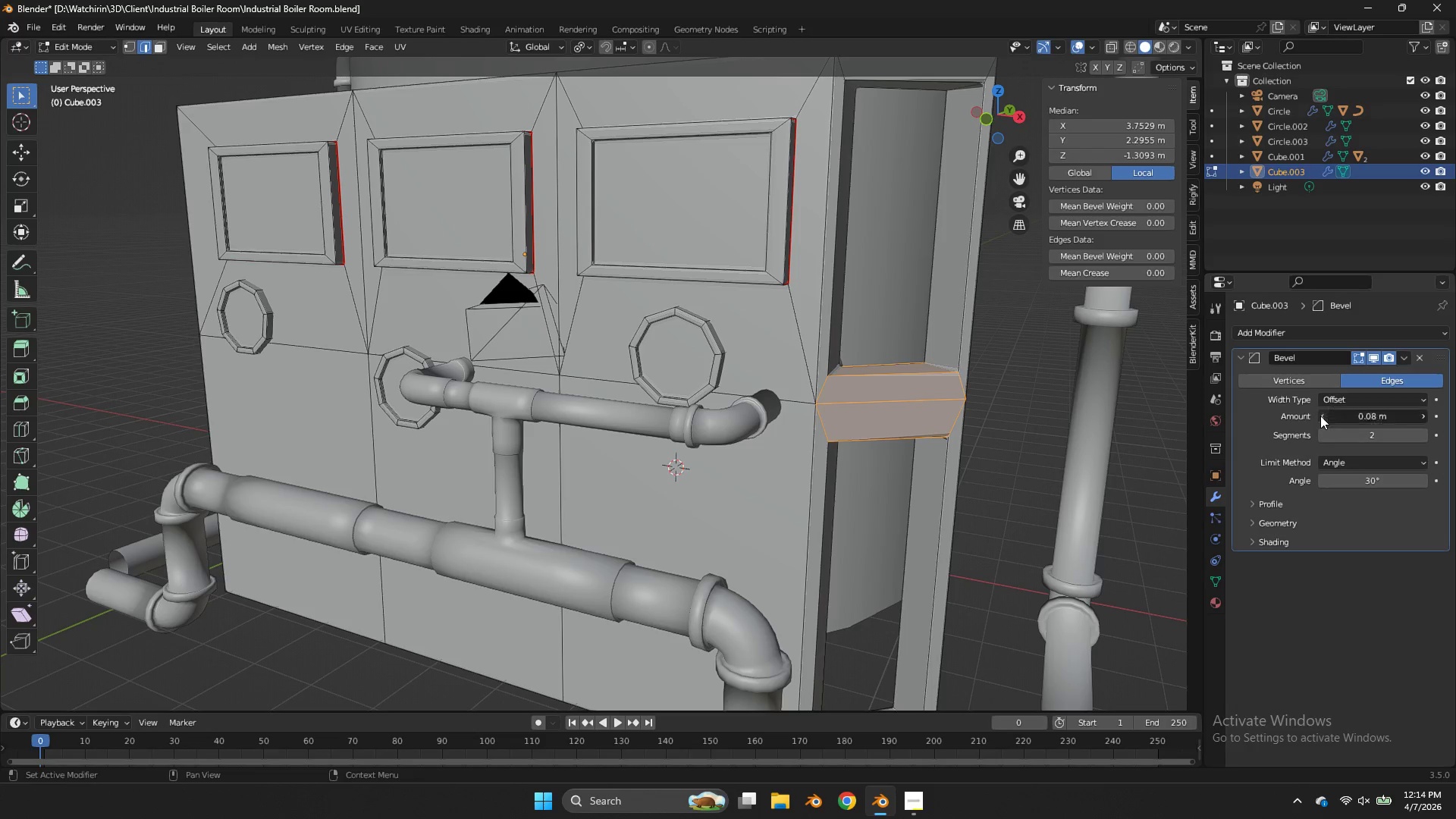 
triple_click([1320, 416])
 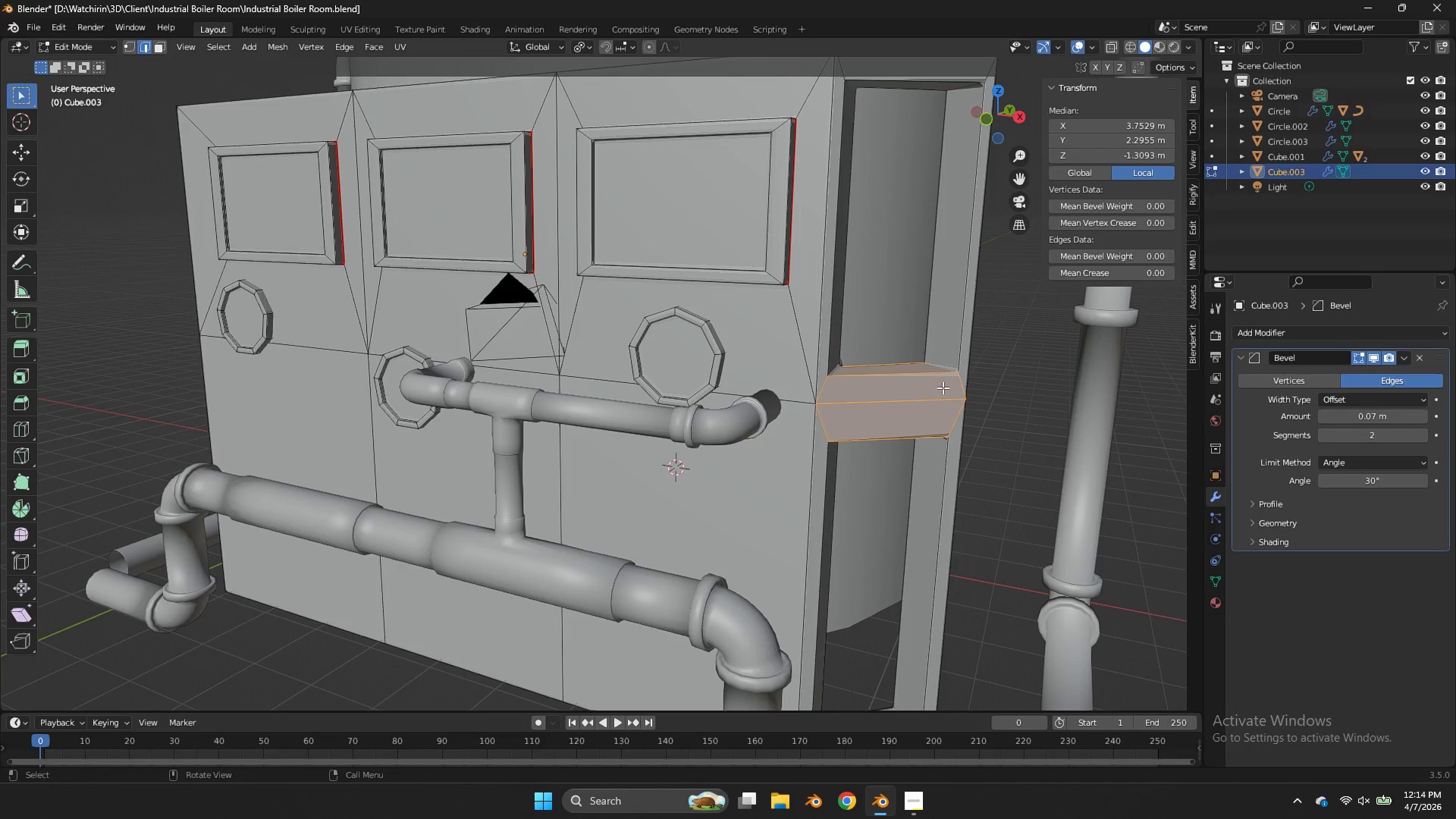 
triple_click([943, 388])
 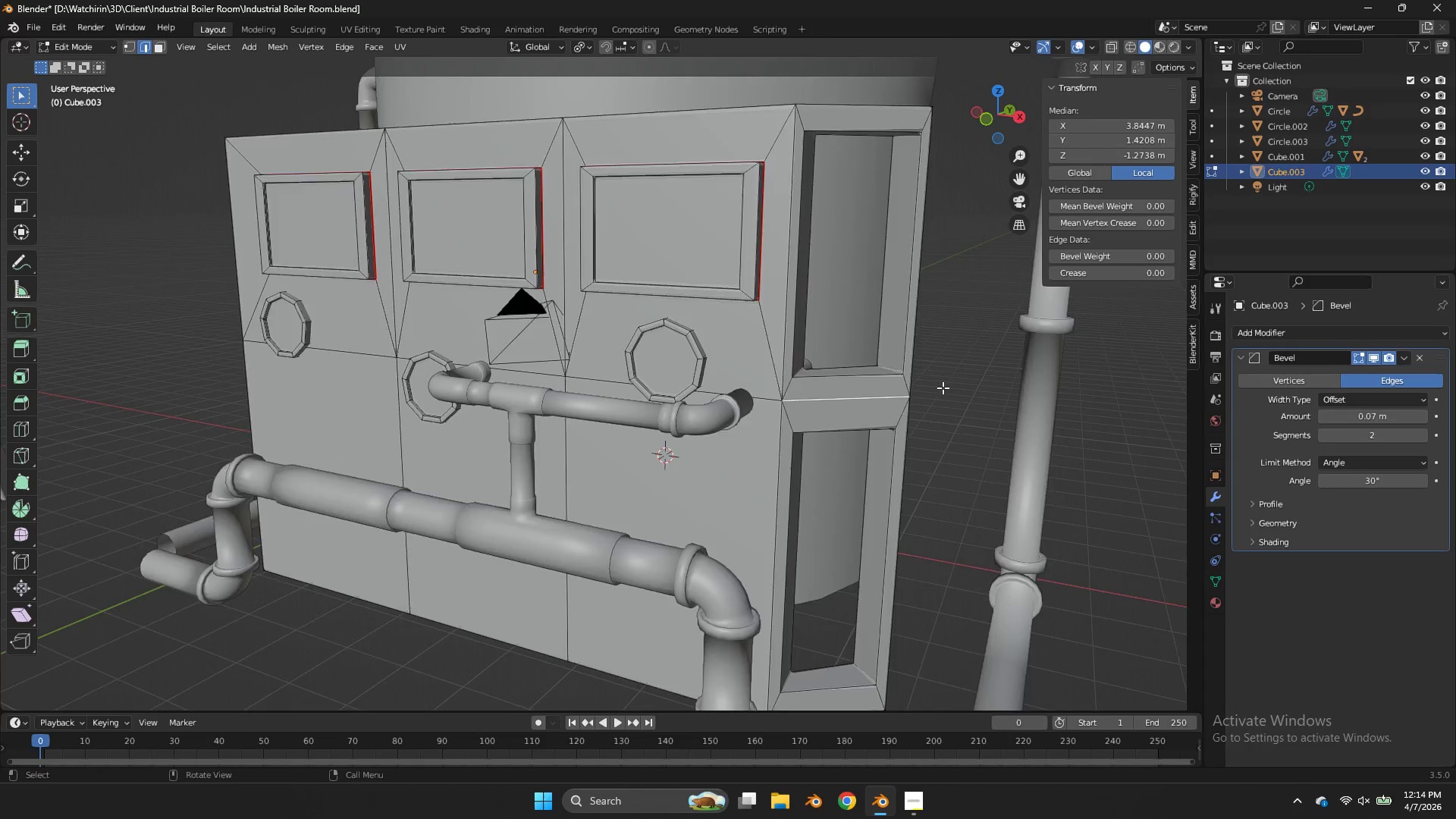 
key(Tab)
 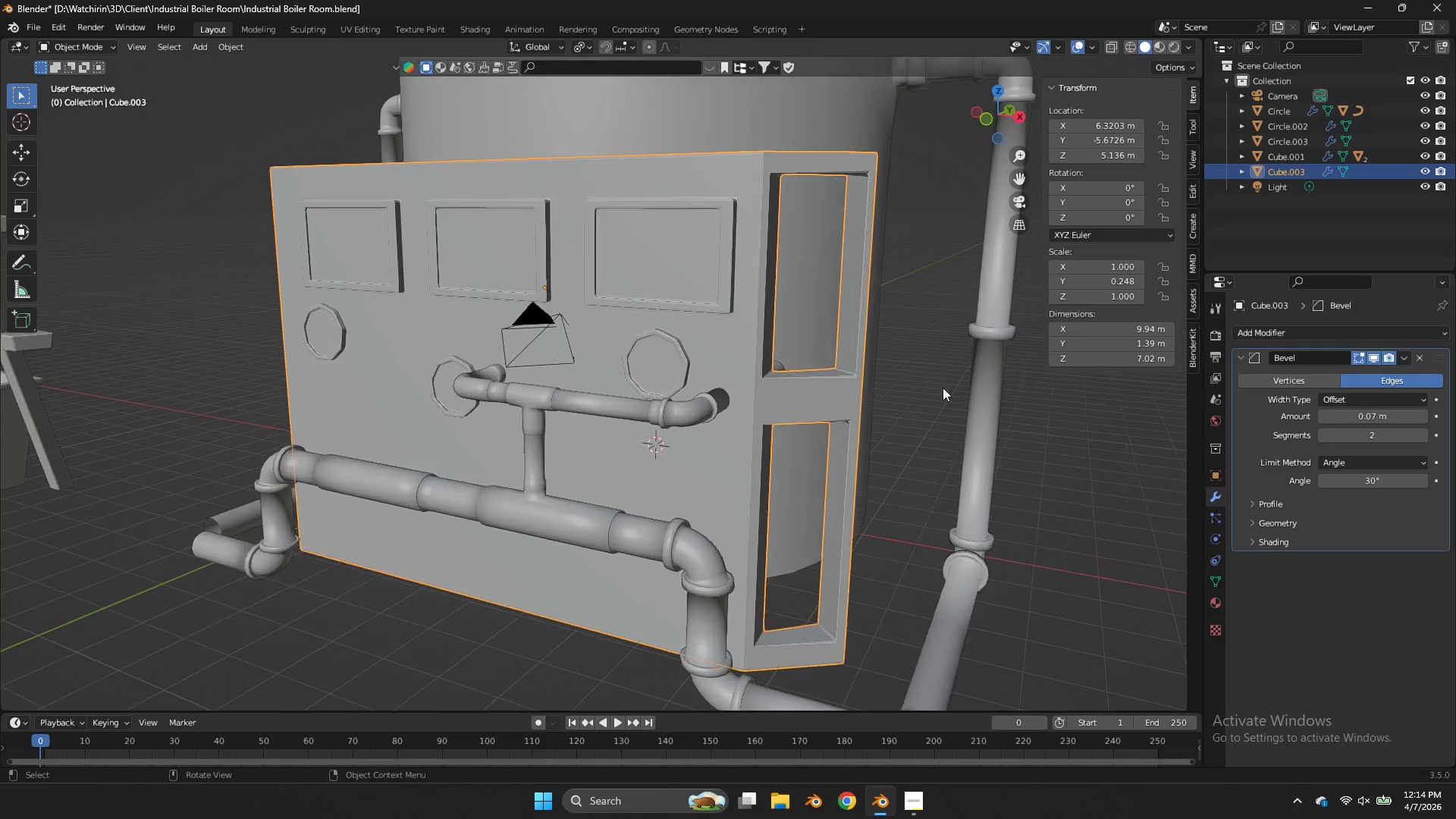 
scroll: coordinate [943, 388], scroll_direction: down, amount: 3.0
 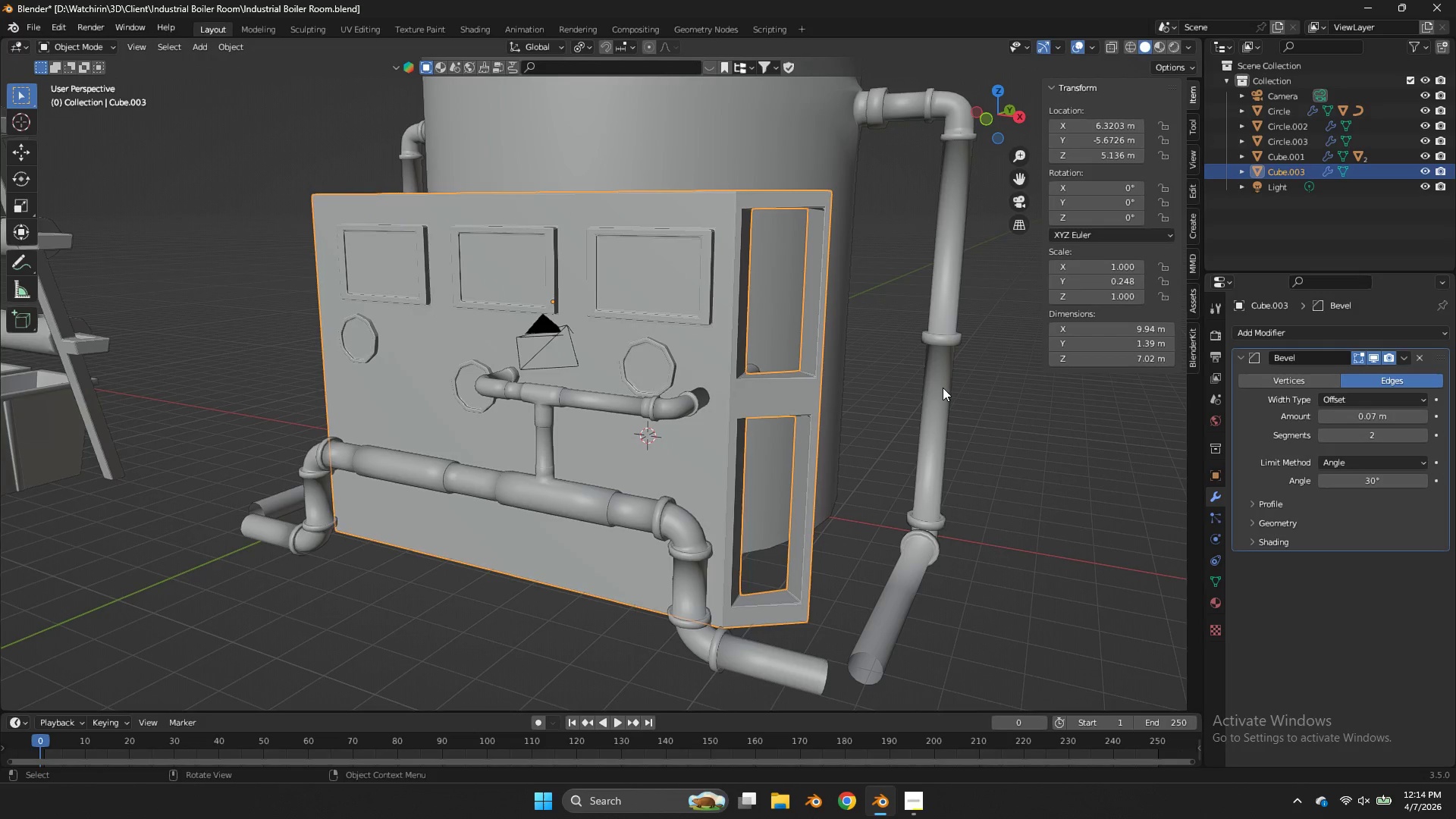 
scroll: coordinate [943, 388], scroll_direction: up, amount: 4.0
 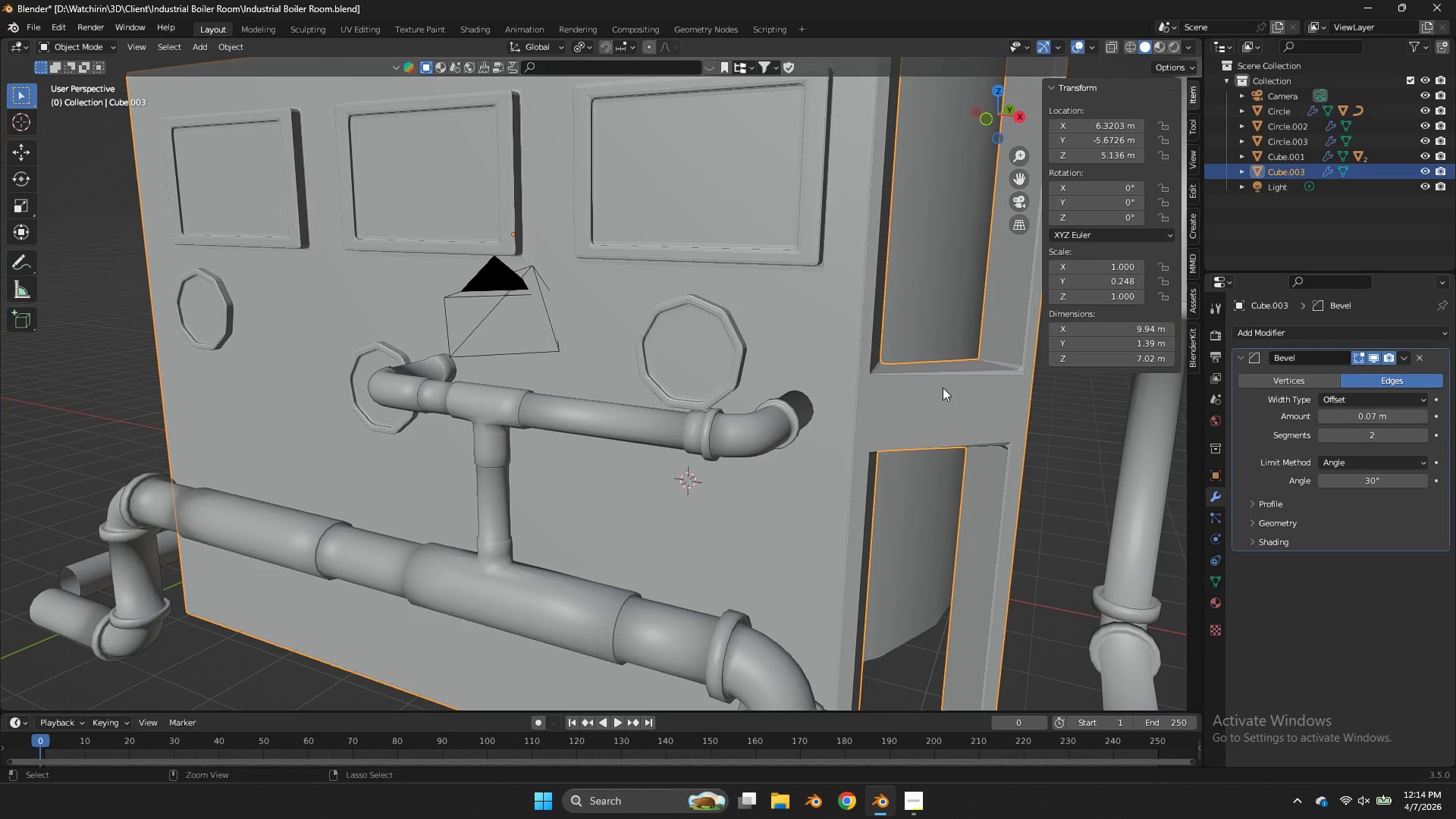 
key(Control+S)
 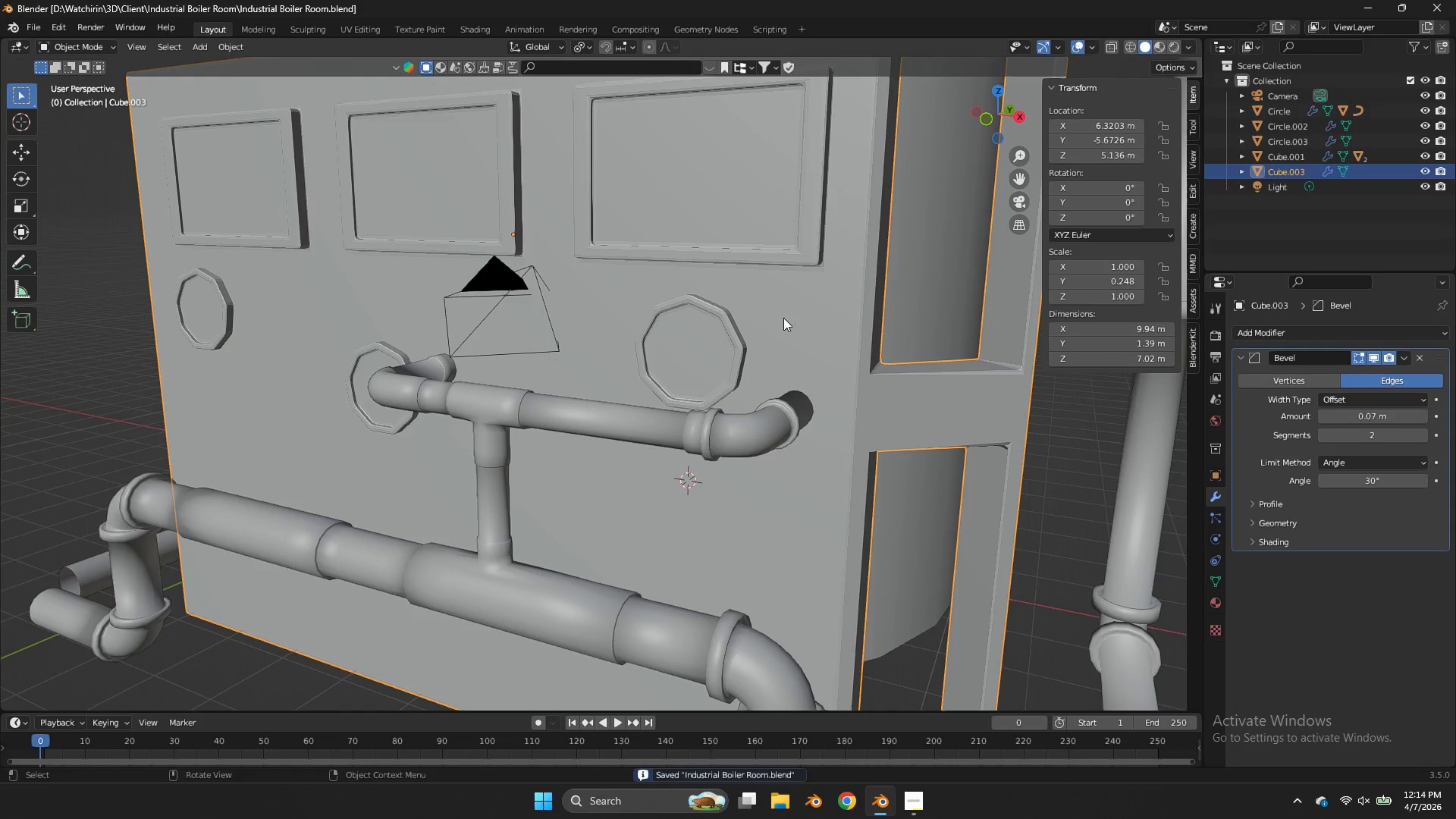 
left_click([725, 333])
 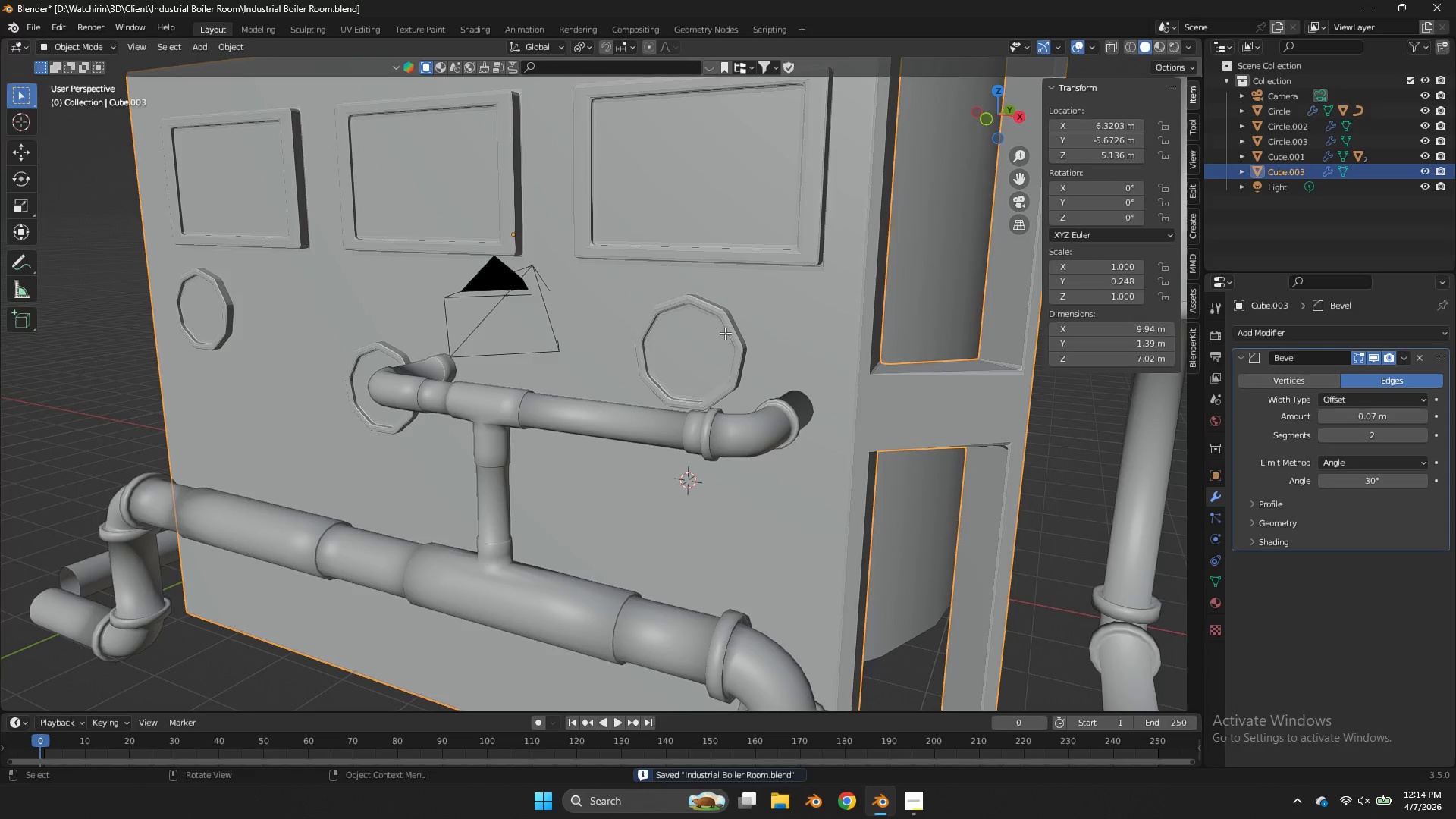 
key(Tab)
 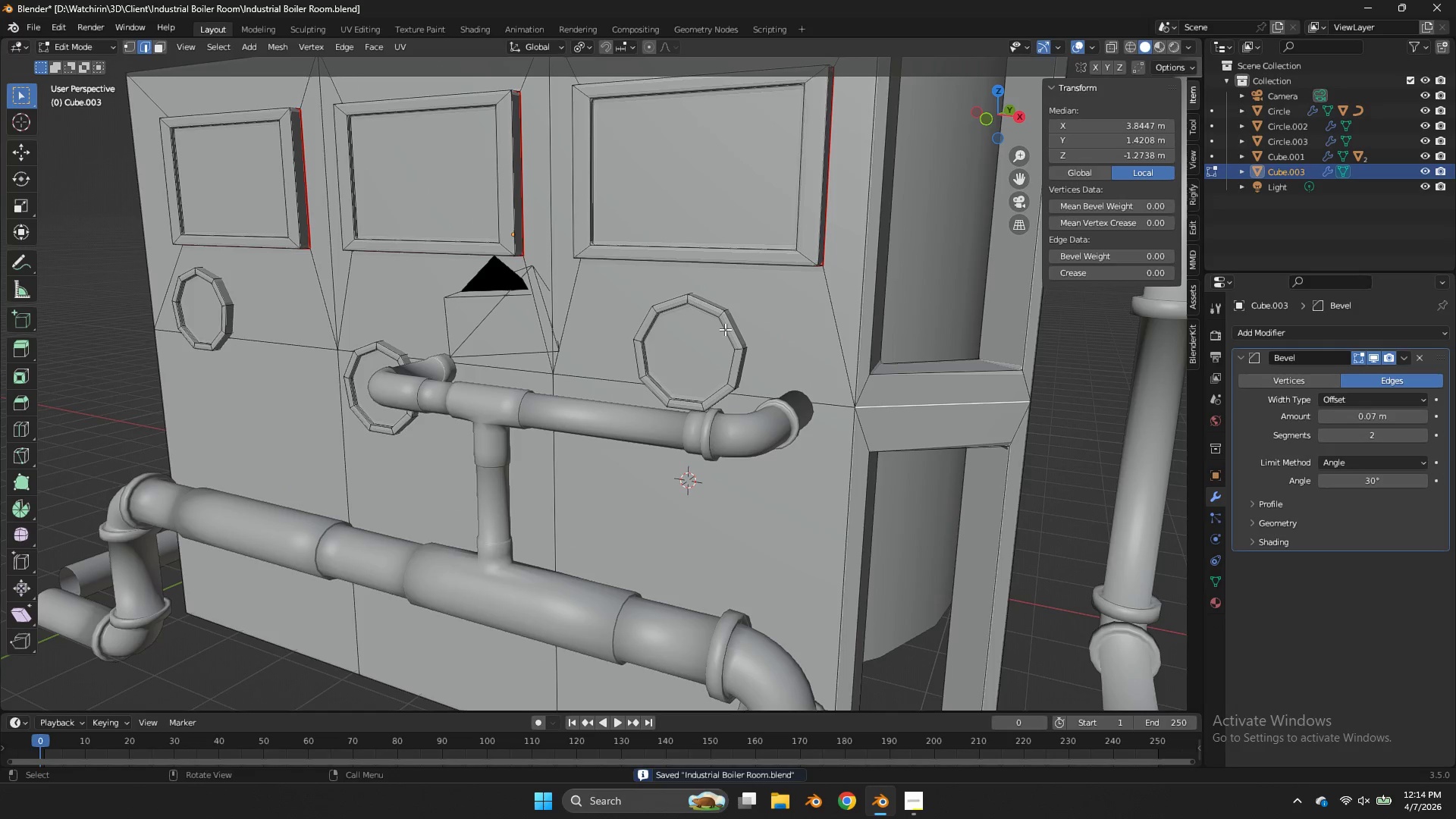 
double_click([725, 329])
 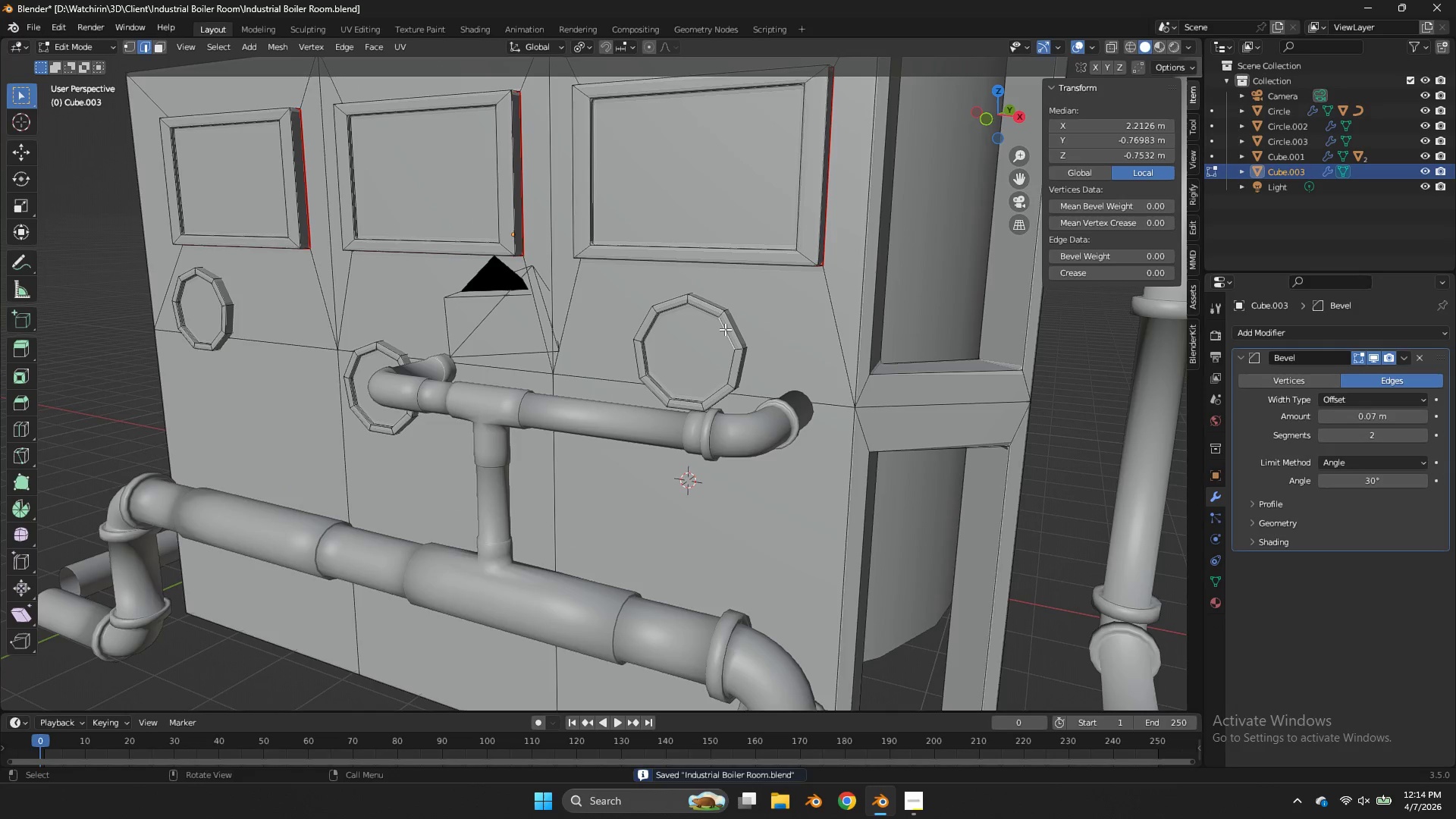 
key(L)
 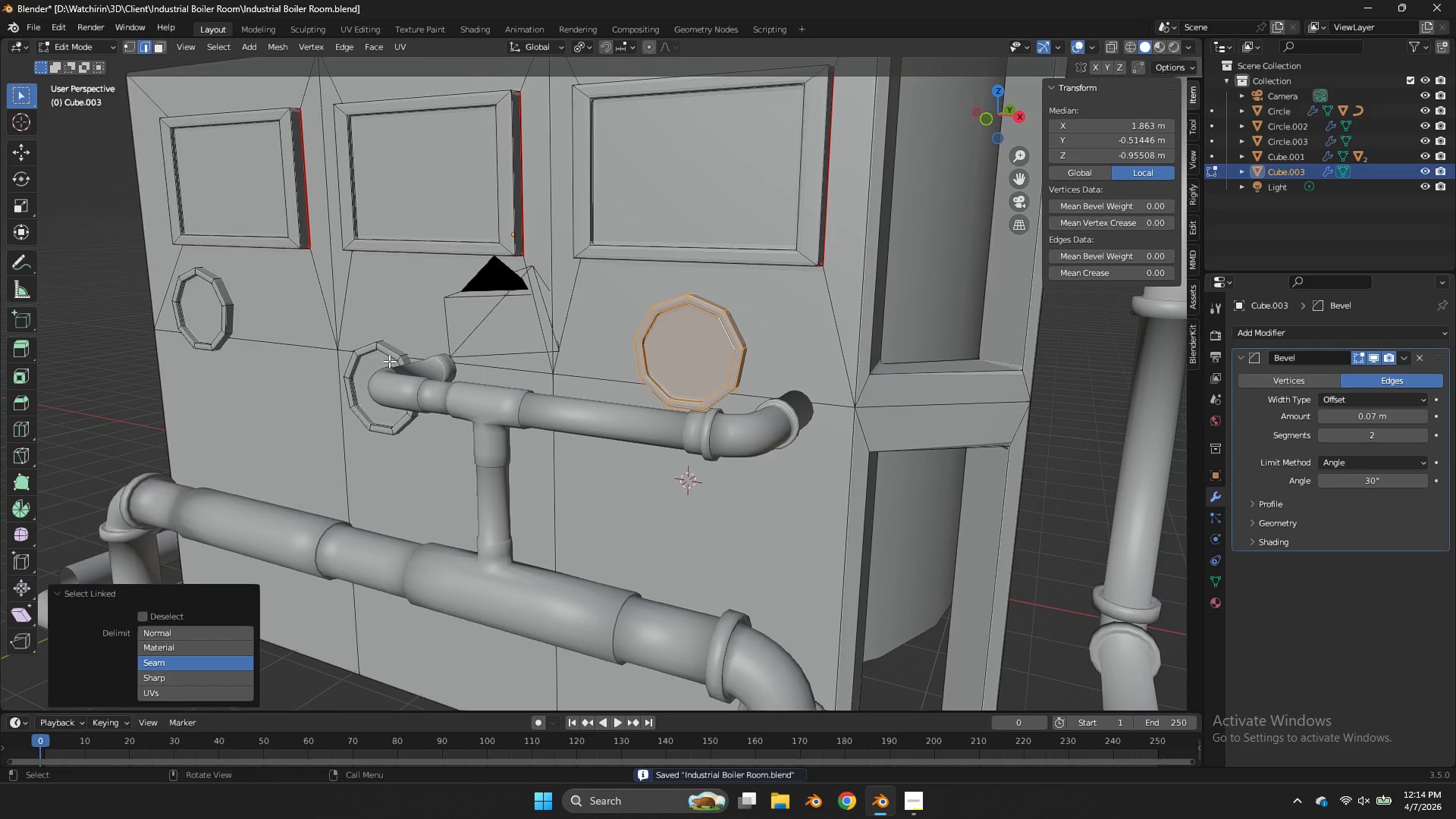 
type(llp)
 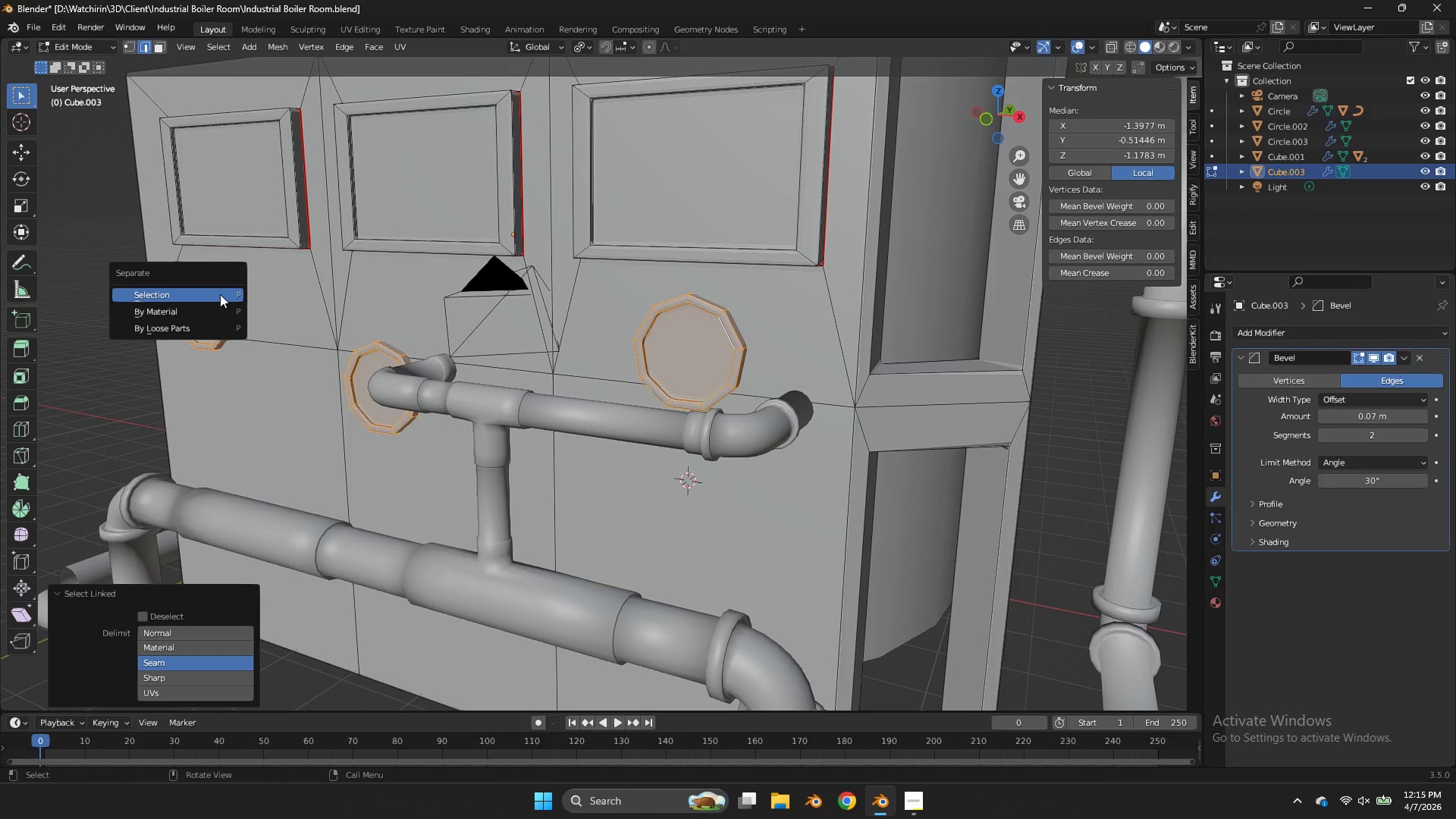 
left_click([220, 294])
 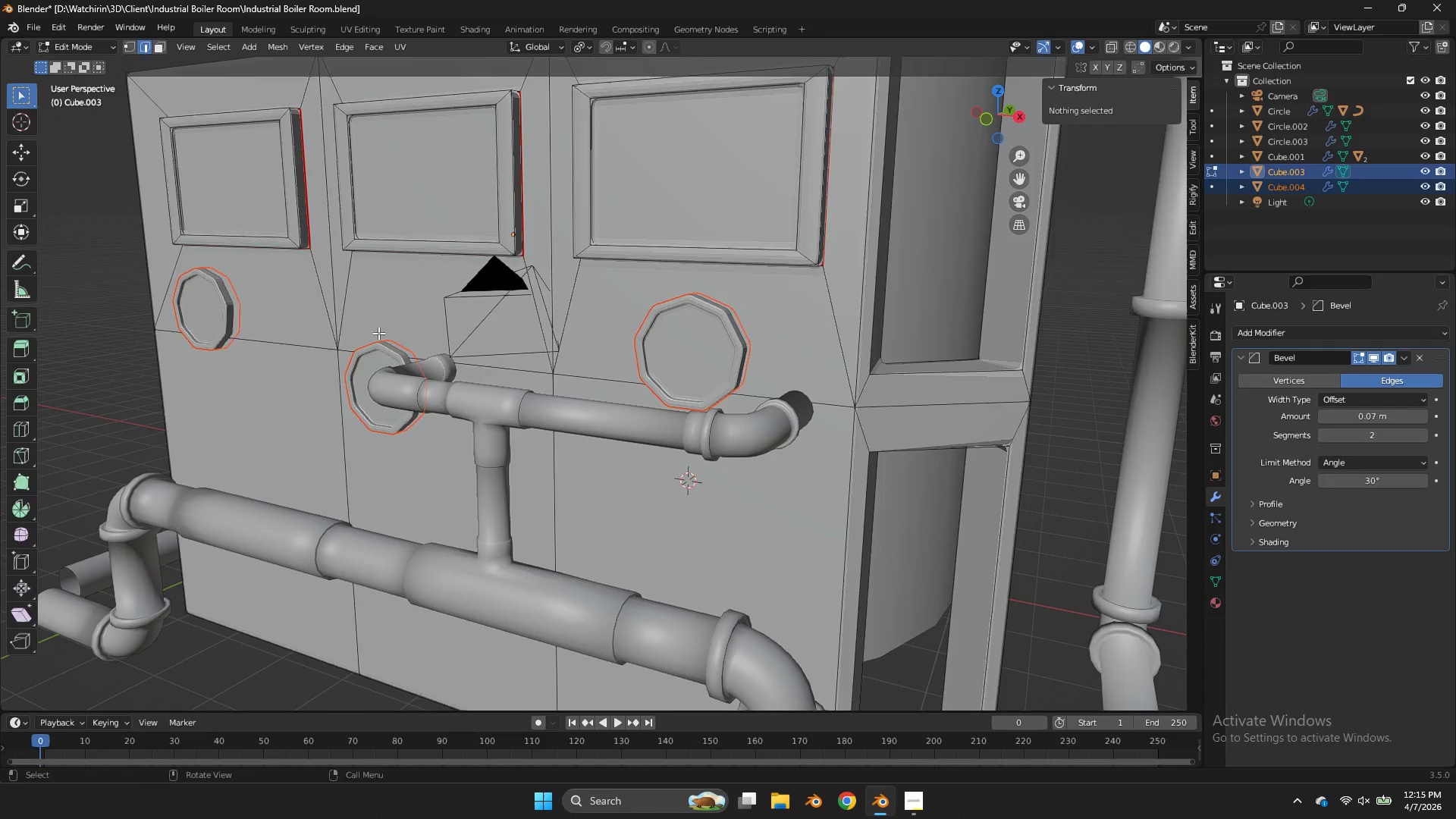 
key(Tab)
 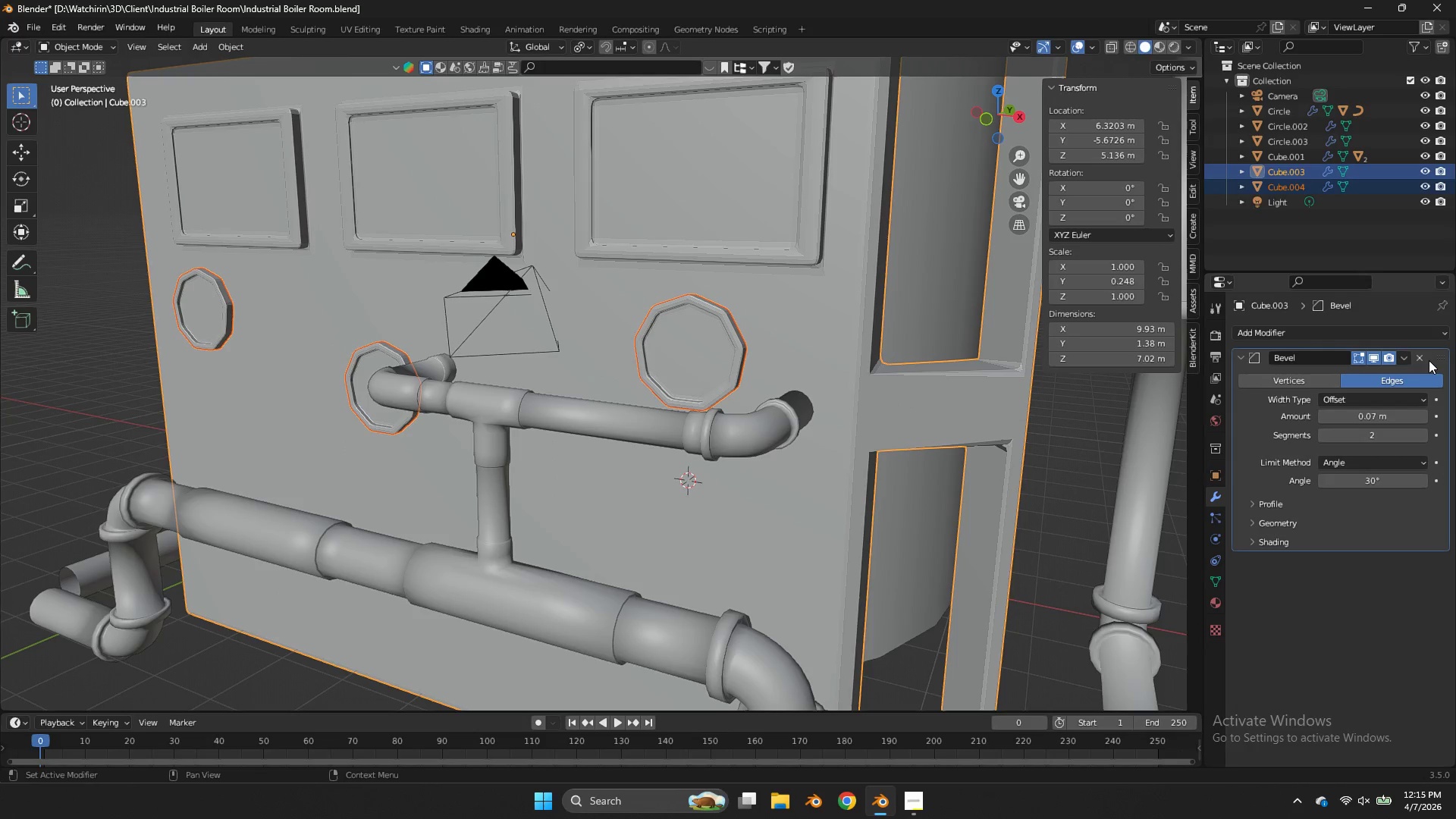 
double_click([1408, 335])
 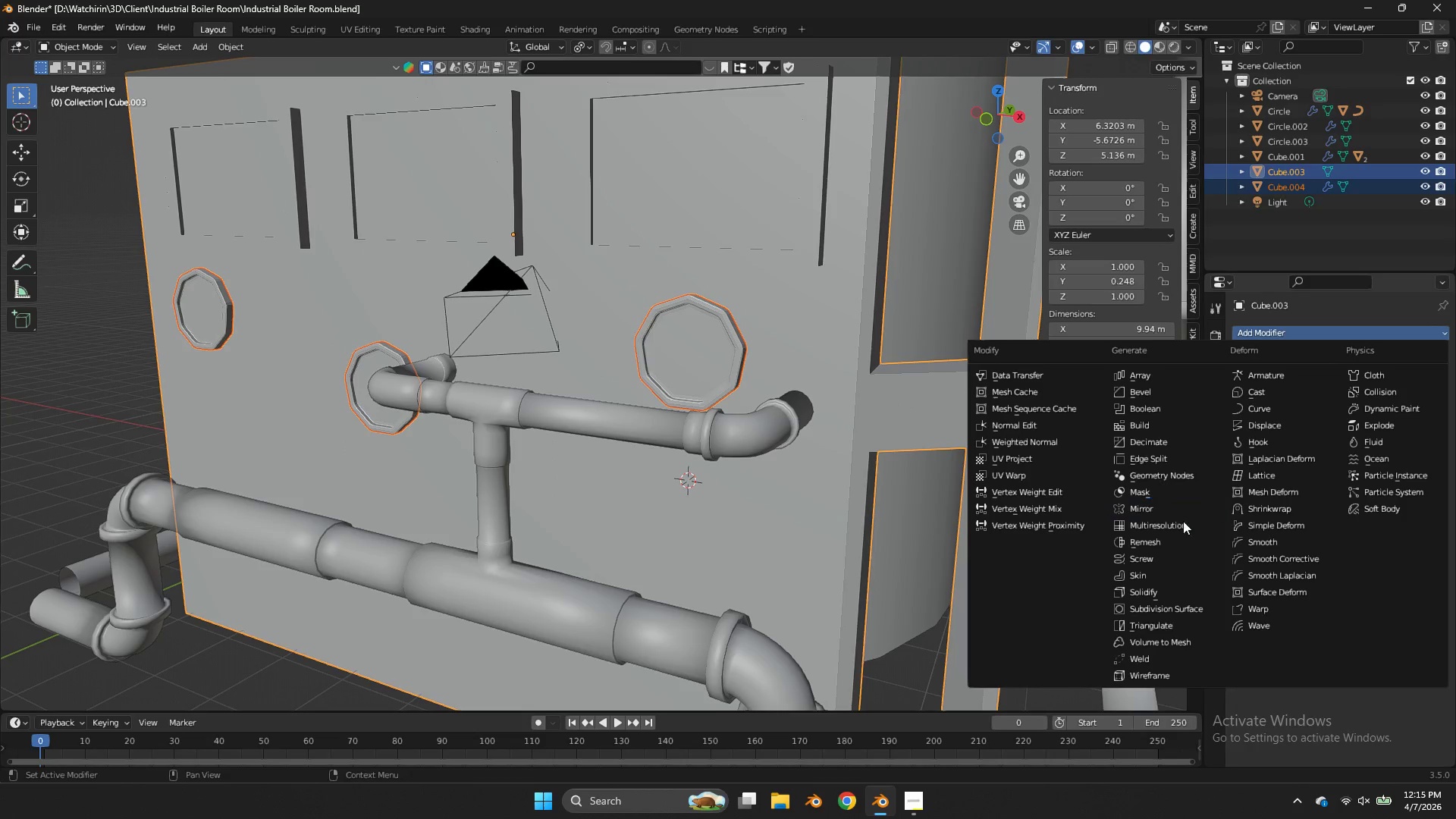 
left_click([1170, 607])
 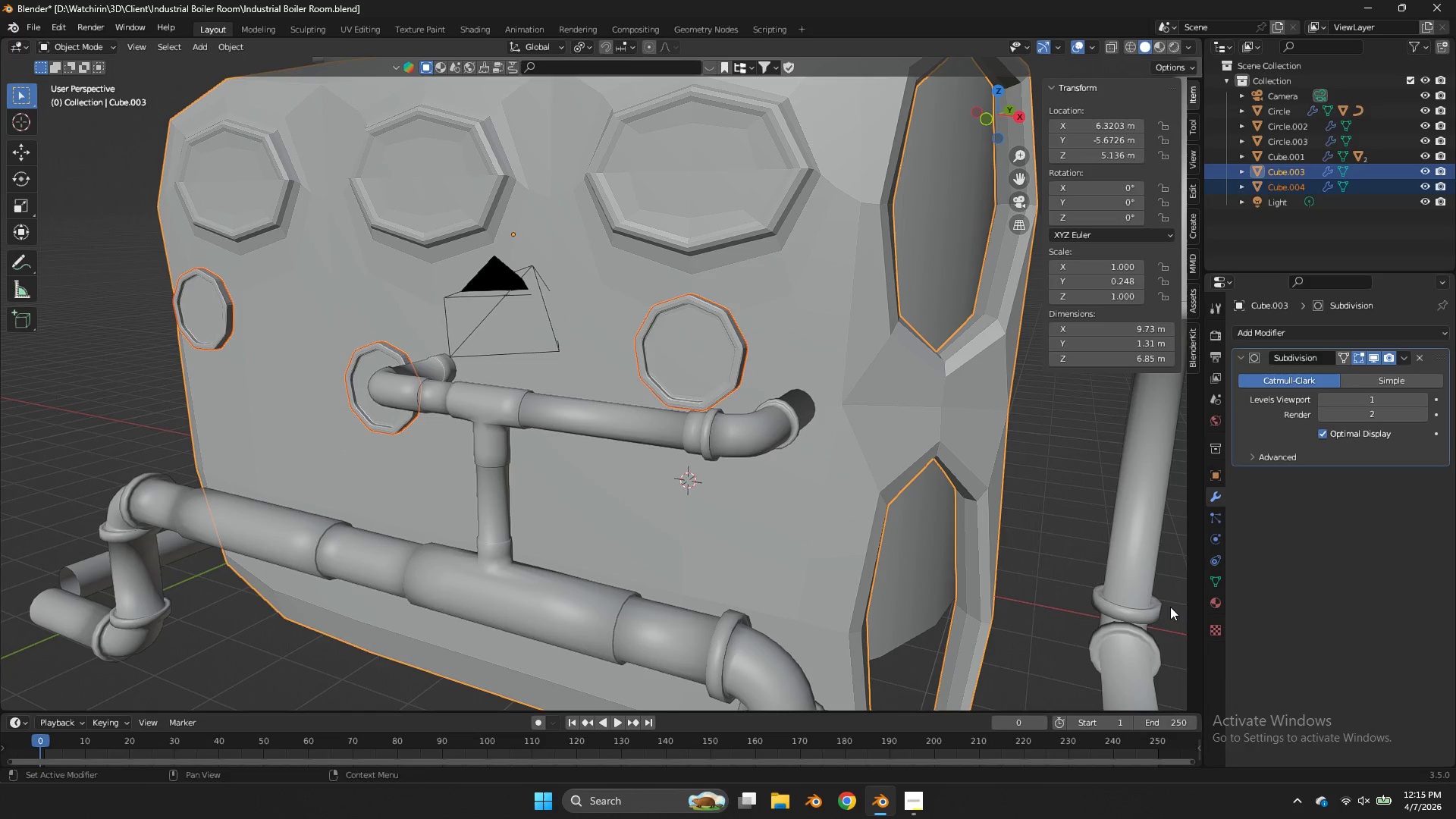 
key(Control+Z)
 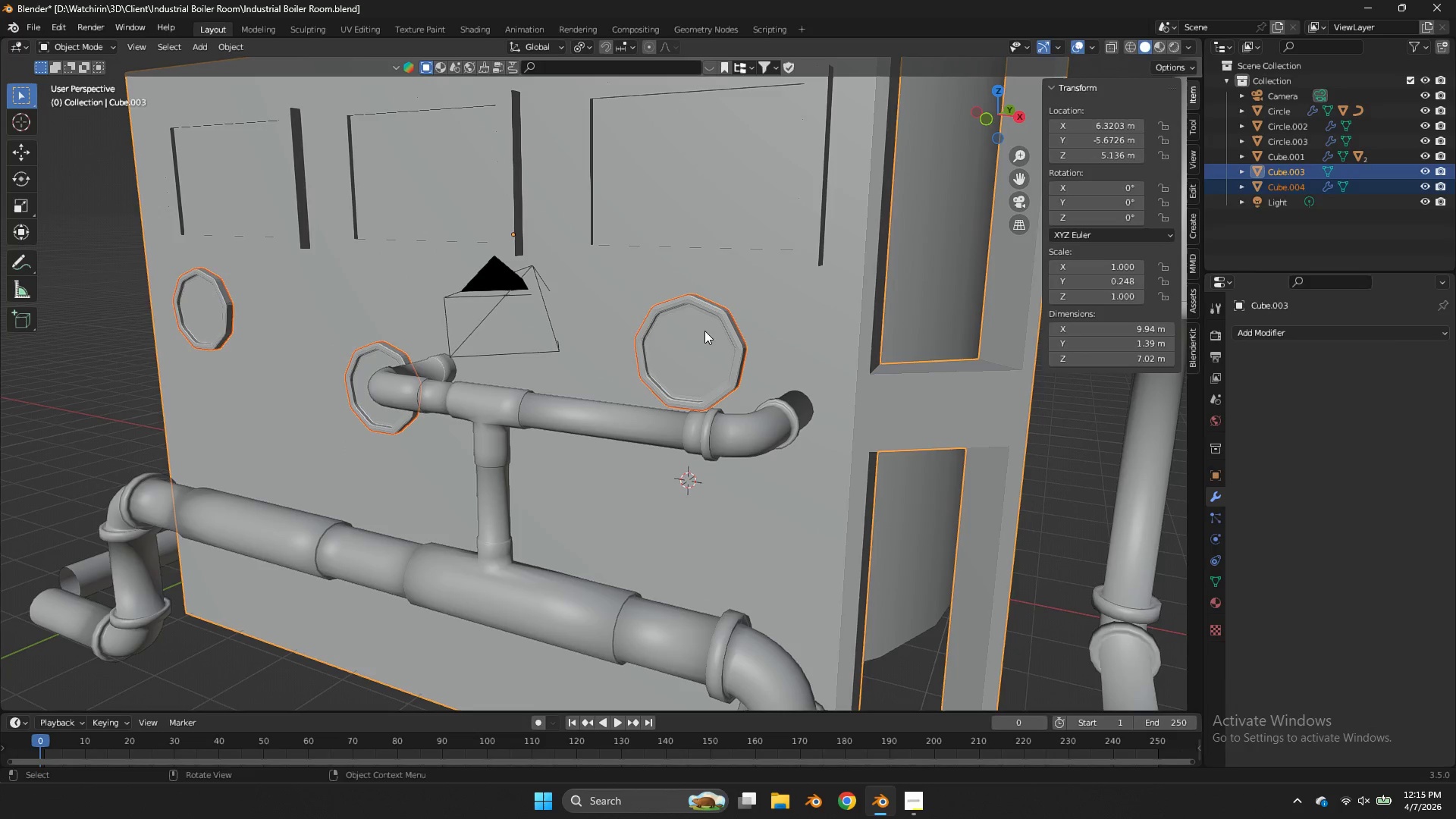 
left_click([704, 331])
 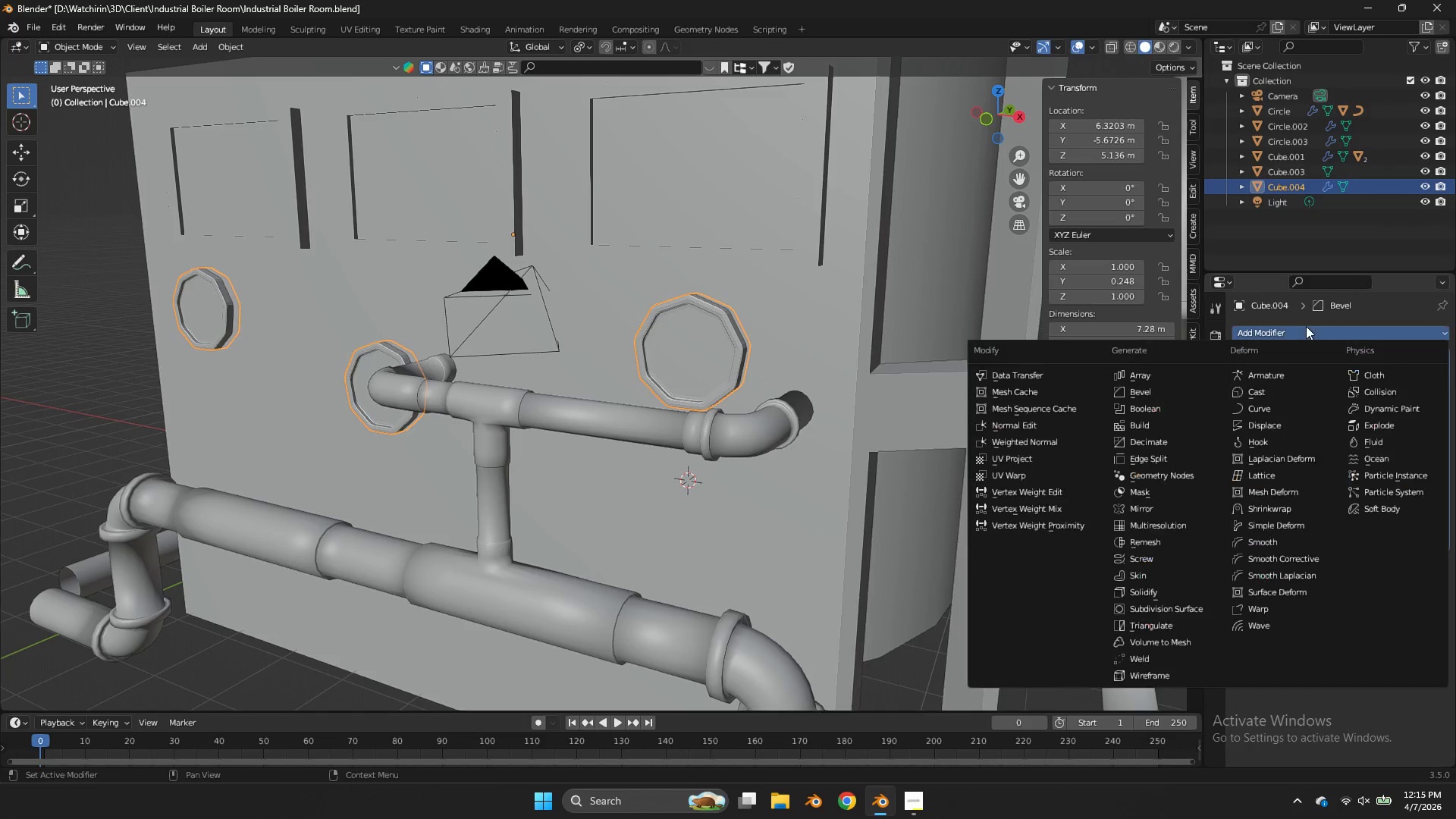 
double_click([1306, 326])
 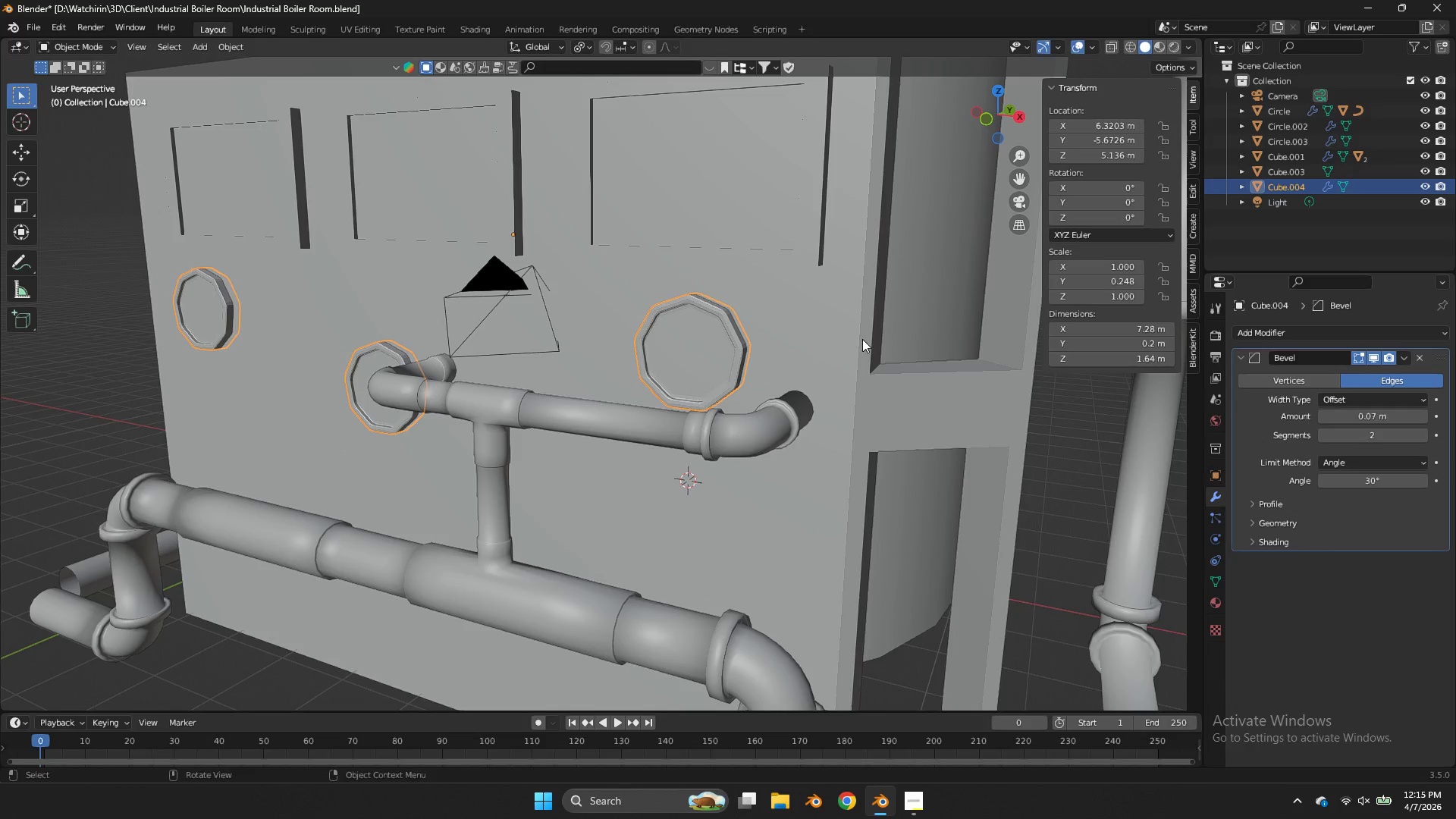 
left_click([861, 339])
 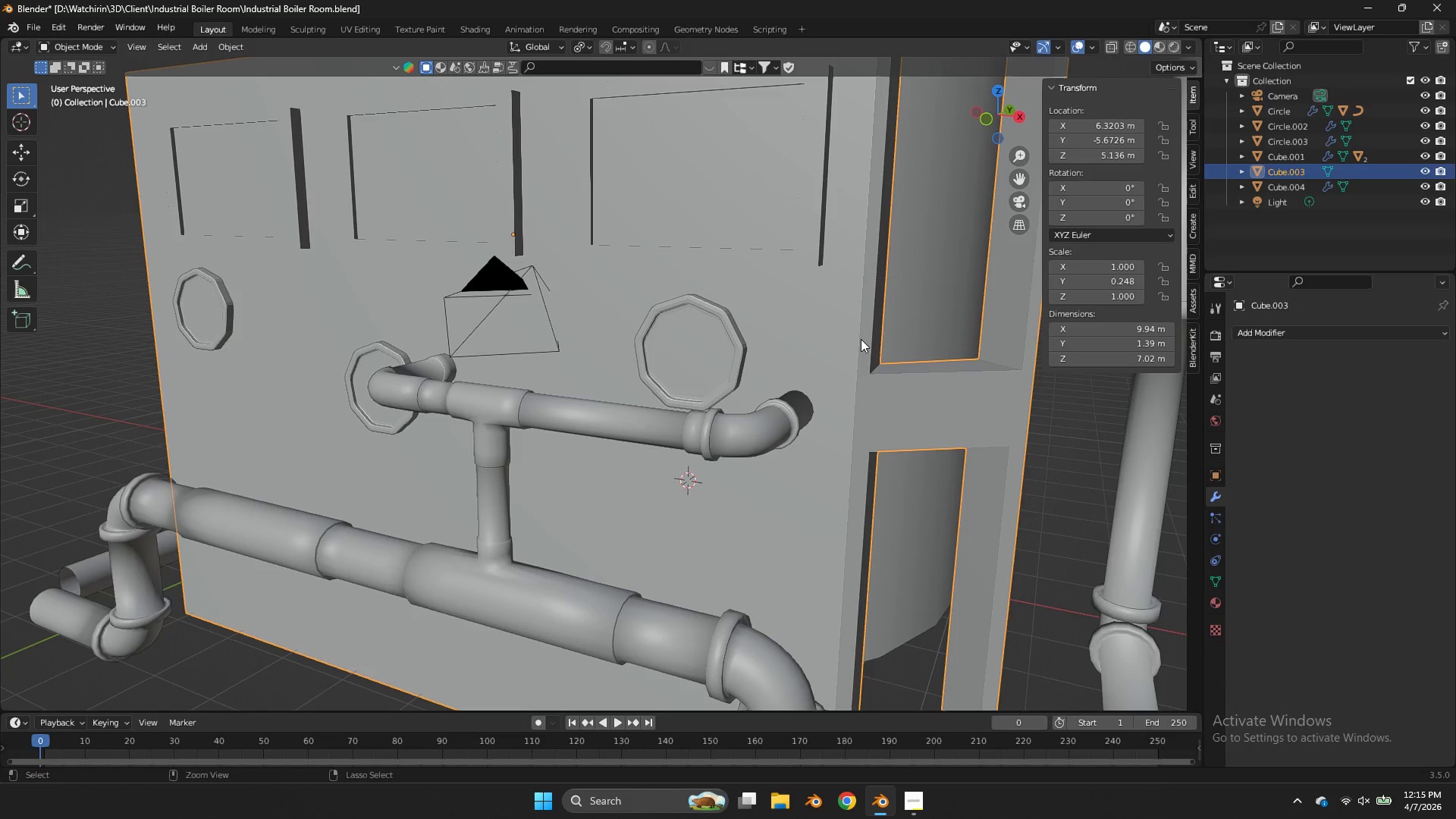 
key(Control+Z)
 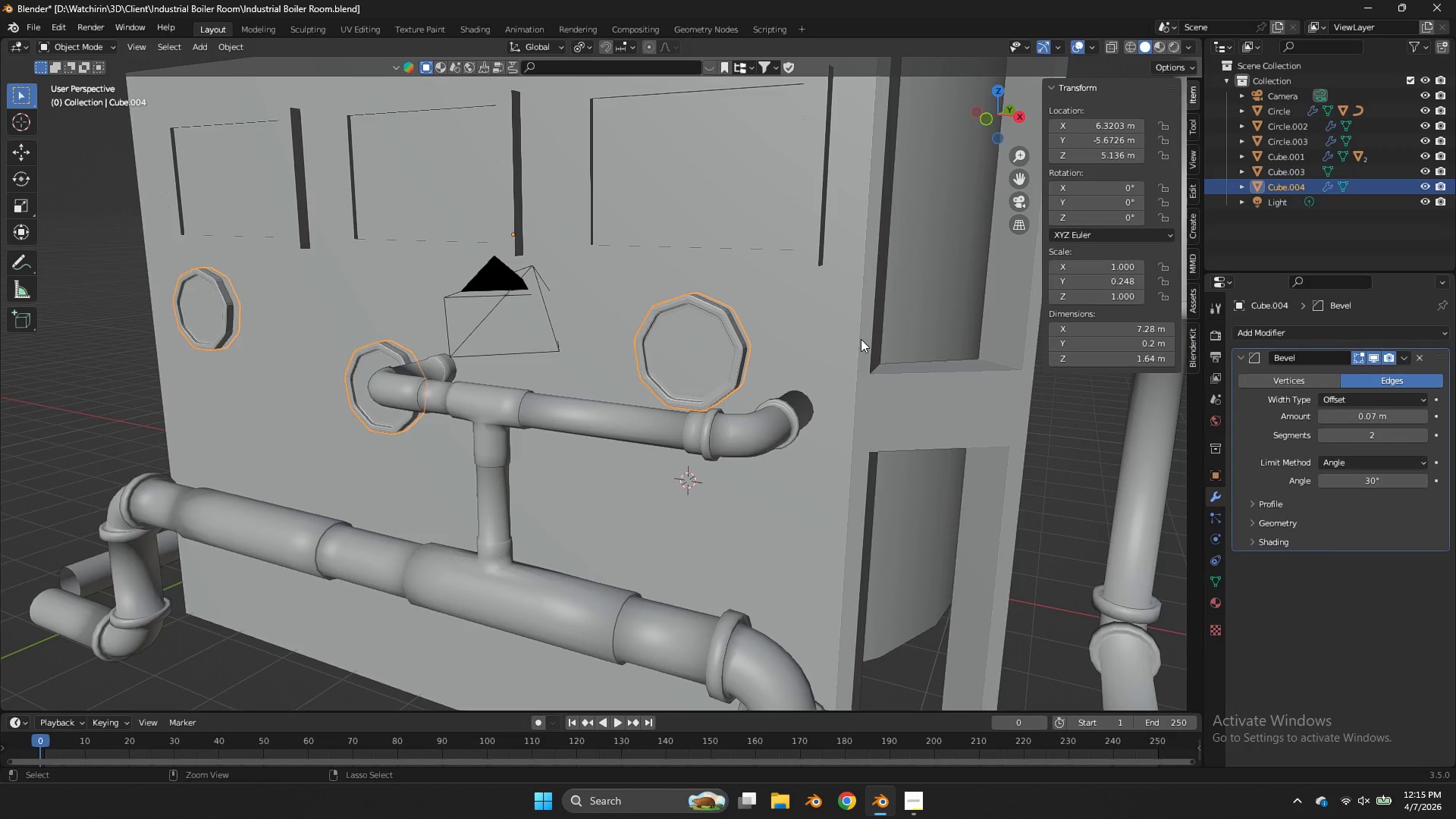 
key(Control+Z)
 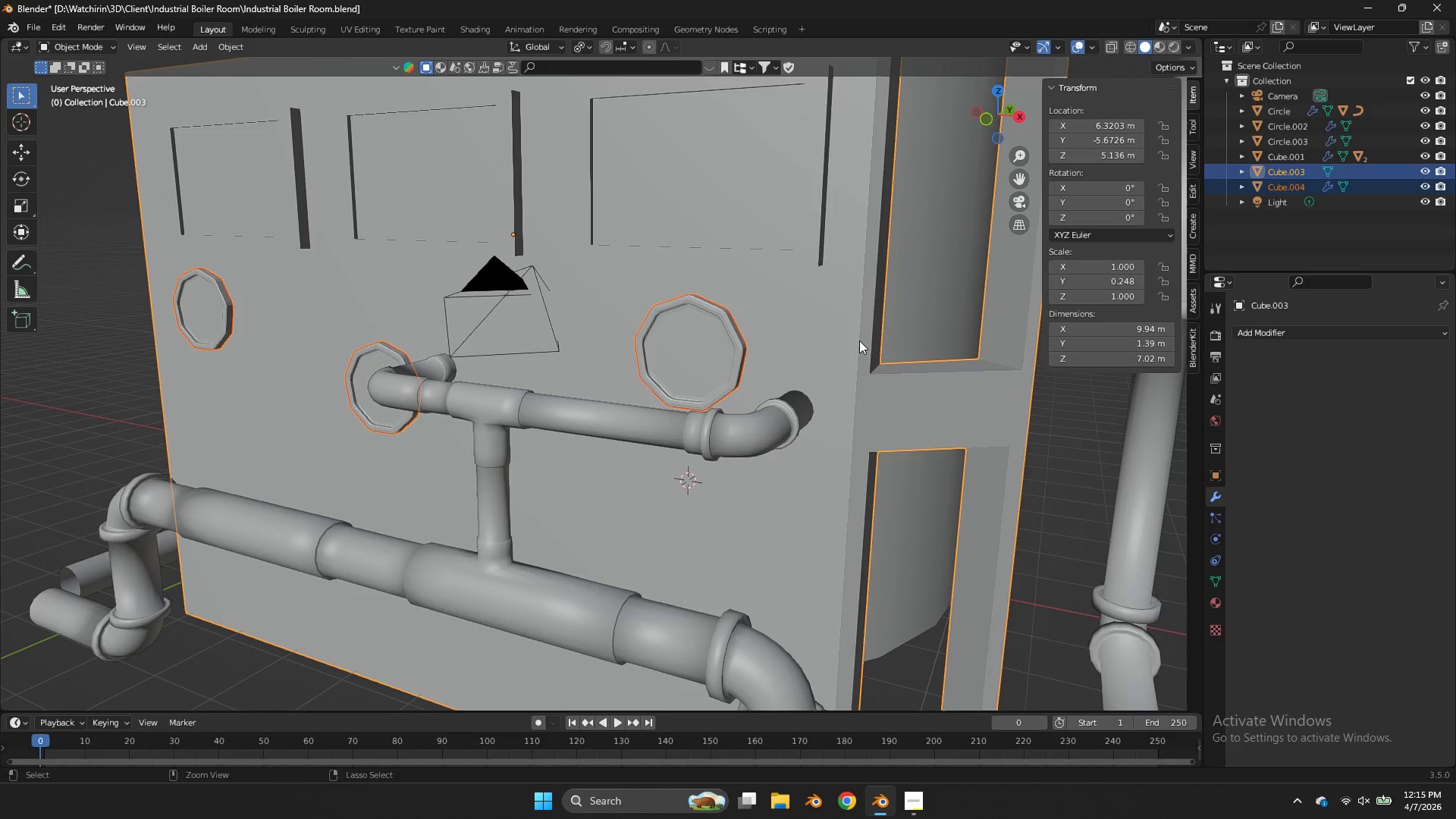 
key(Control+Z)
 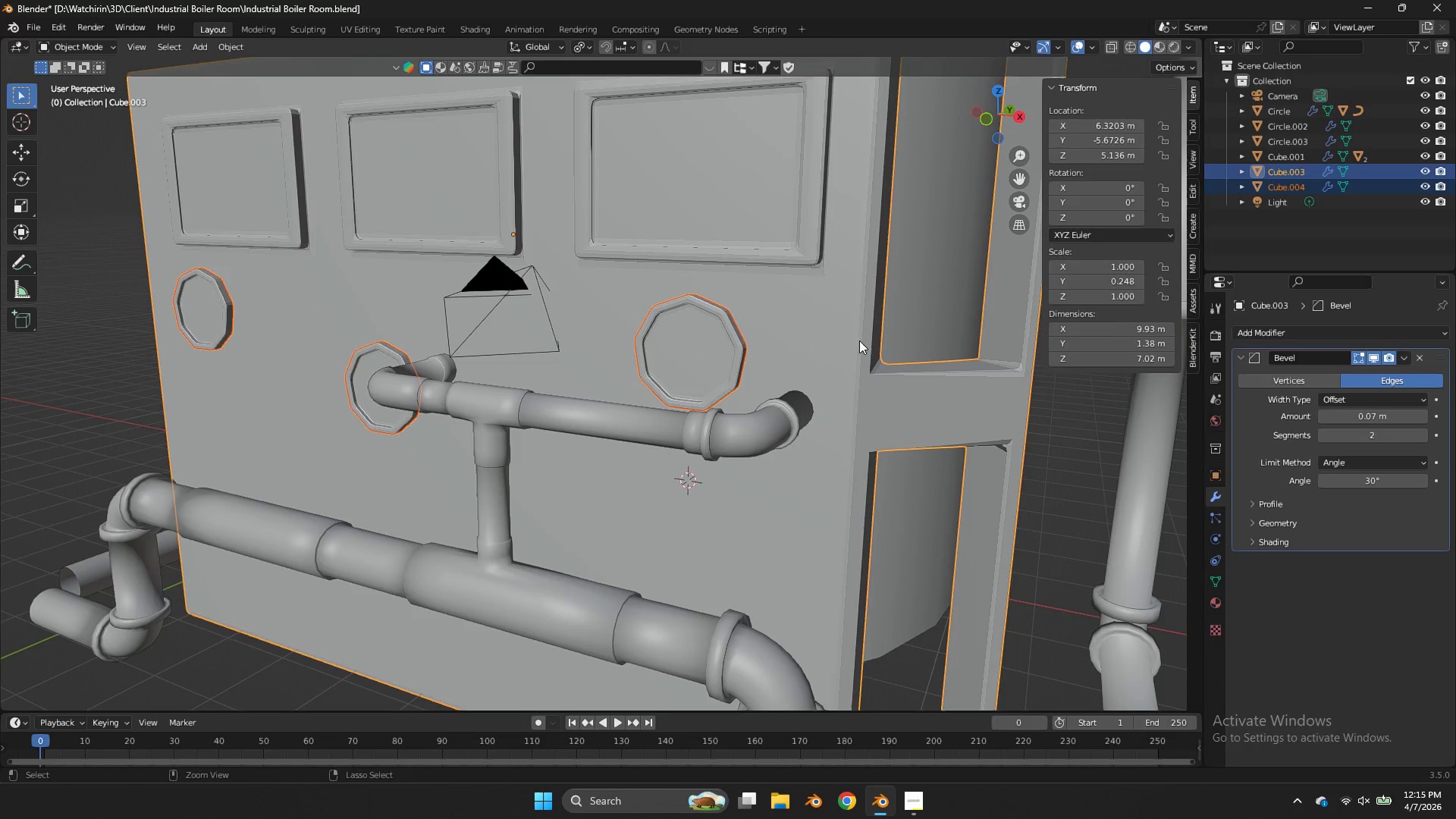 
key(Control+Z)
 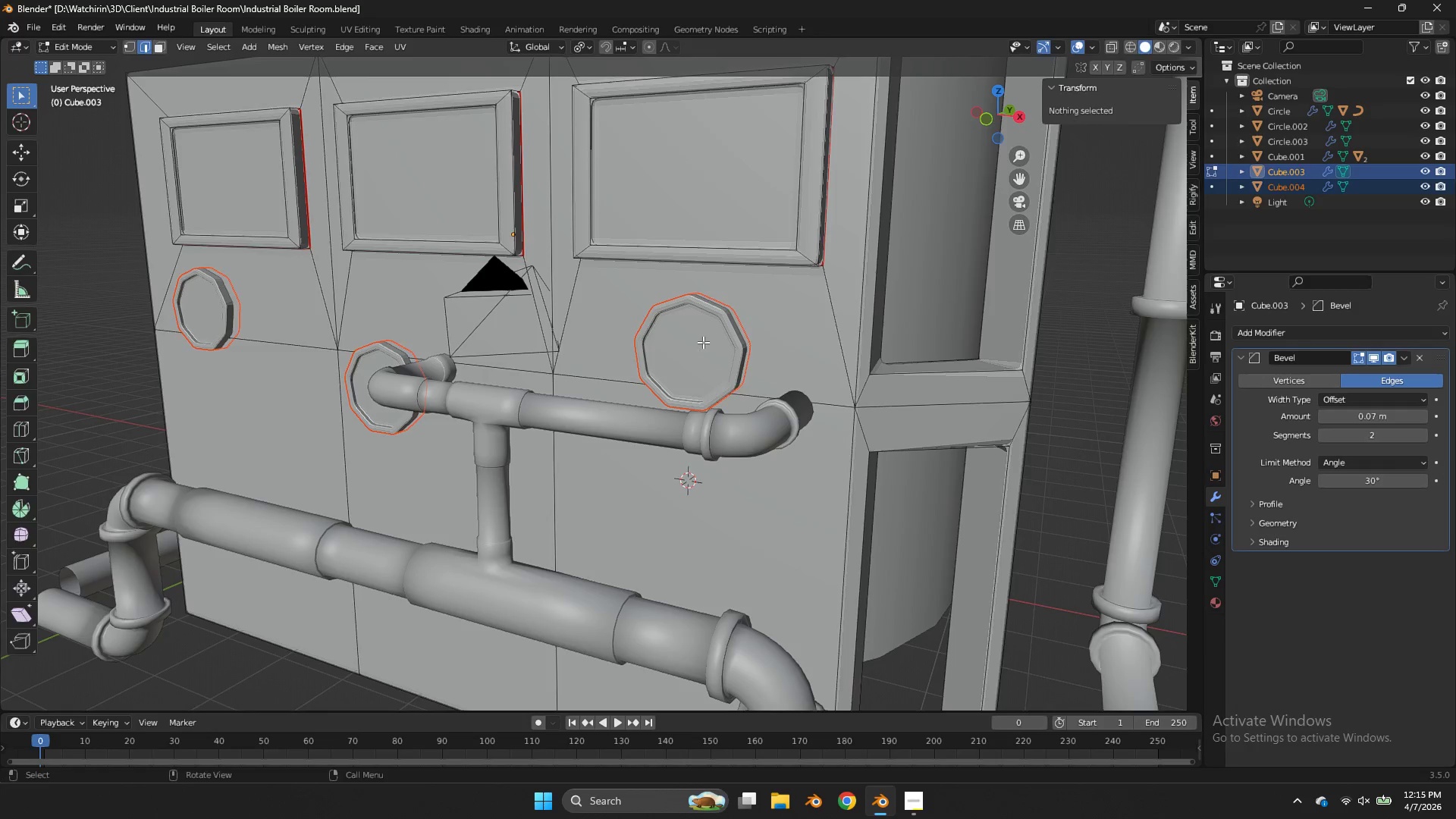 
key(Tab)
 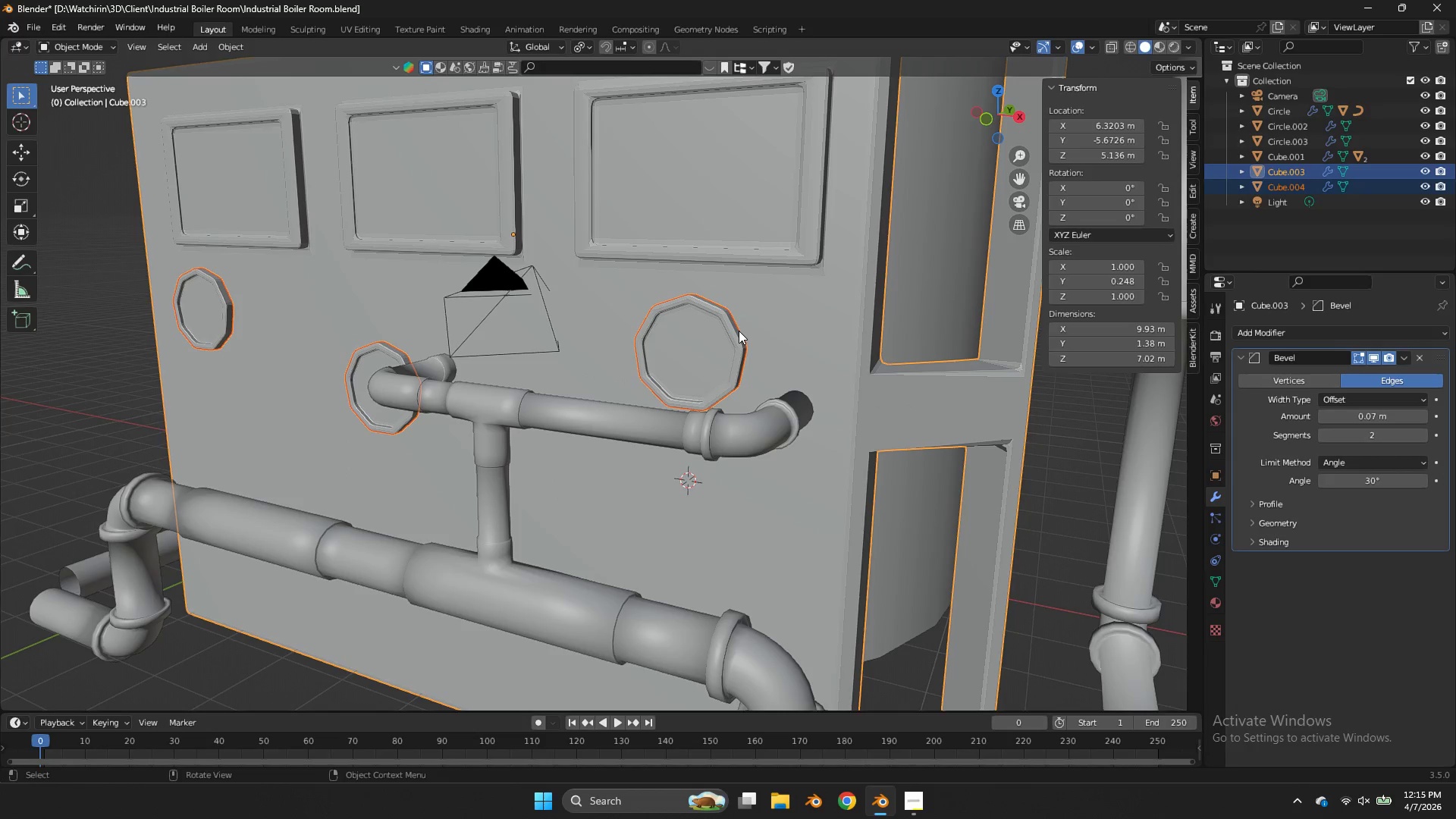 
left_click([739, 331])
 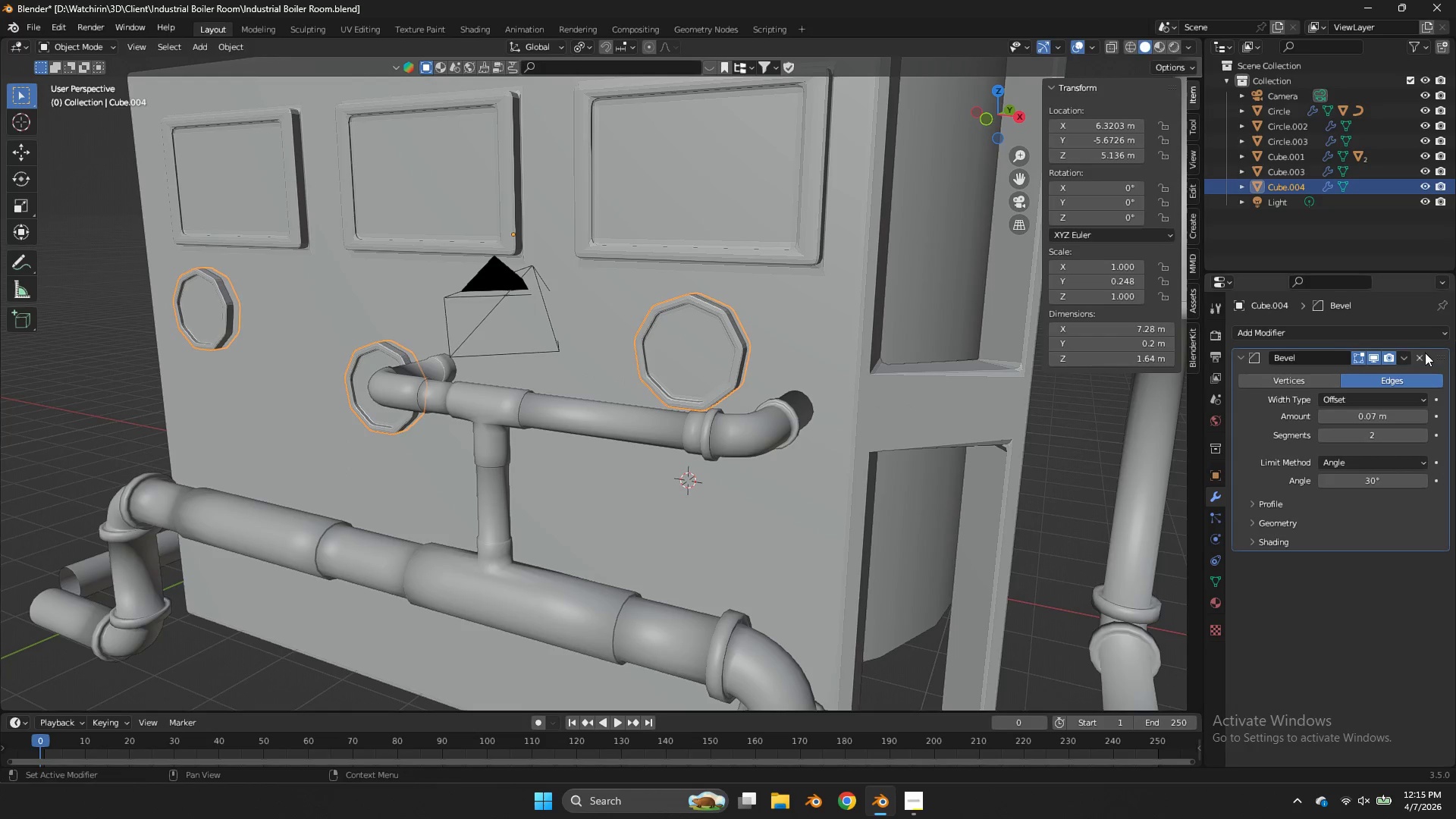 
left_click([1423, 356])
 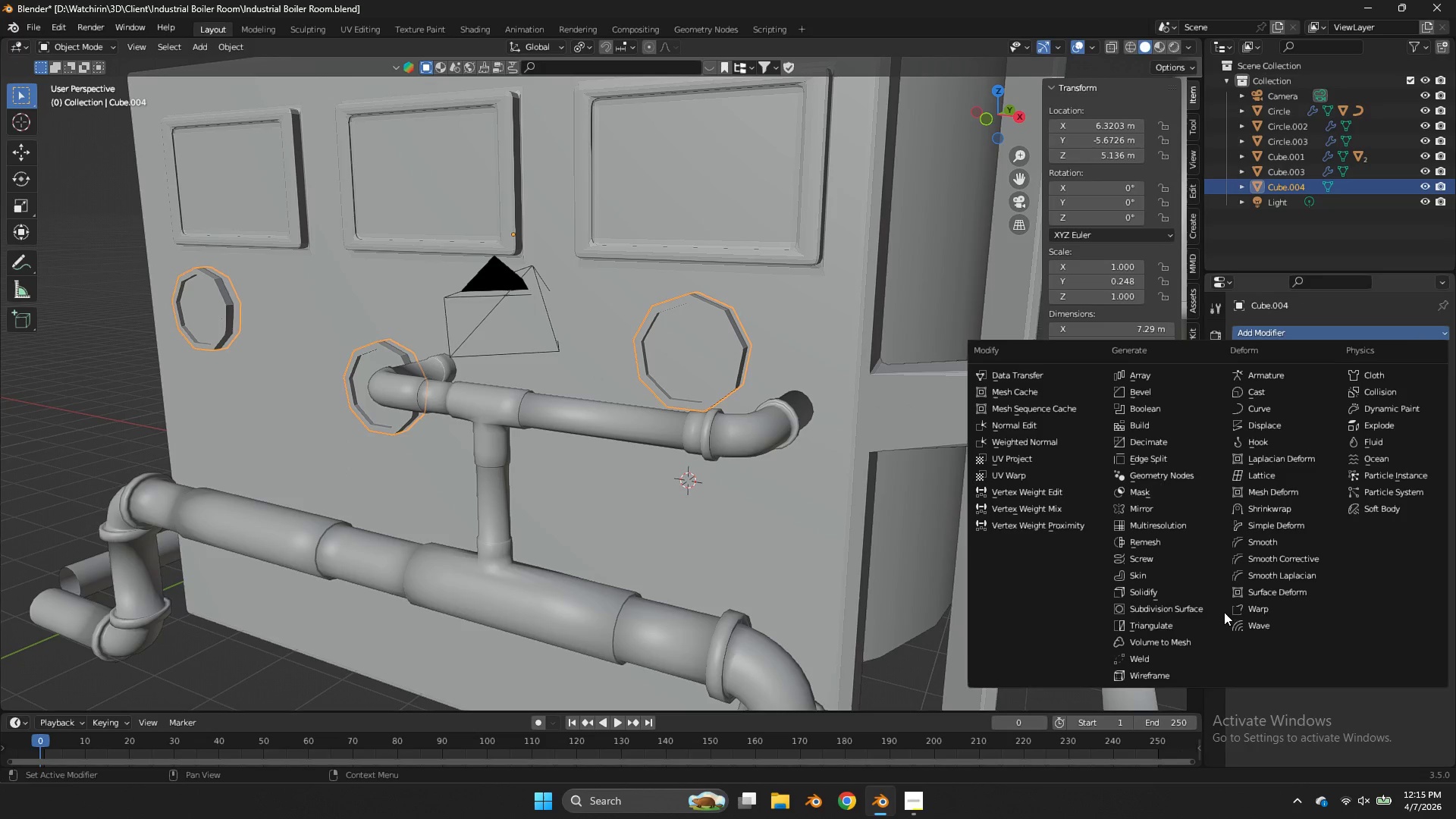 
left_click([1203, 610])
 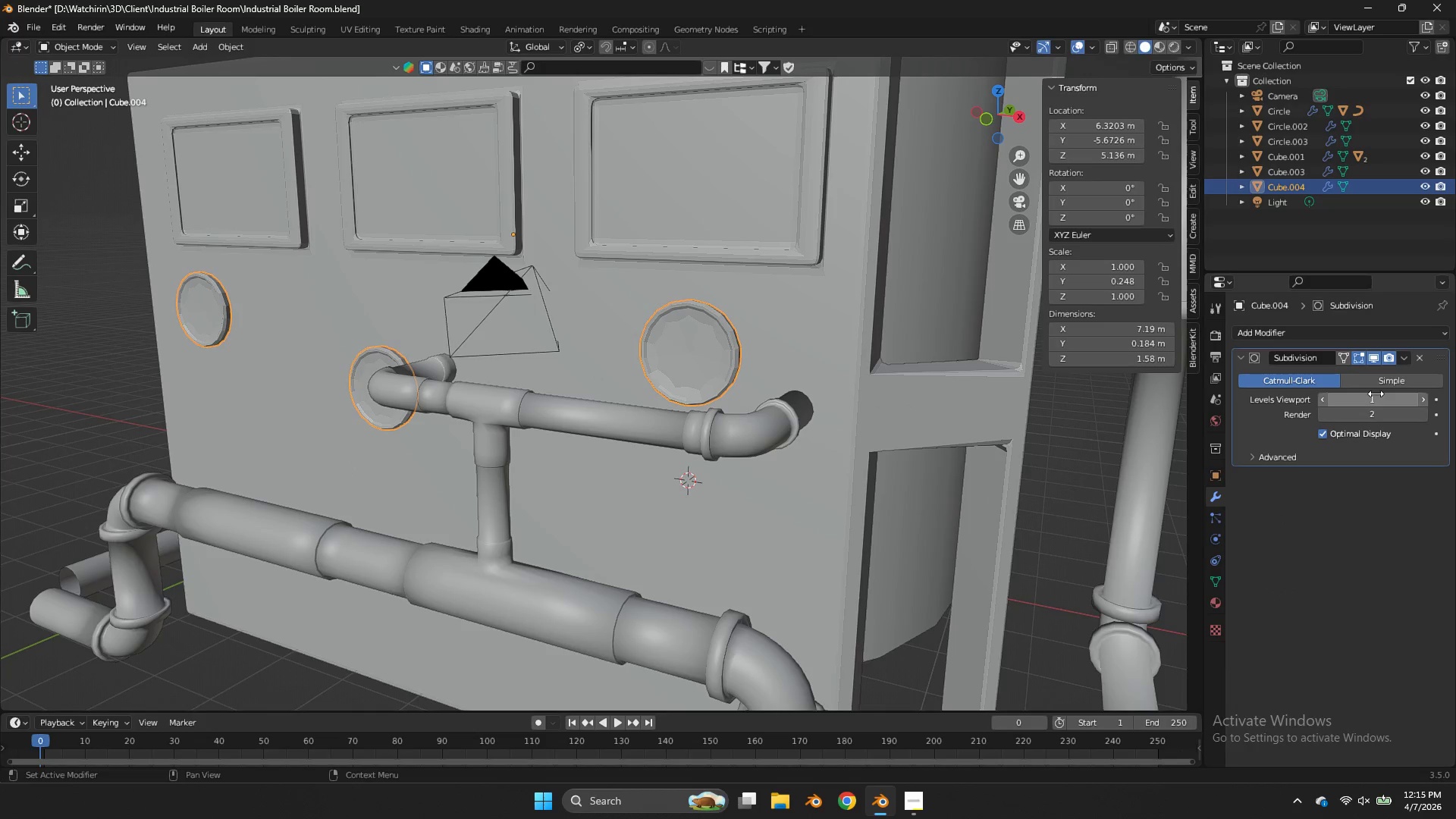 
left_click([1424, 397])
 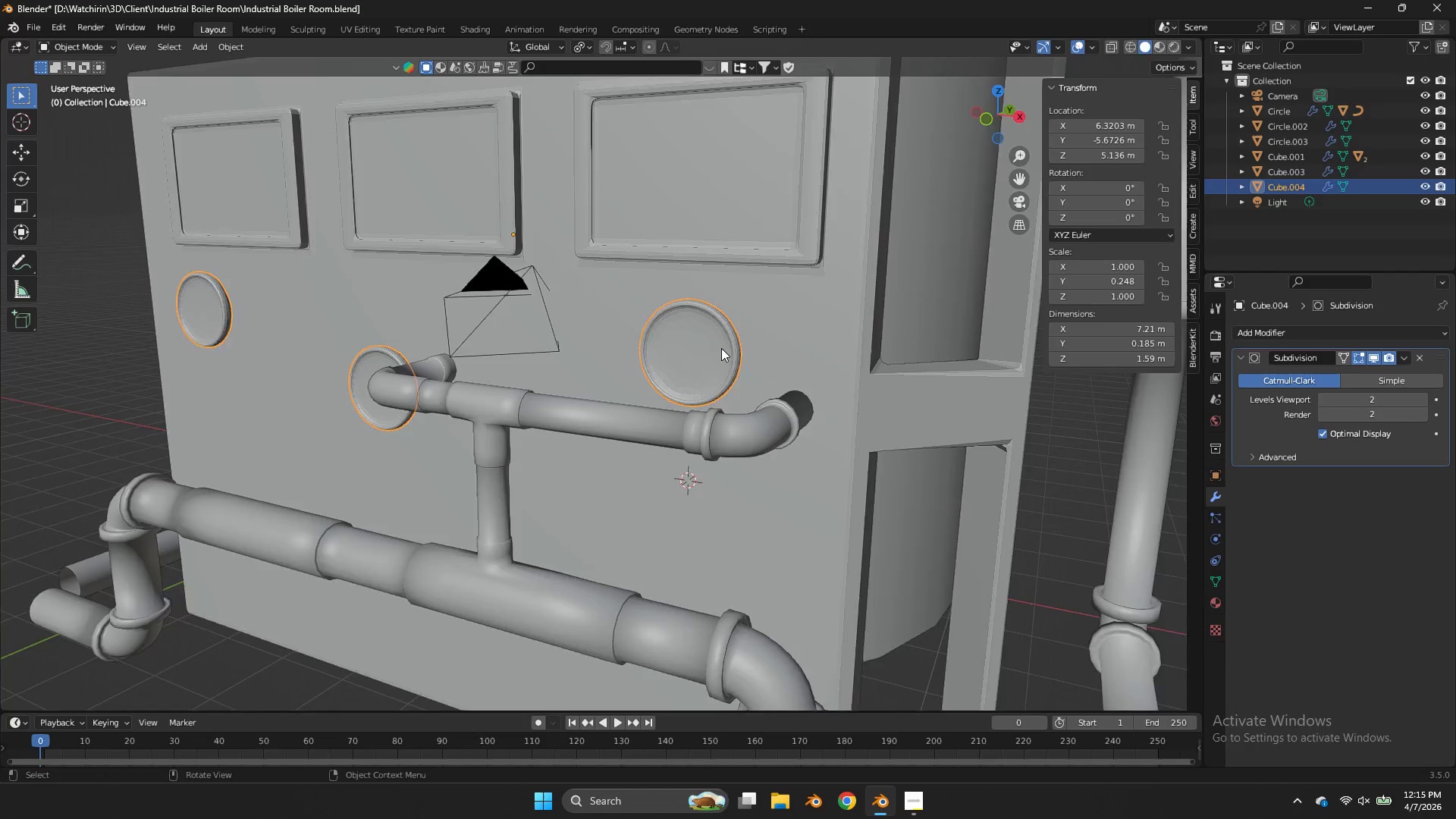 
key(Tab)
 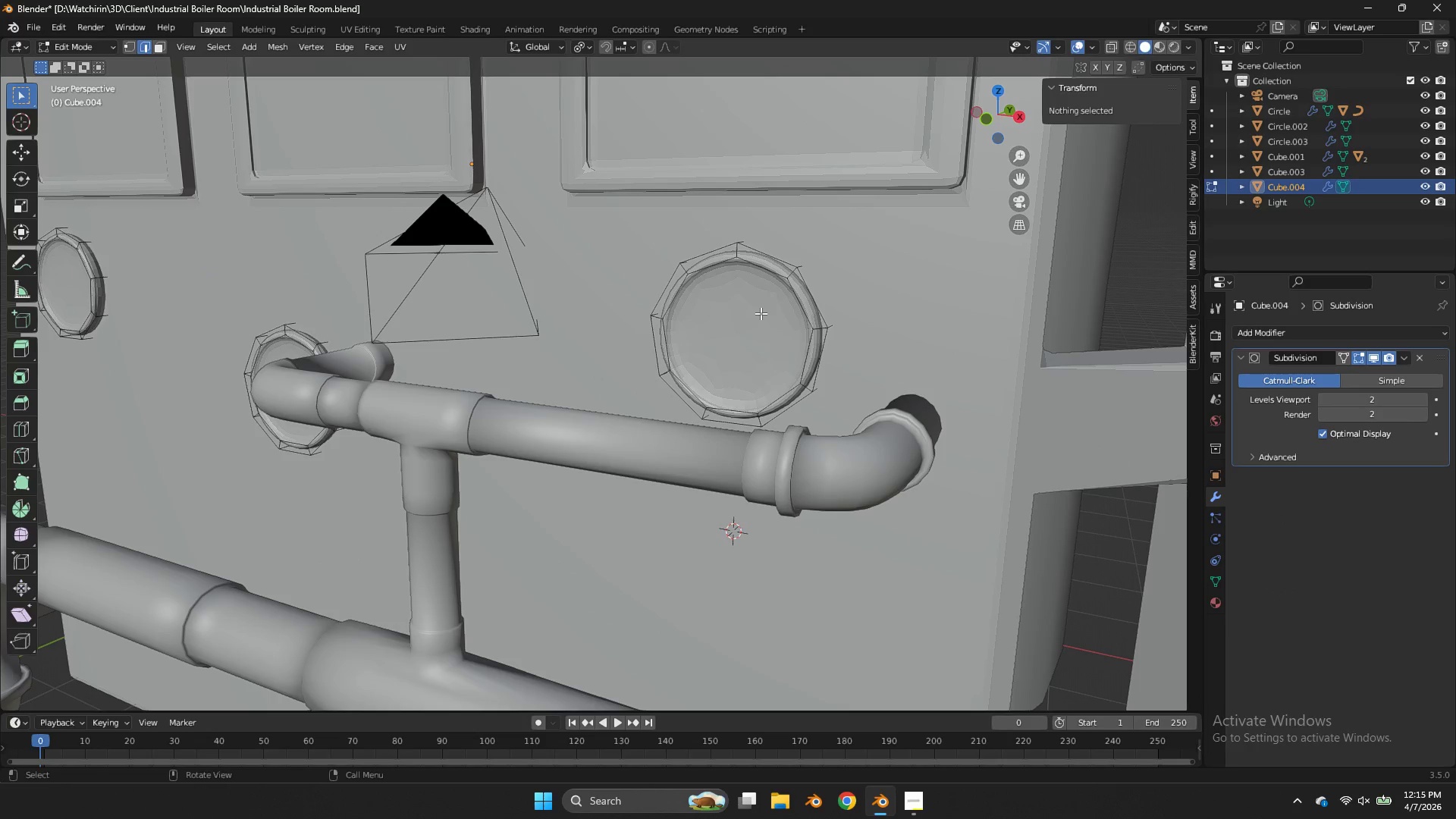 
scroll: coordinate [721, 348], scroll_direction: up, amount: 3.0
 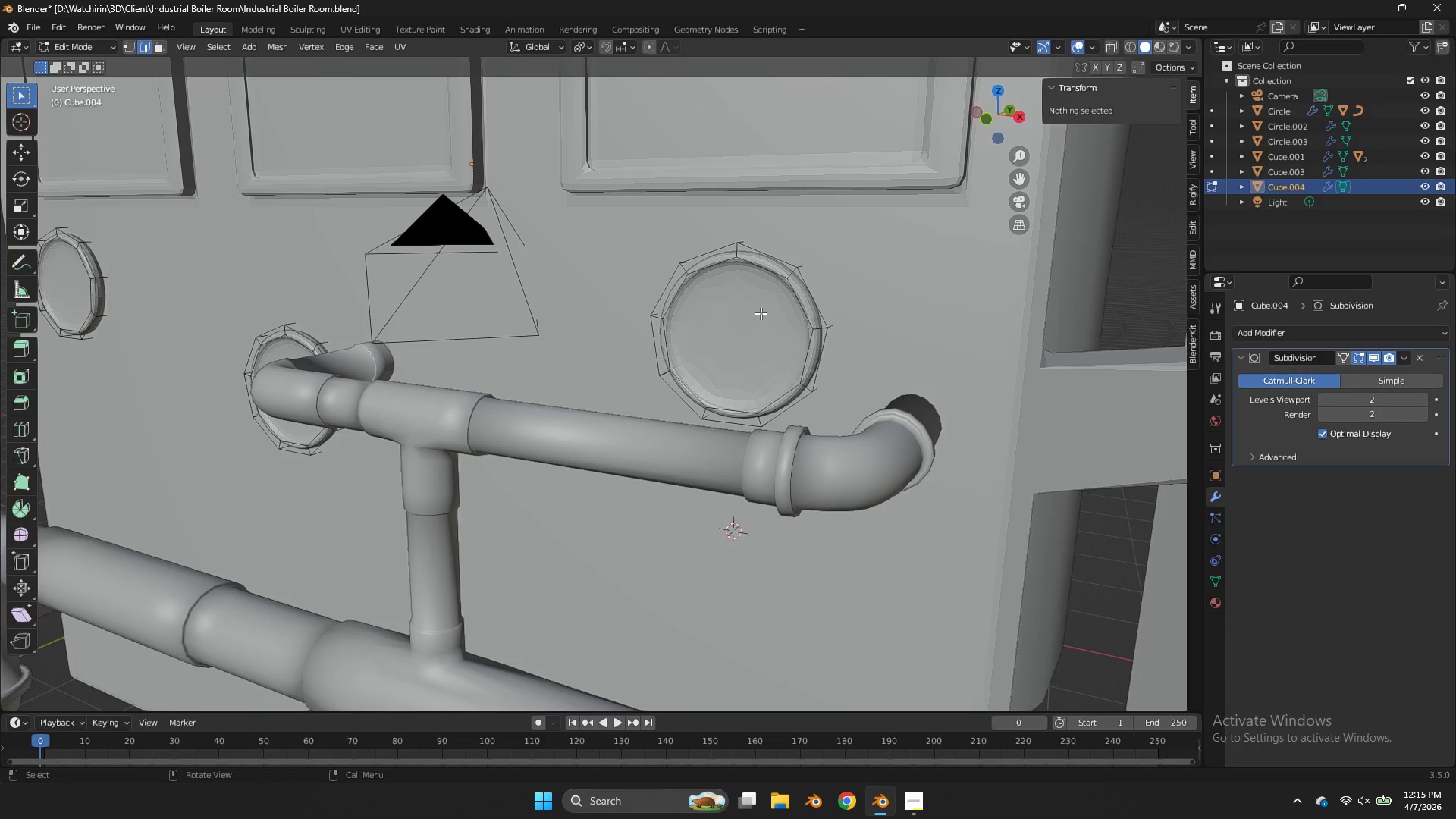 
key(Pause)
 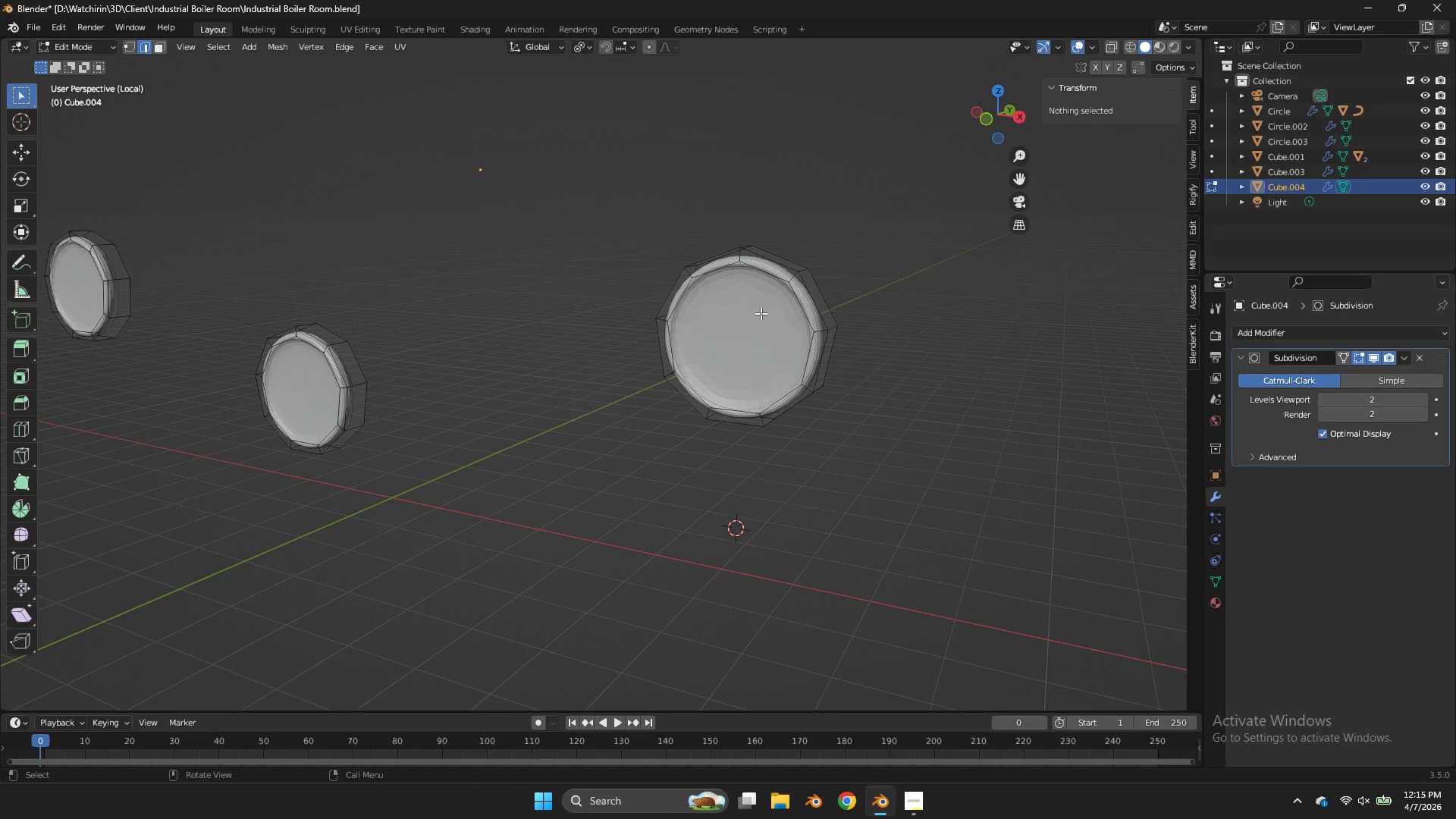 
key(NumpadDivide)
 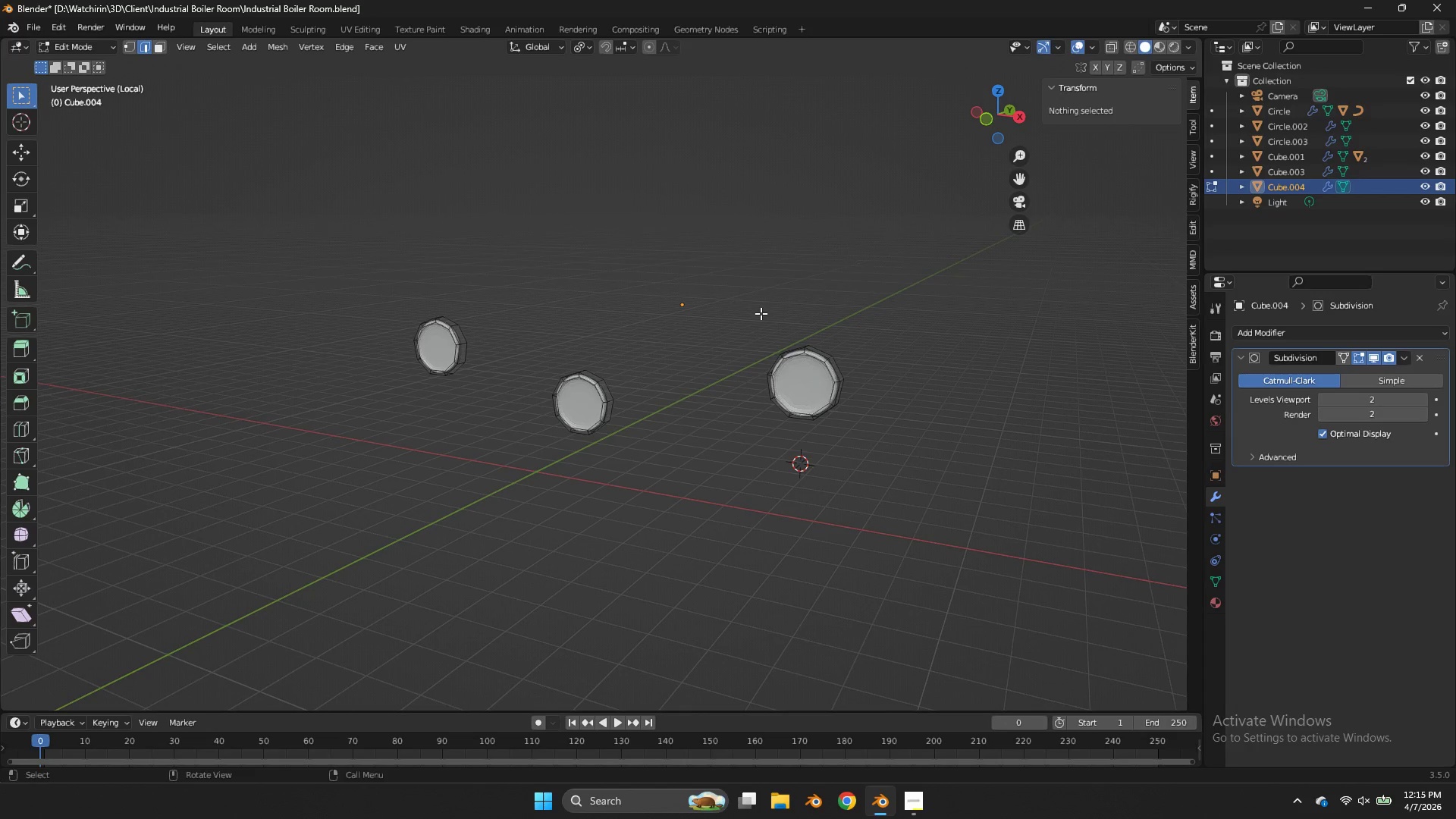 
key(Z)
 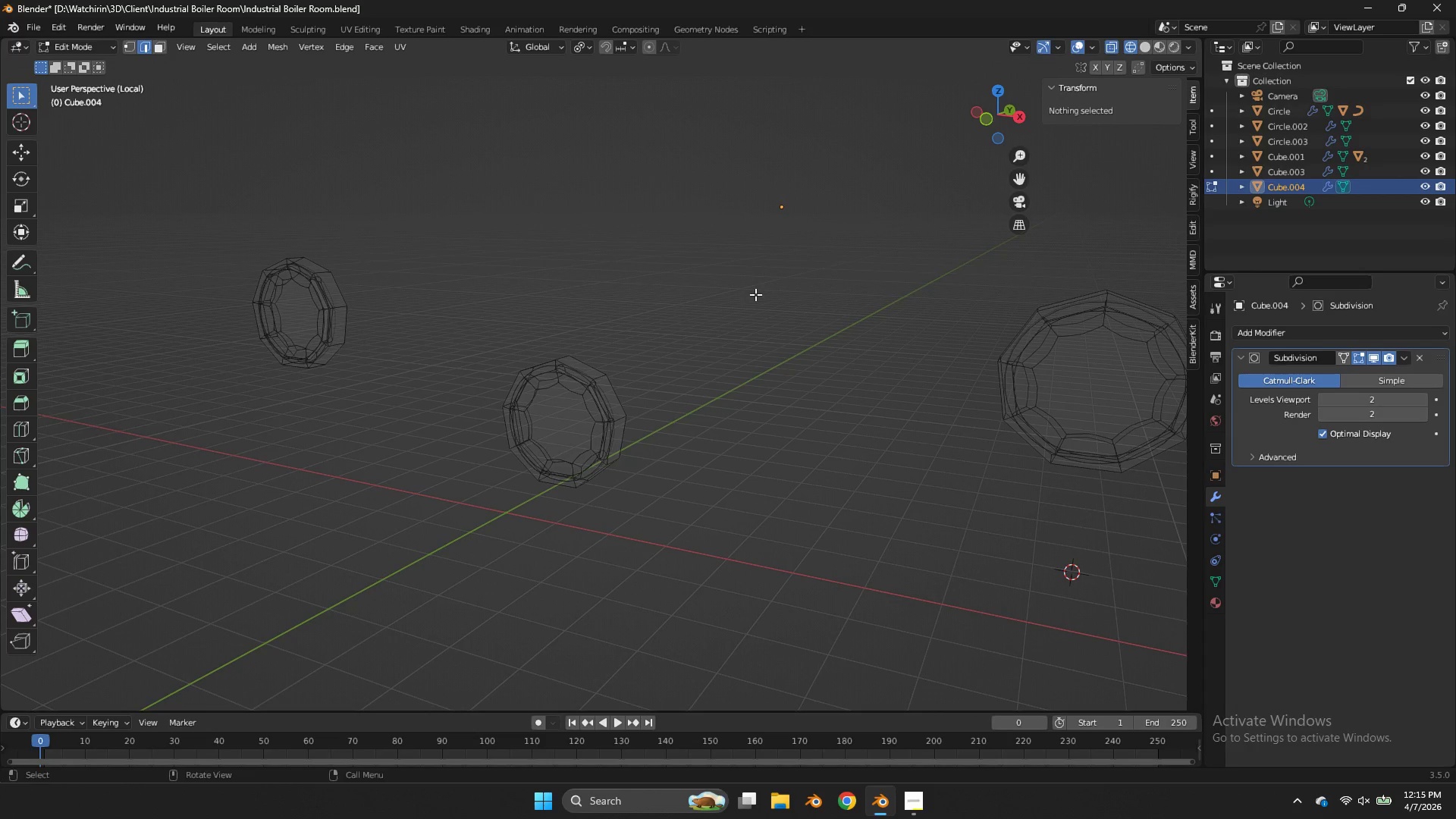 
scroll: coordinate [761, 313], scroll_direction: up, amount: 4.0
 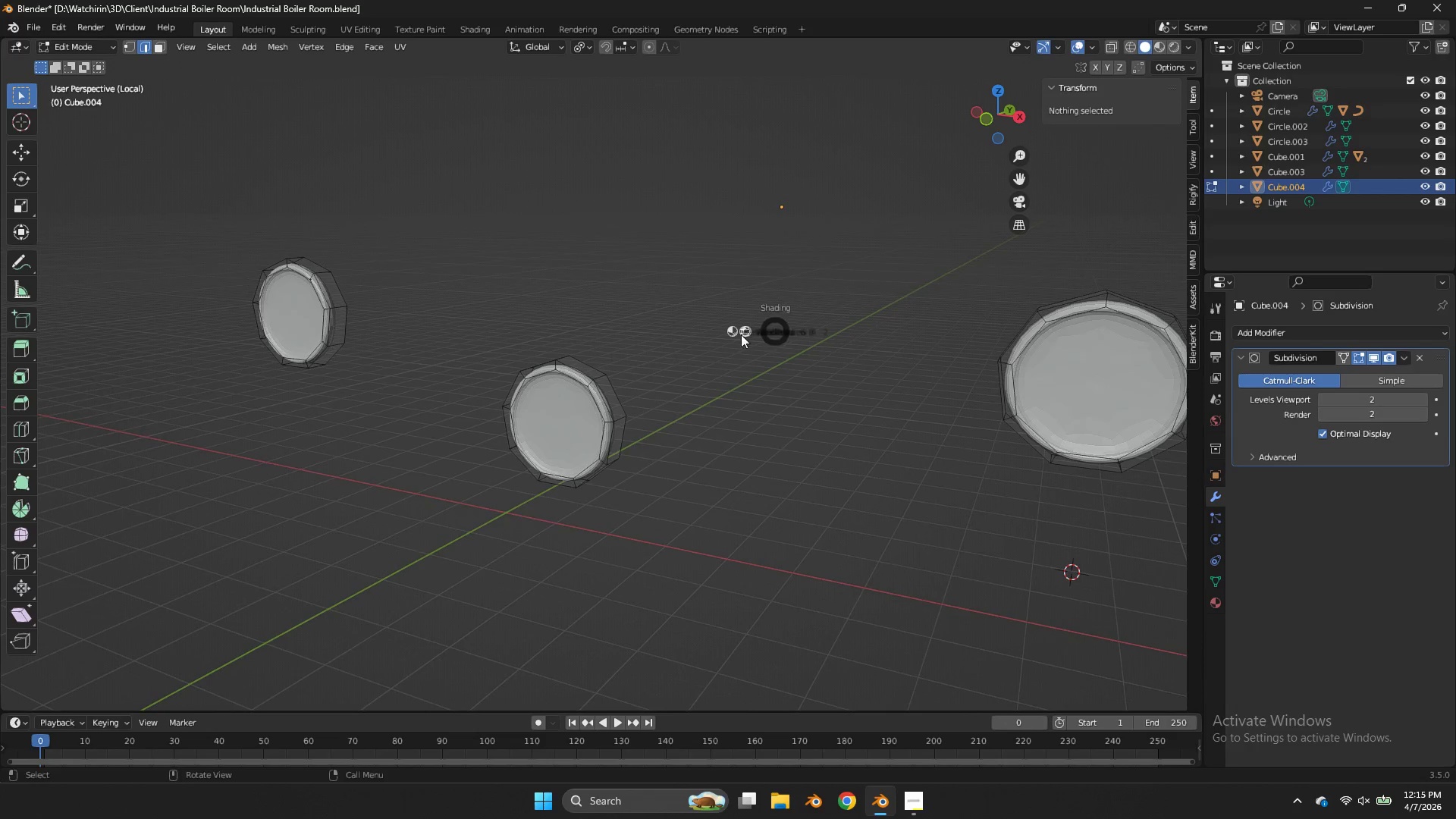 
type(zz)
 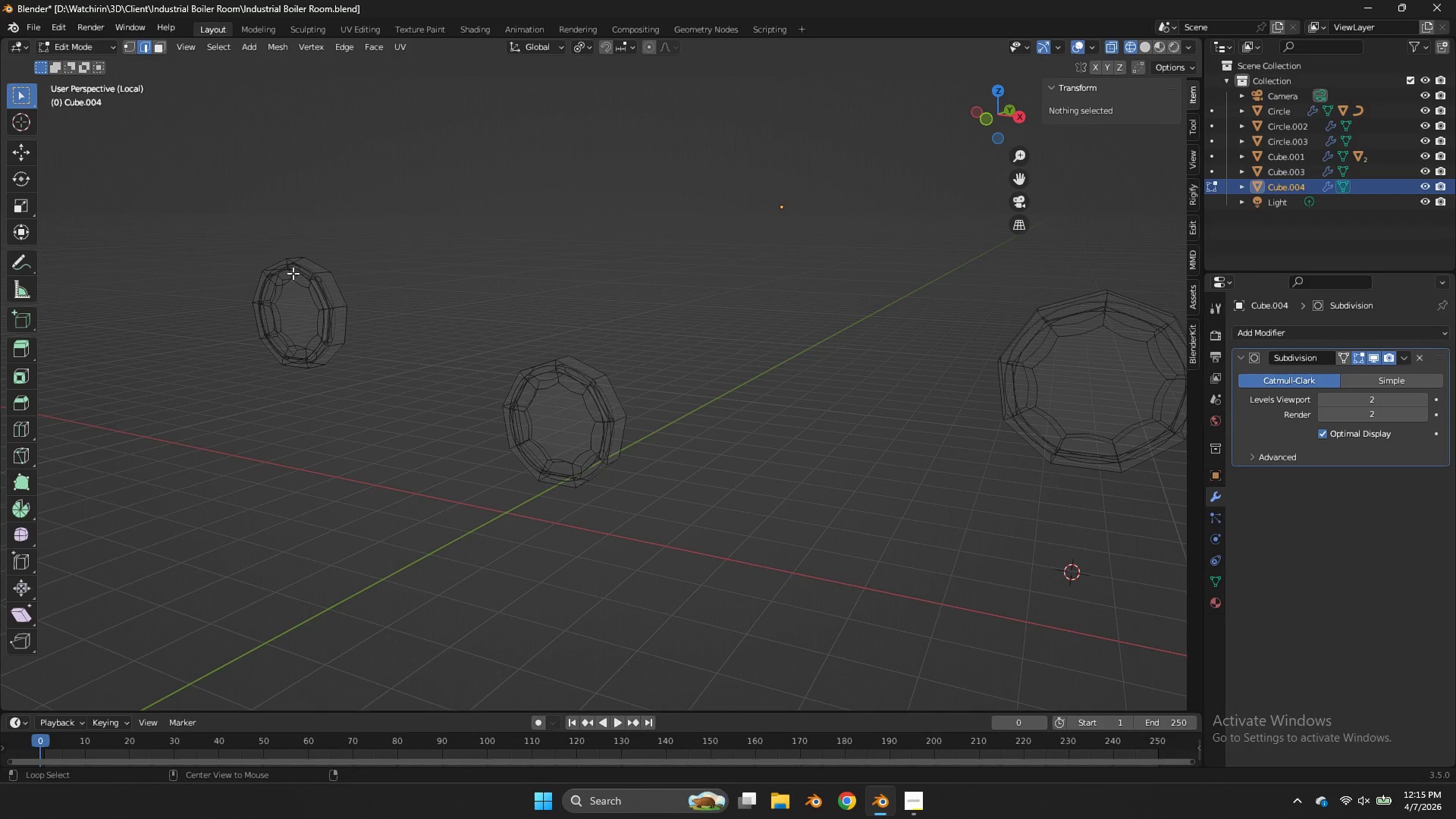 
hold_key(key=AltLeft, duration=4.77)
double_click([275, 280])
 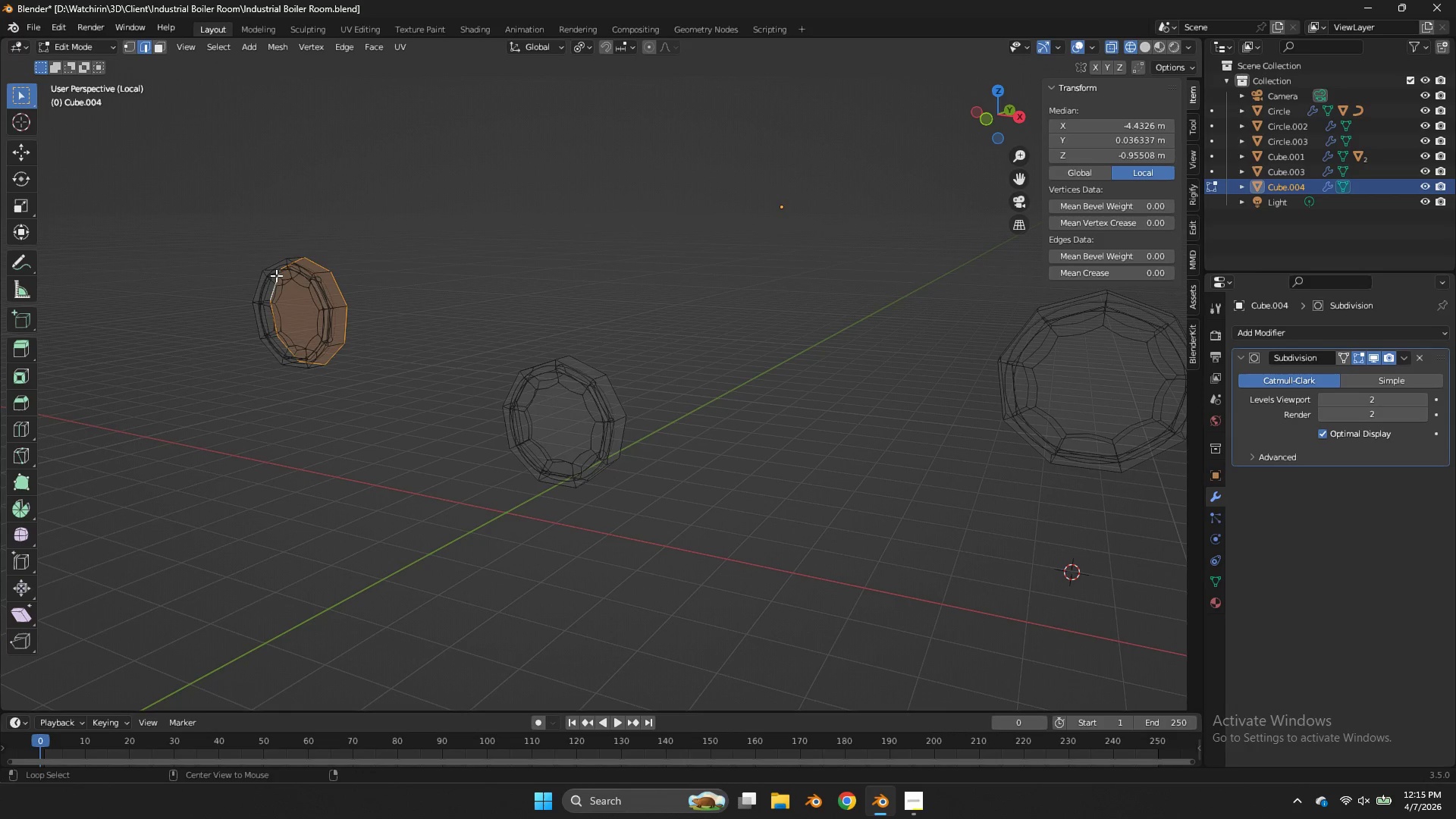 
triple_click([276, 275])
 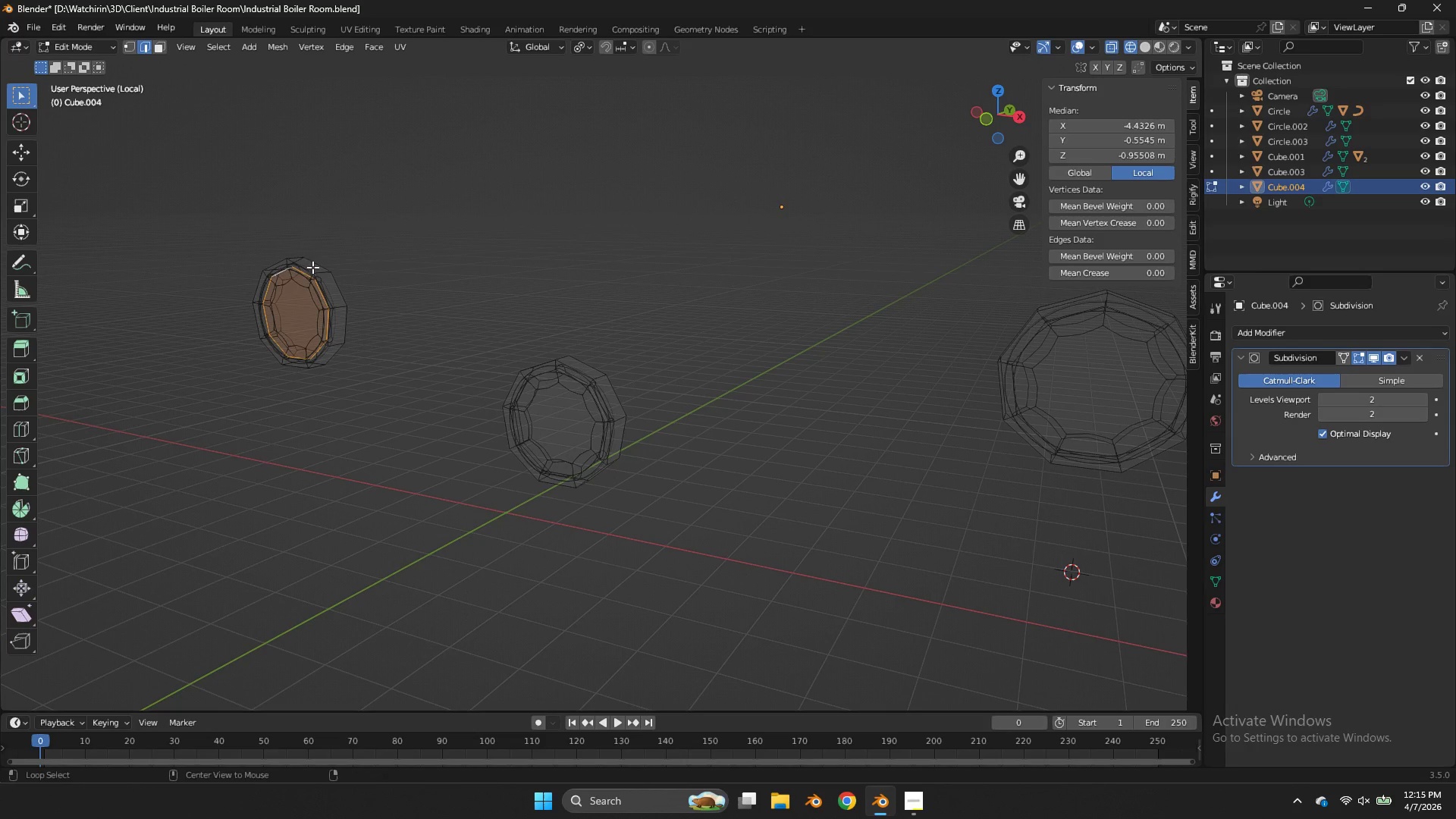 
hold_key(key=ShiftLeft, duration=2.03)
double_click([302, 264])
 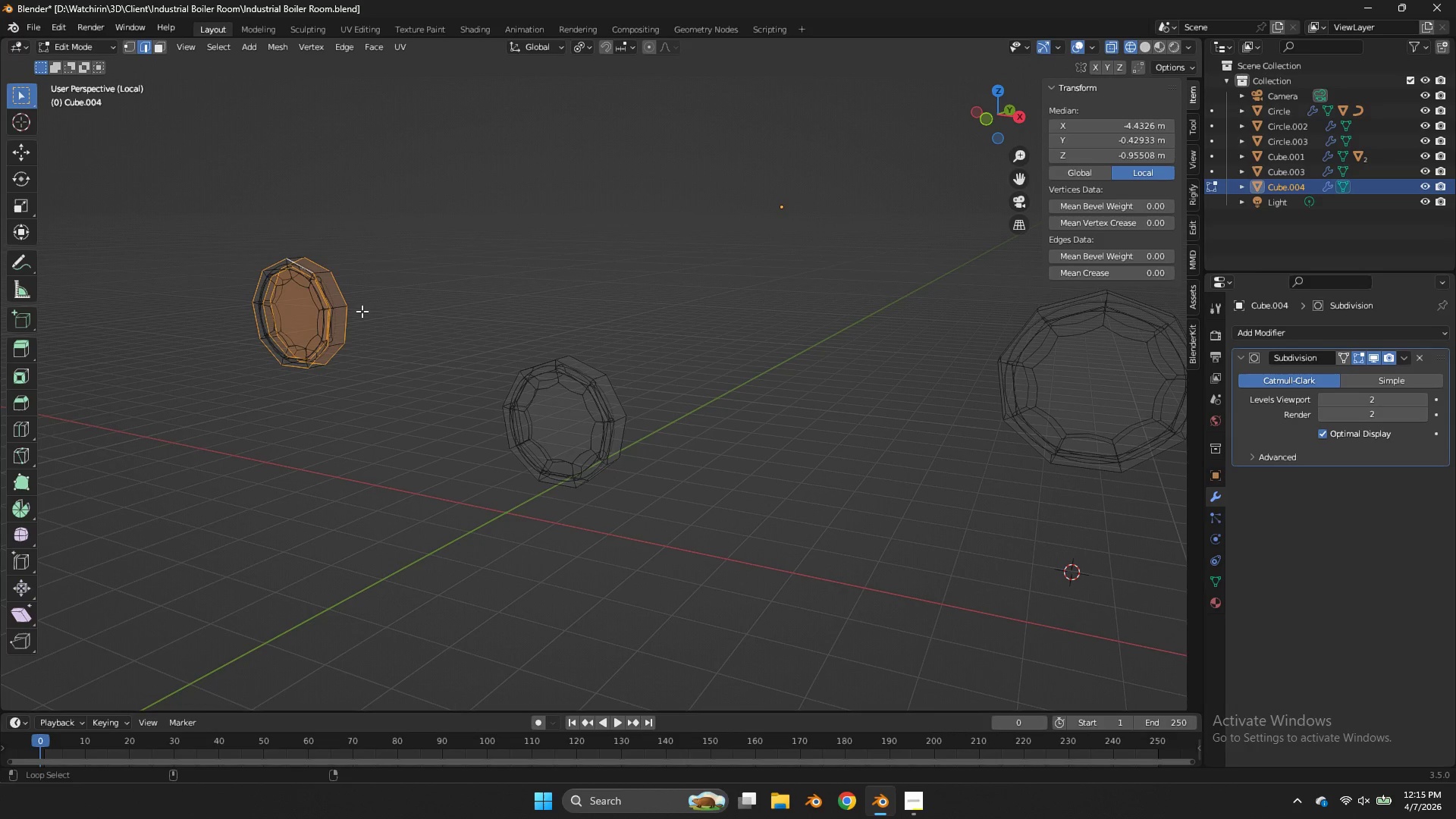 
key(Z)
 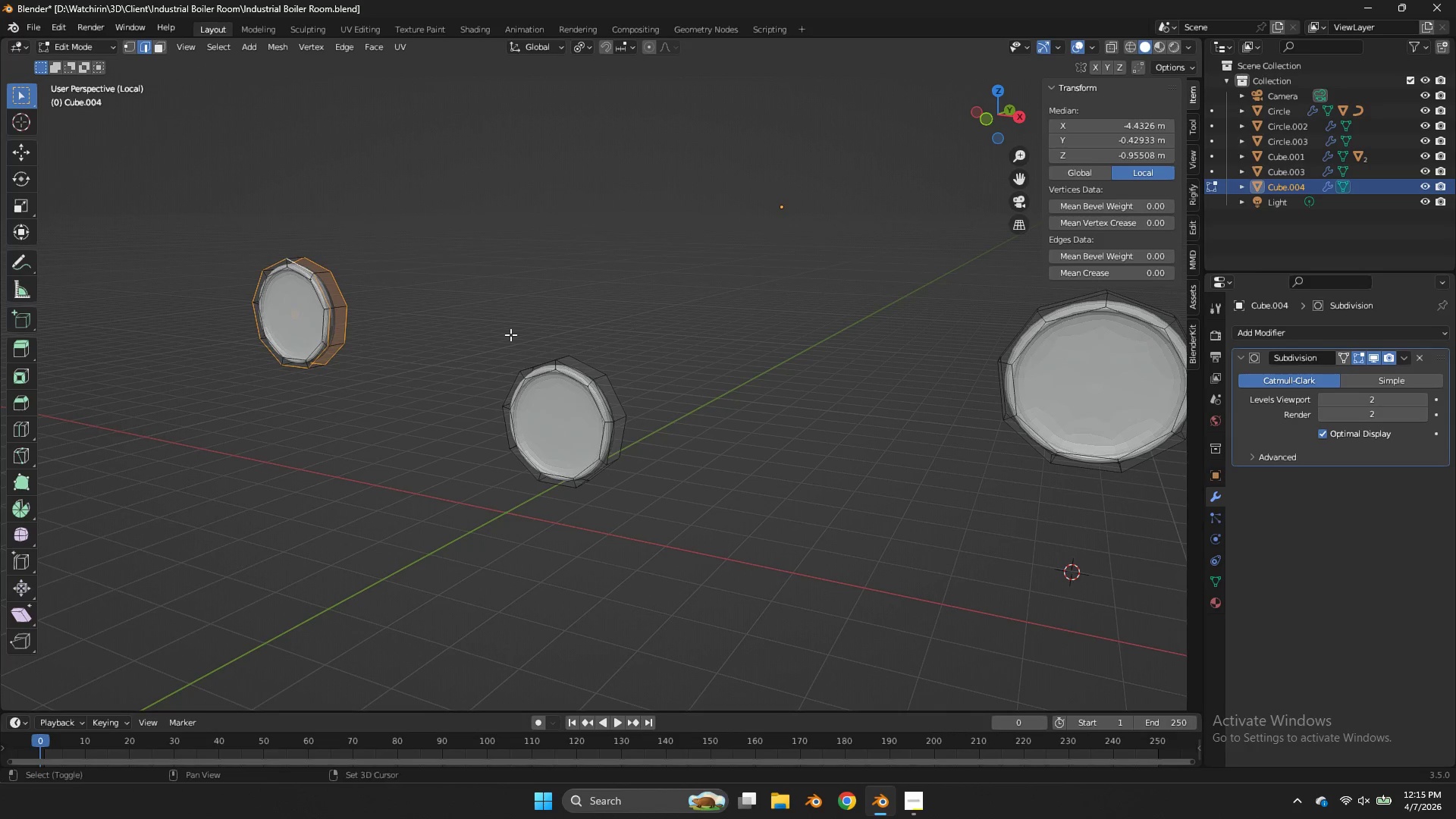 
hold_key(key=ShiftLeft, duration=1.38)
hold_key(key=AltLeft, duration=1.09)
double_click([579, 369])
 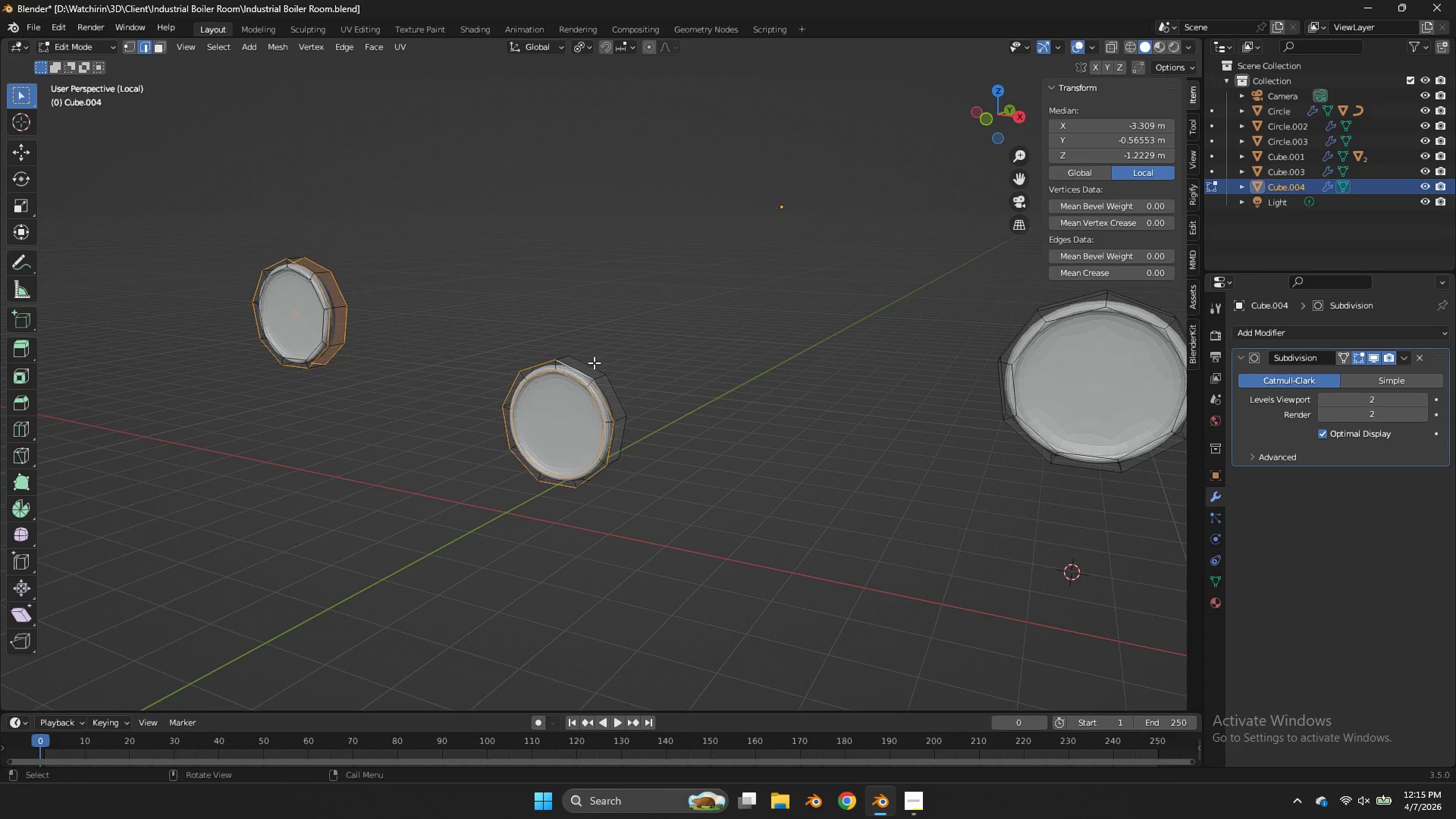 
key(Z)
 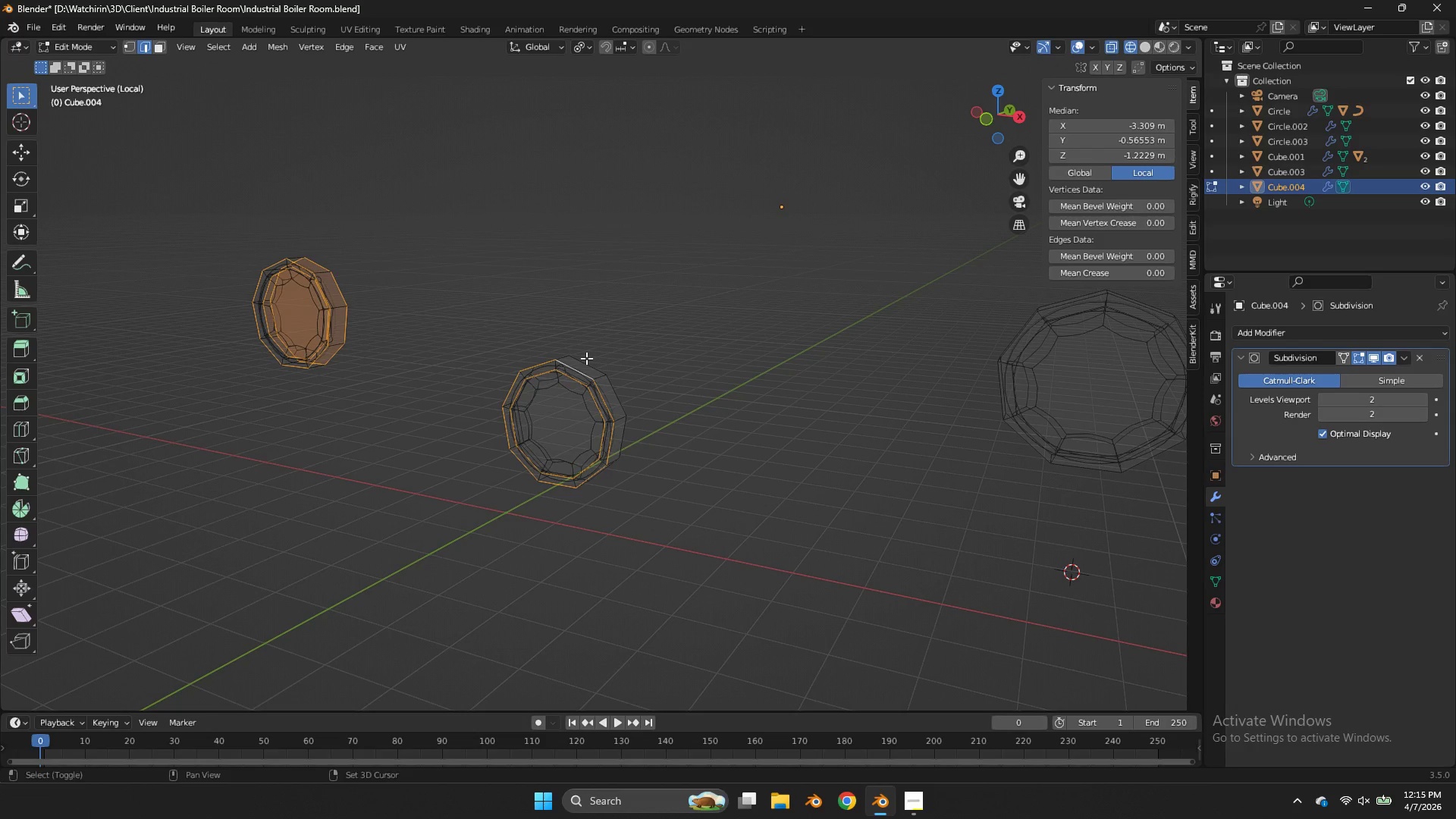 
hold_key(key=ShiftLeft, duration=1.22)
hold_key(key=AltLeft, duration=1.14)
double_click([571, 389])
 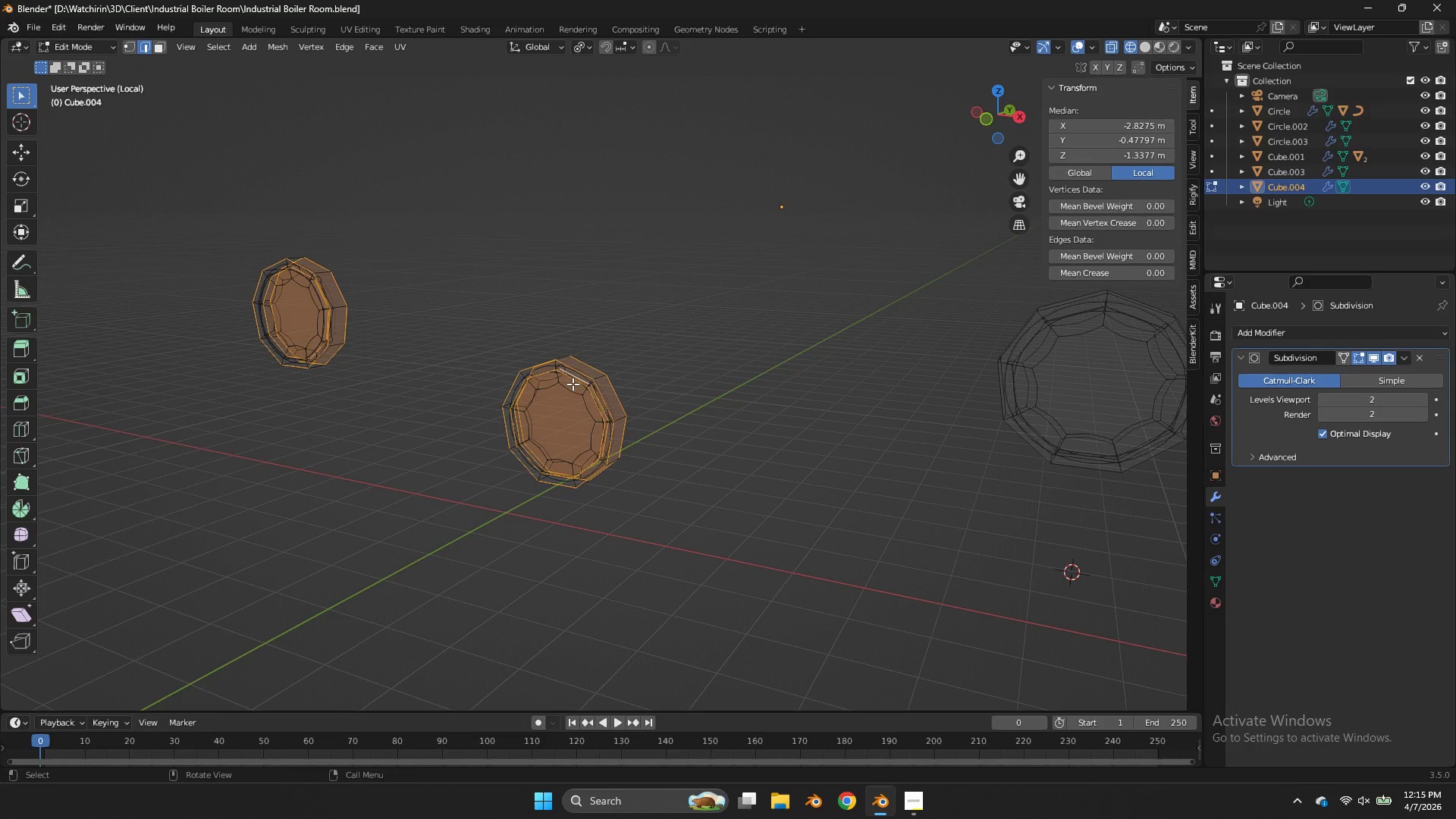 
type(zz)
 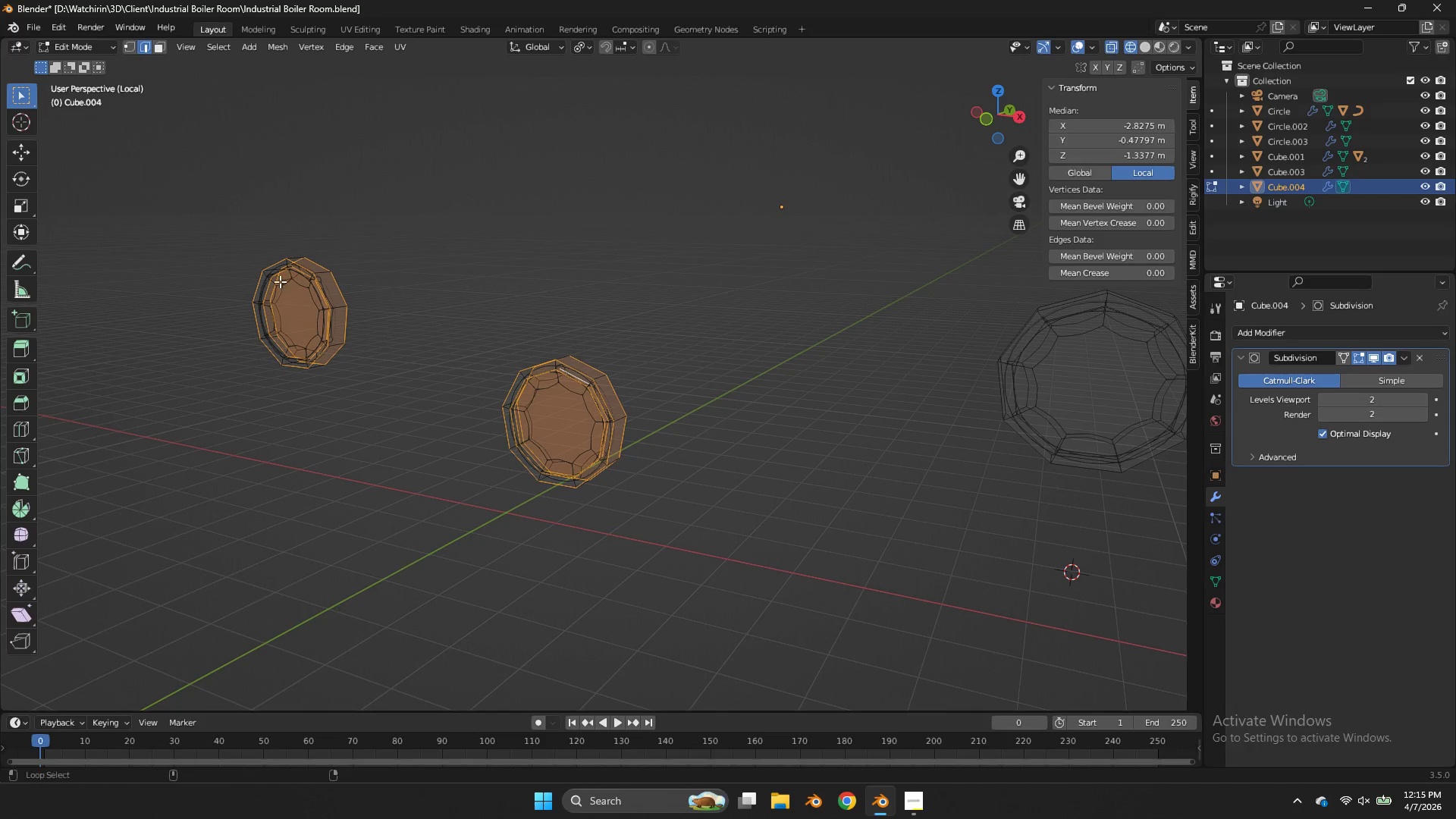 
hold_key(key=ShiftLeft, duration=0.97)
hold_key(key=AltLeft, duration=0.98)
left_click([271, 271])
 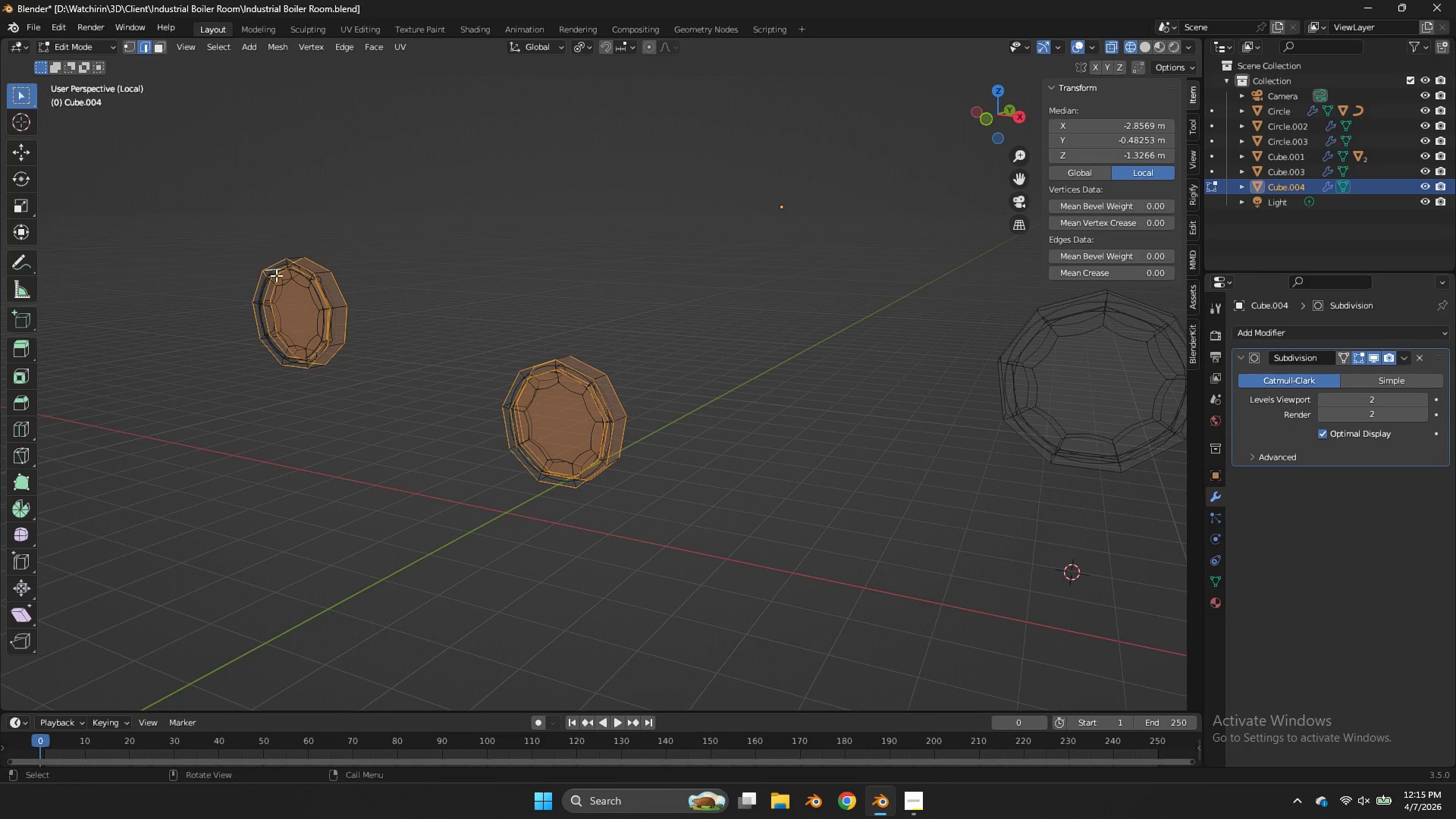 
key(Control+ControlLeft)
 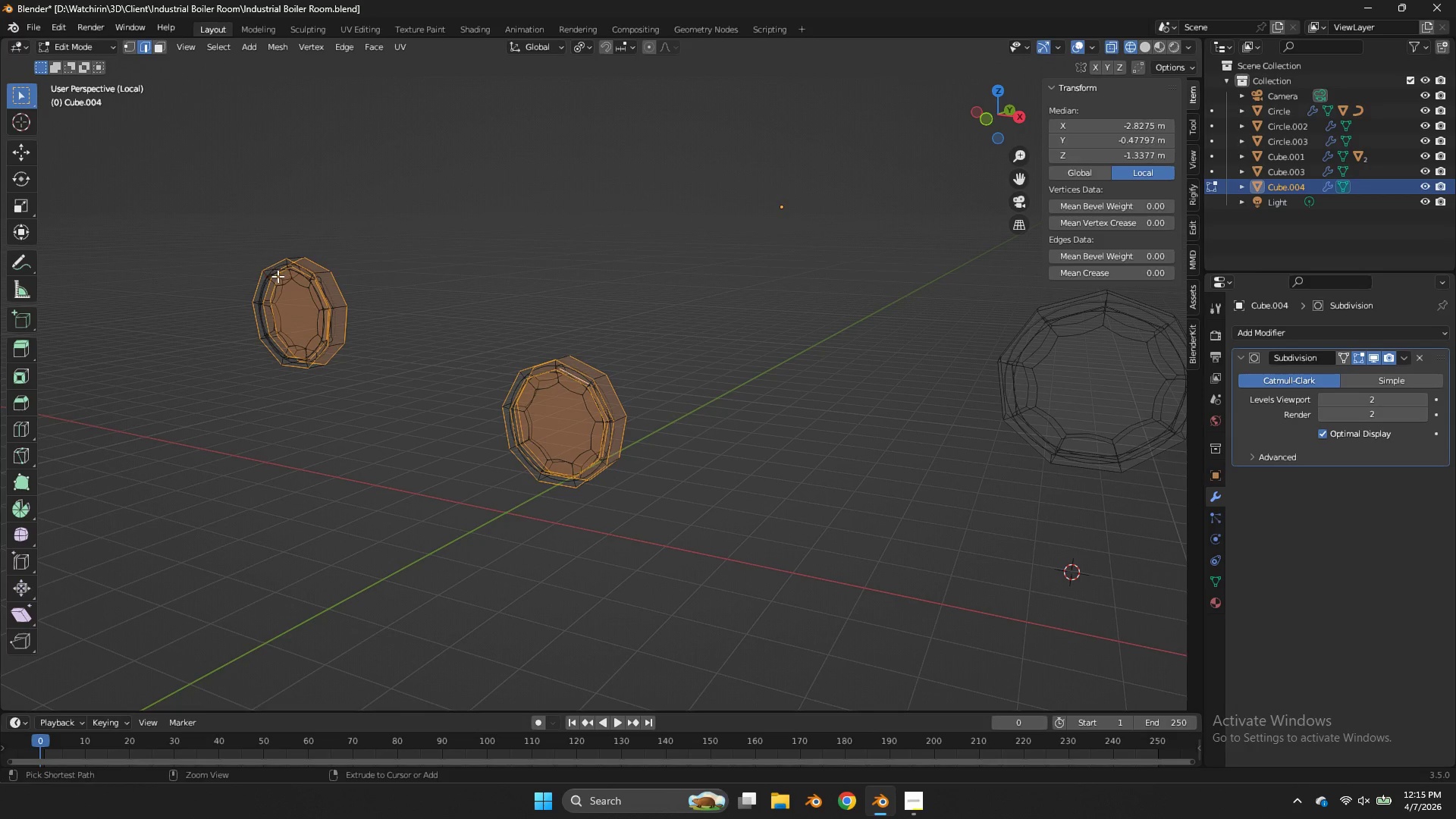 
key(Control+Z)
 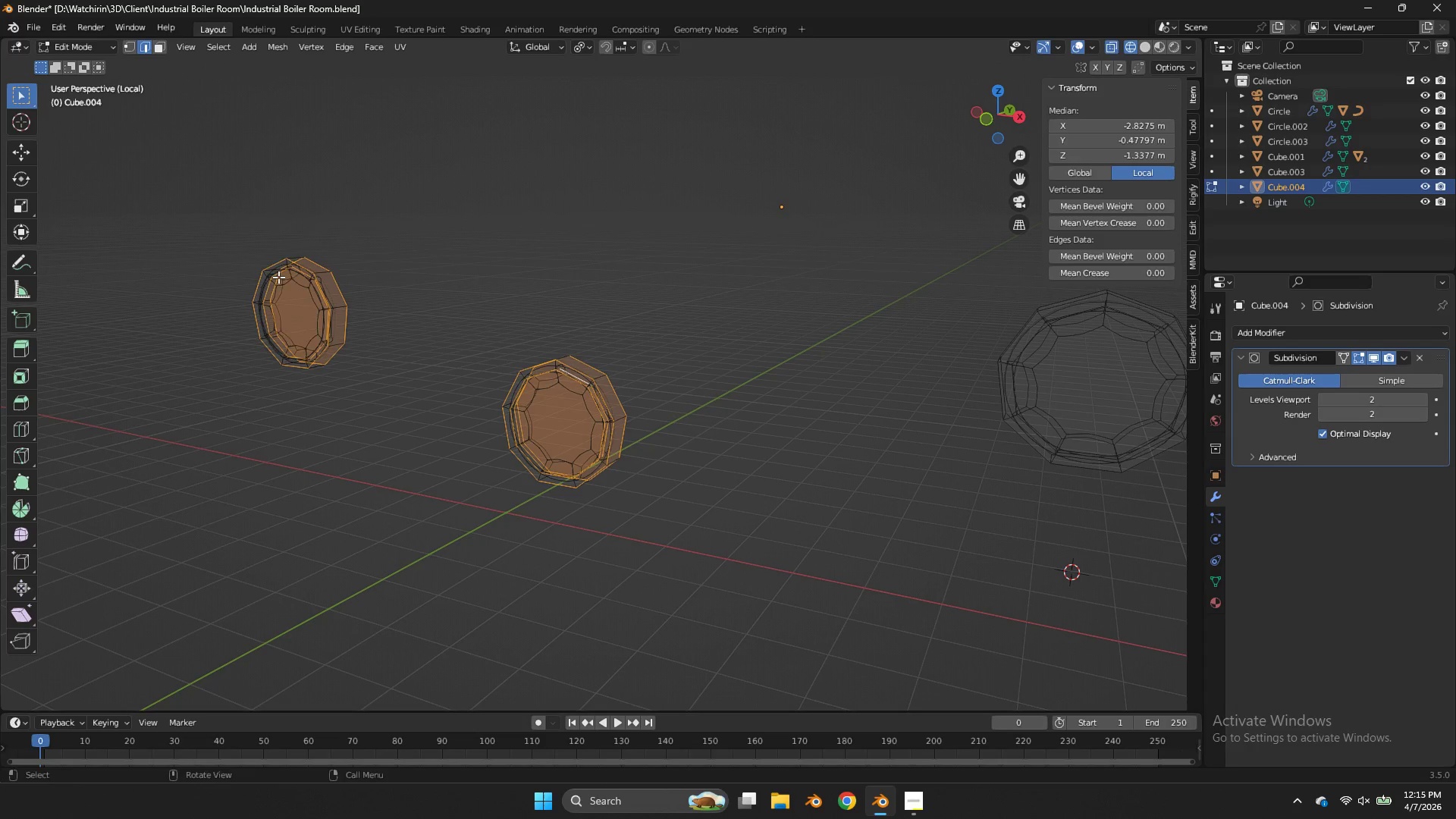 
key(Z)
 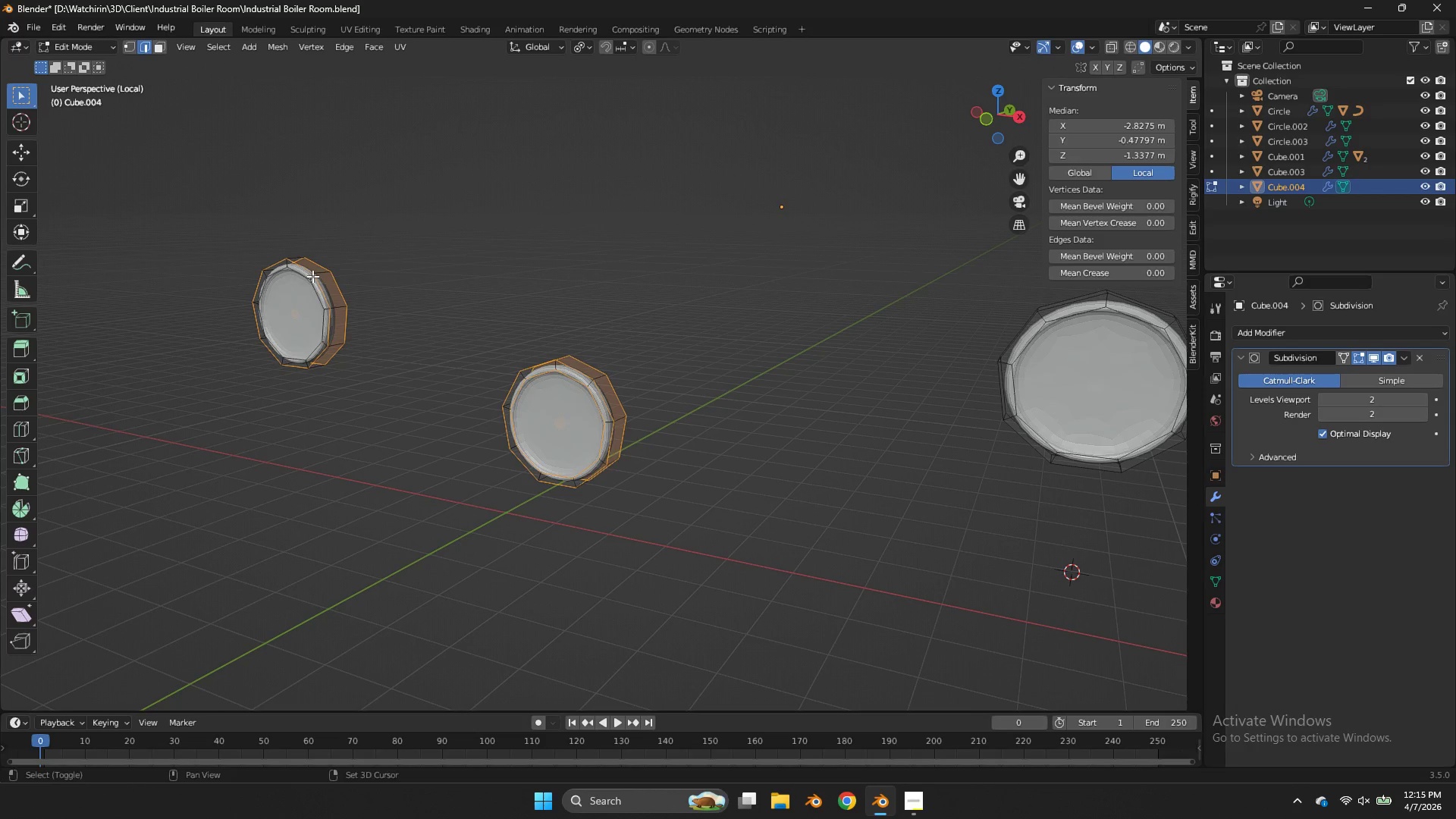 
hold_key(key=ShiftLeft, duration=1.05)
hold_key(key=AltLeft, duration=0.98)
left_click([293, 273])
 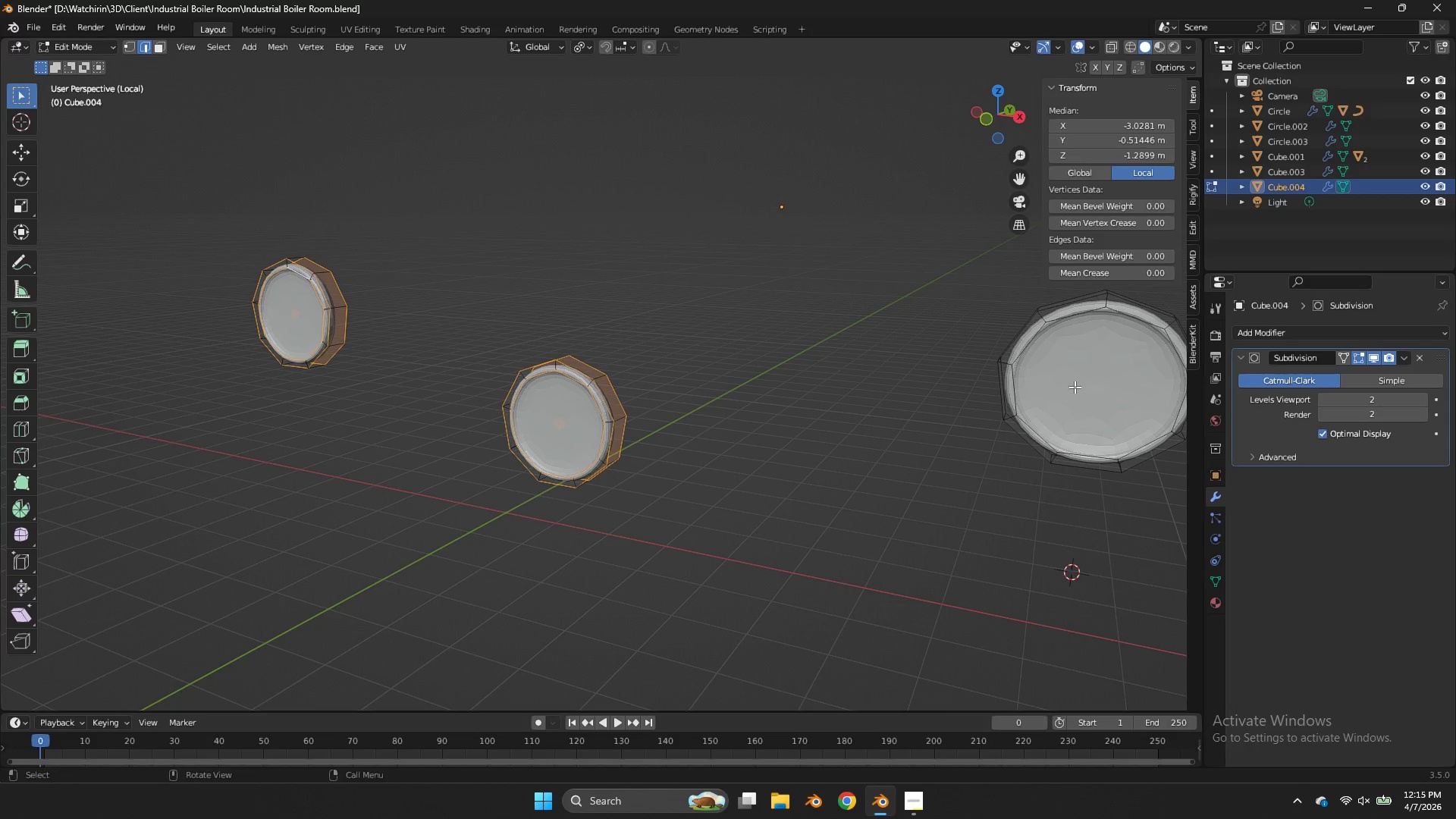 
hold_key(key=ShiftLeft, duration=1.49)
hold_key(key=AltLeft, duration=1.31)
double_click([1064, 297])
 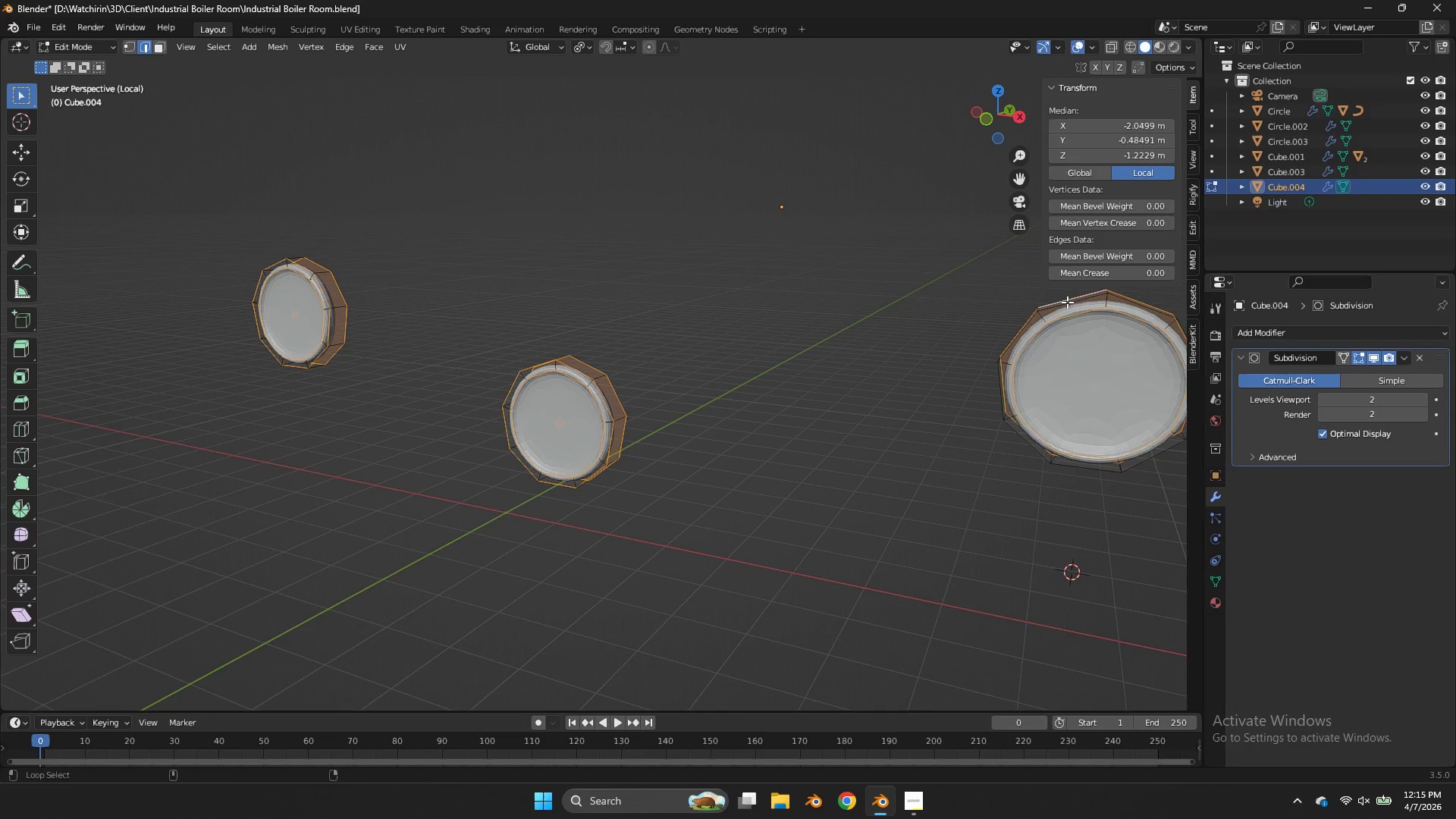 
triple_click([1067, 302])
 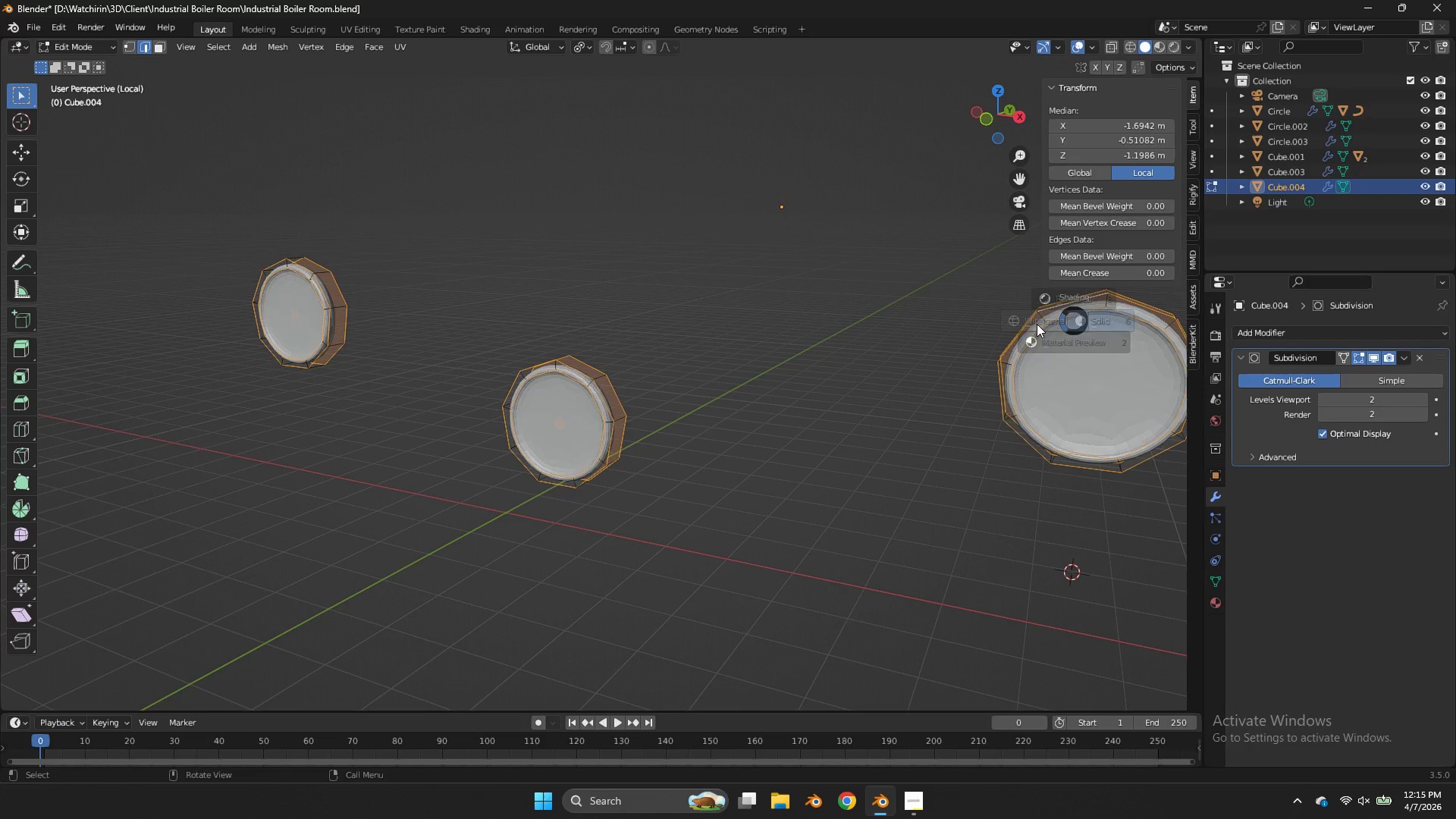 
key(Z)
 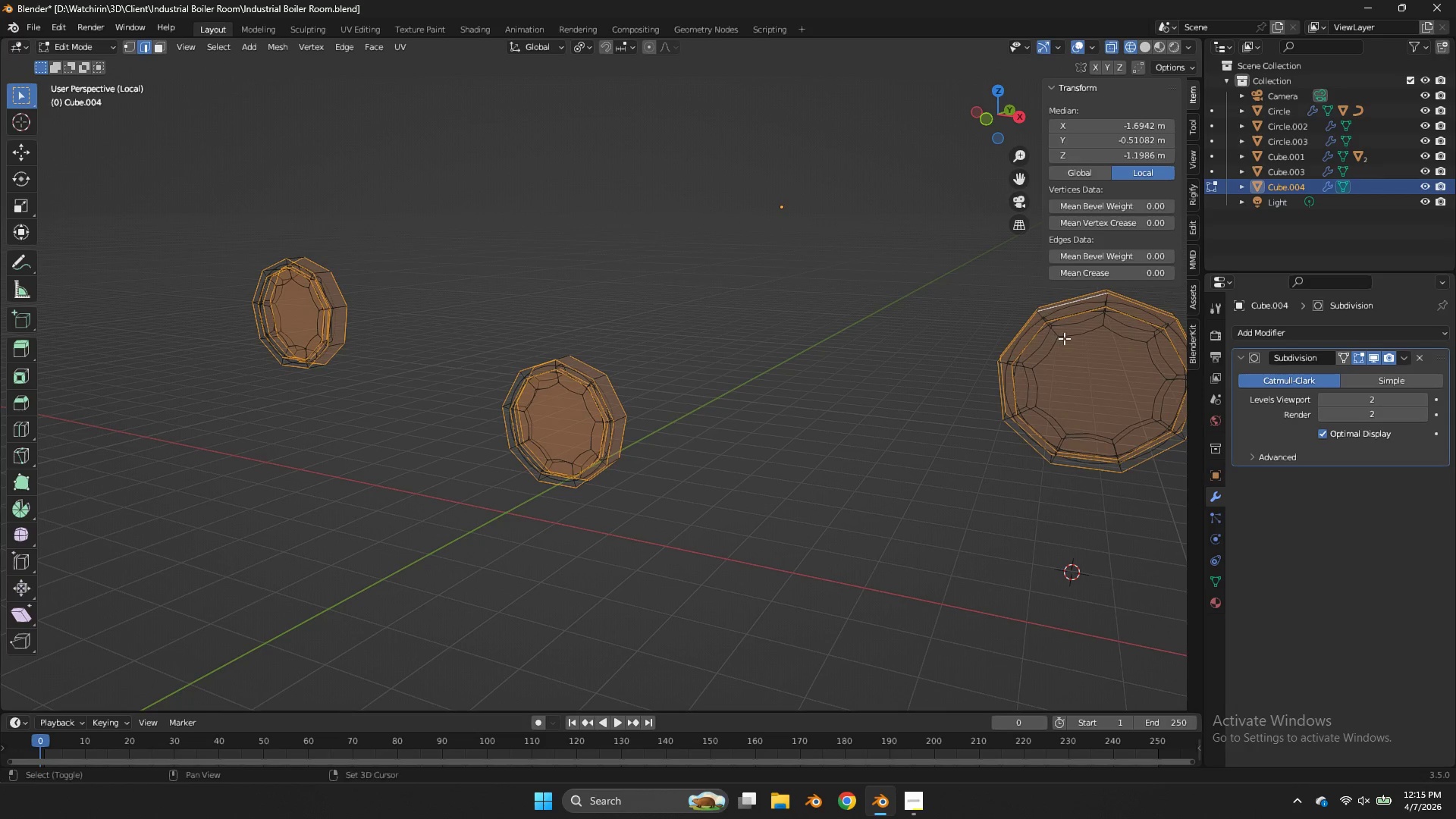 
hold_key(key=ShiftLeft, duration=1.61)
hold_key(key=AltLeft, duration=1.51)
left_click([1065, 311])
 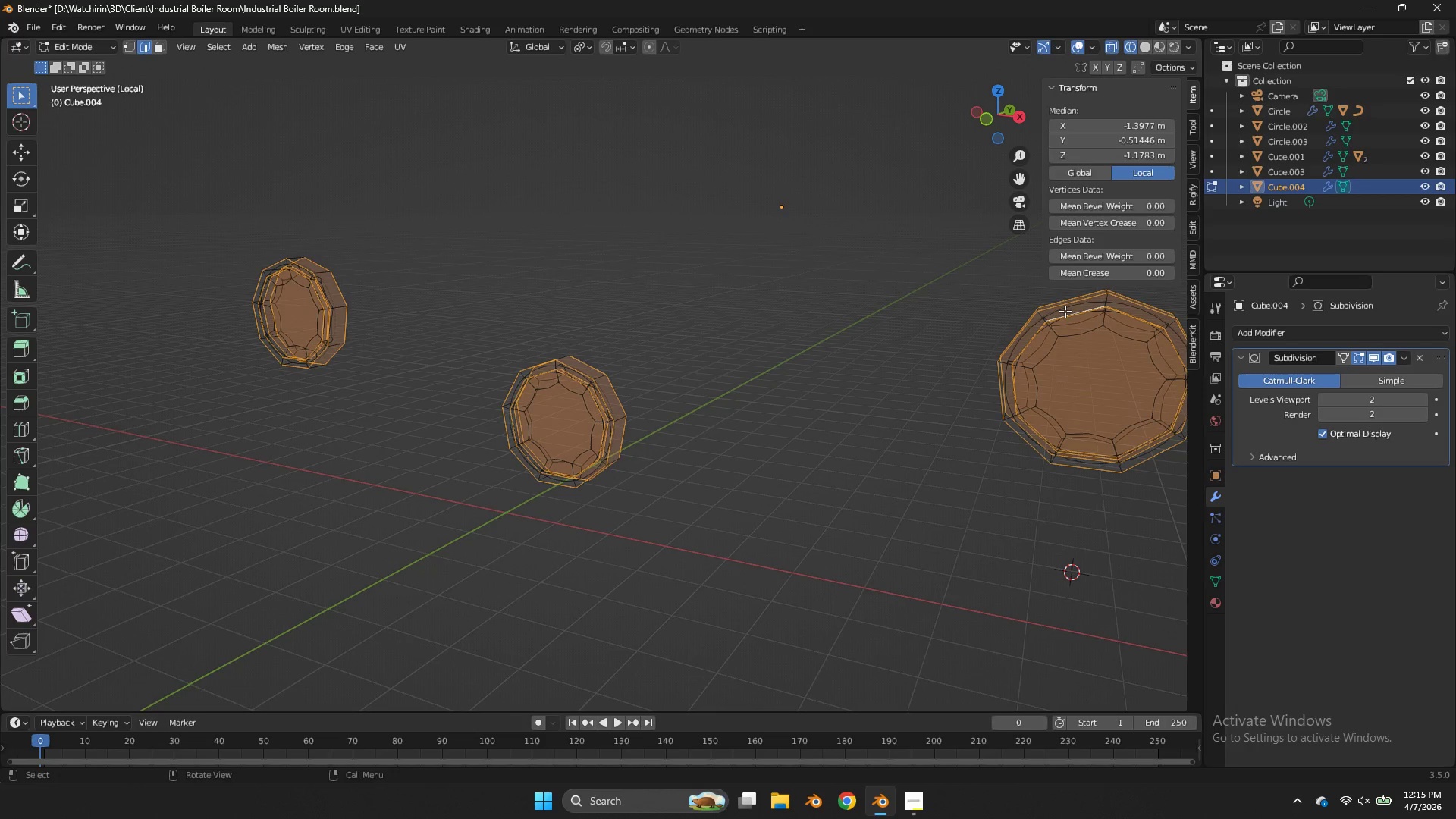 
left_click_drag(start_coordinate=[988, 107], to_coordinate=[869, 94])
 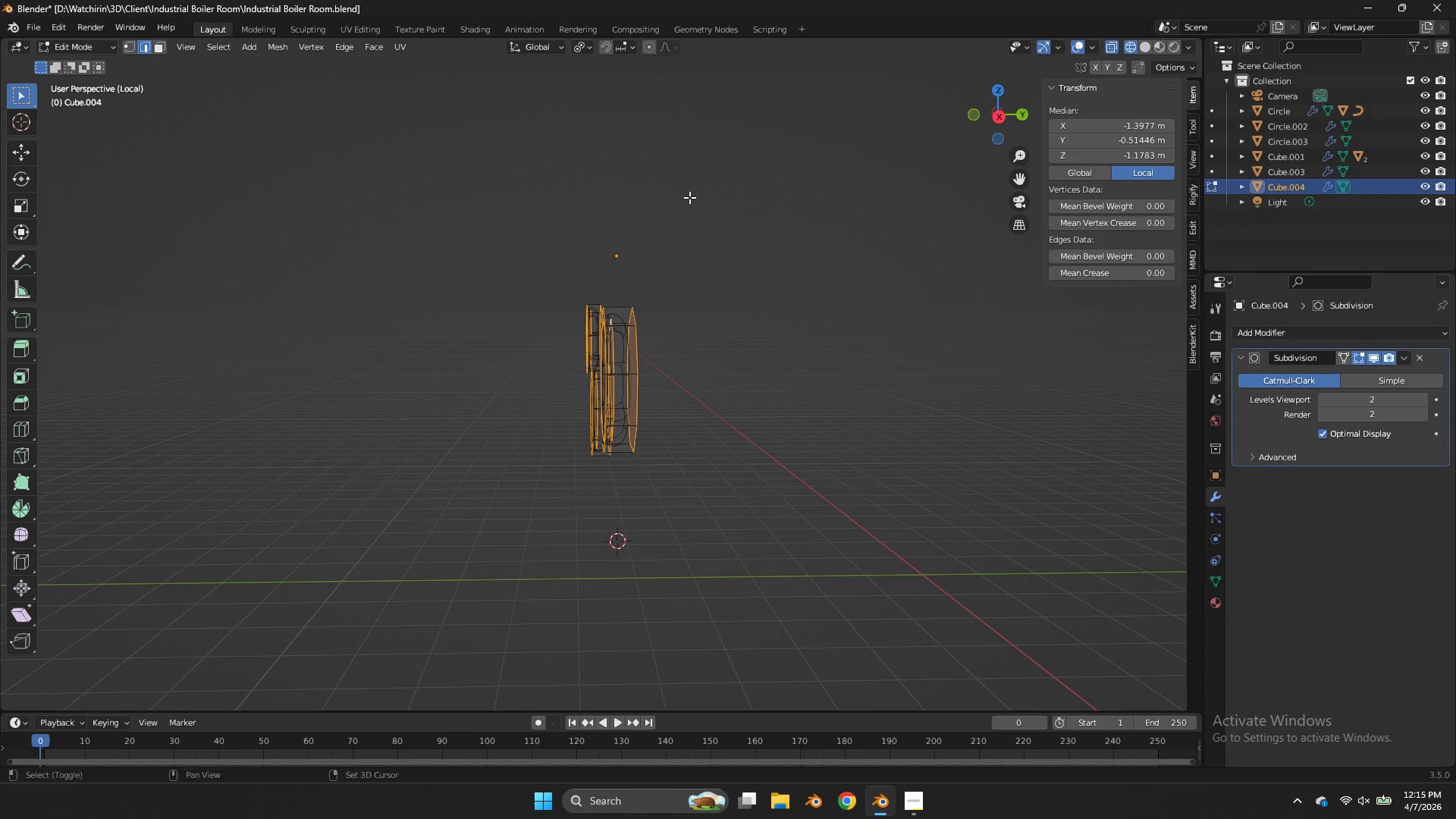 
scroll: coordinate [1065, 311], scroll_direction: down, amount: 2.0
 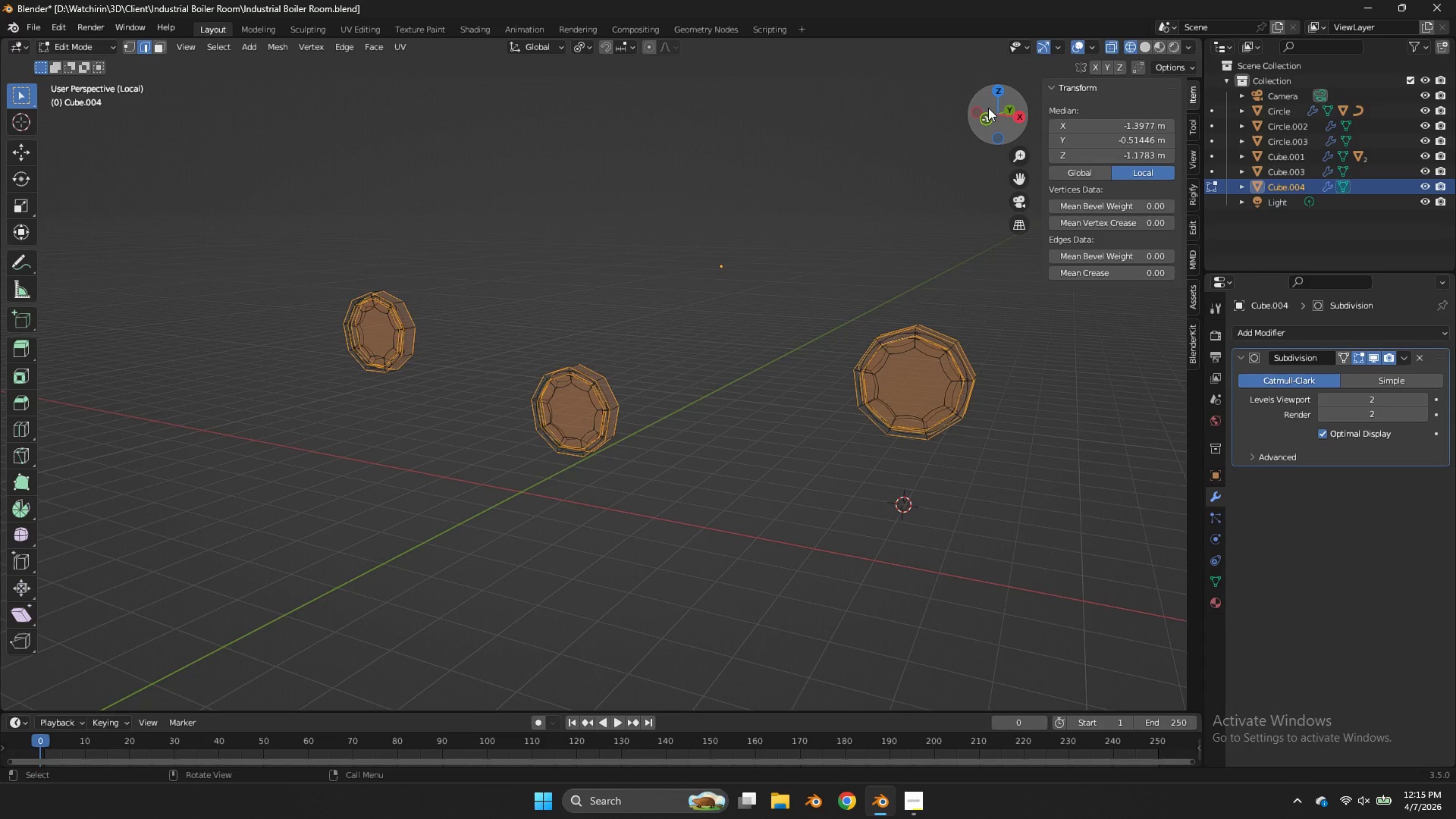 
type(Ez)
key(Tab)
 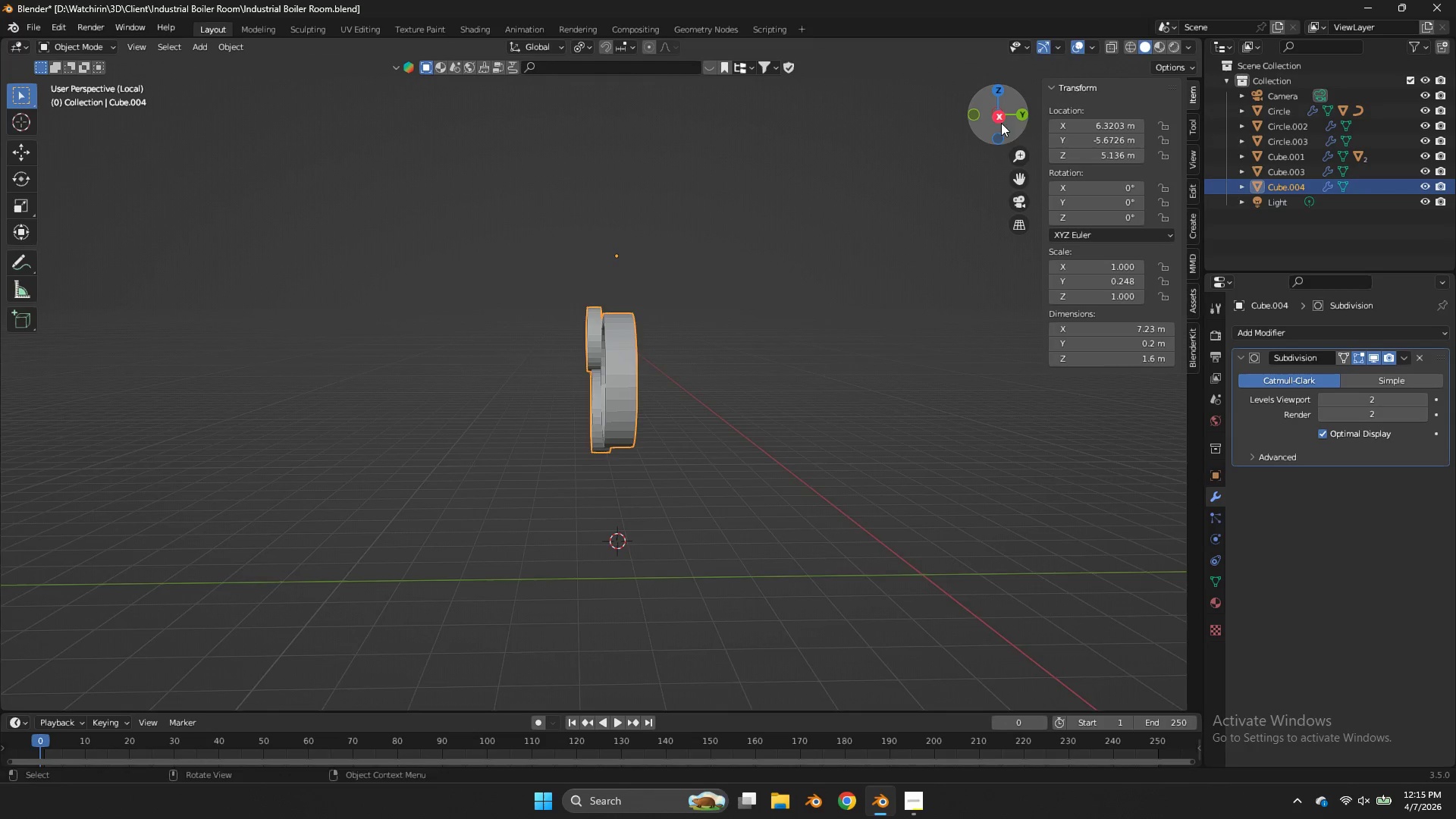 
left_click_drag(start_coordinate=[413, 206], to_coordinate=[425, 208])
 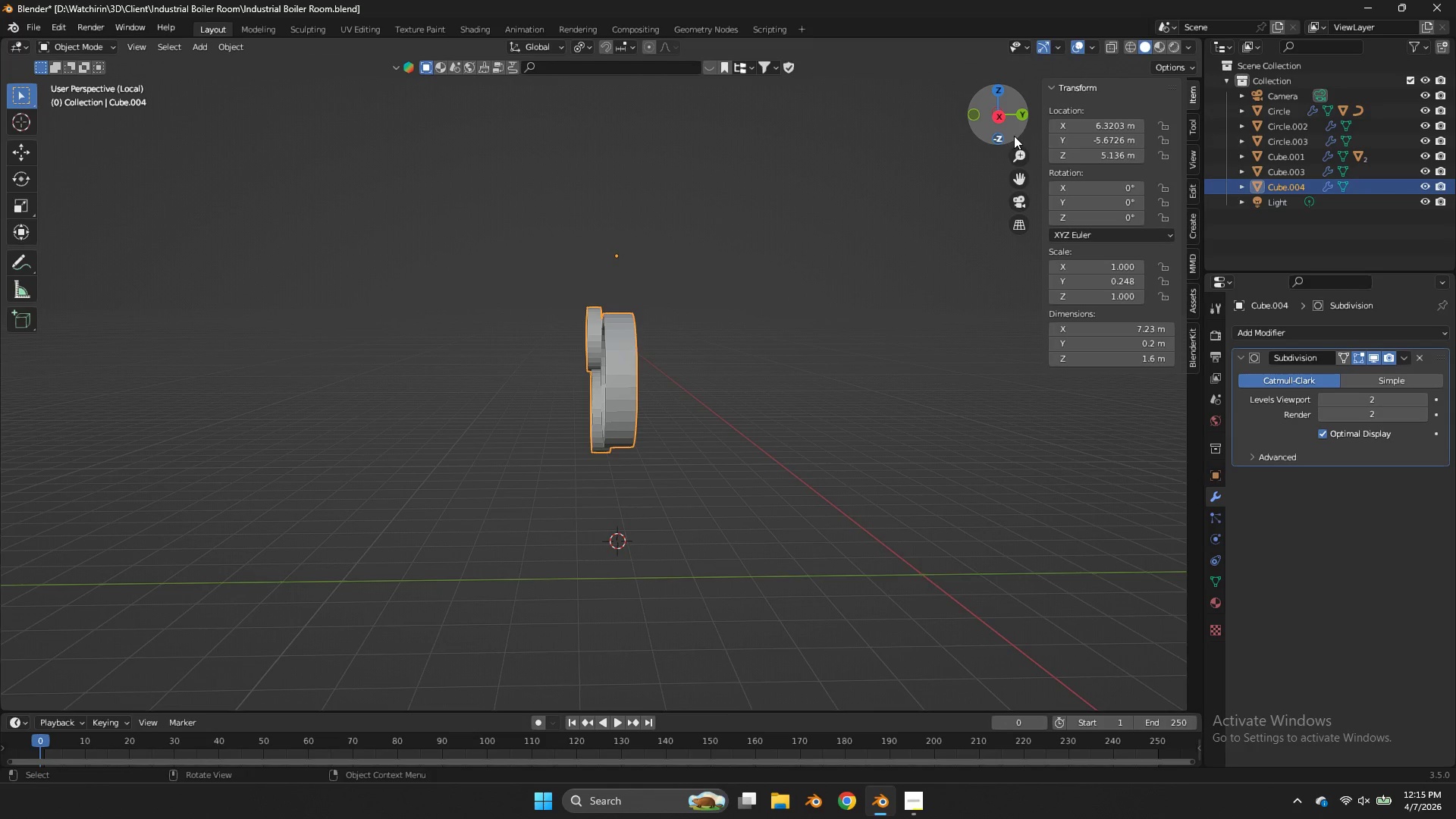 
left_click_drag(start_coordinate=[1001, 123], to_coordinate=[1155, 140])
 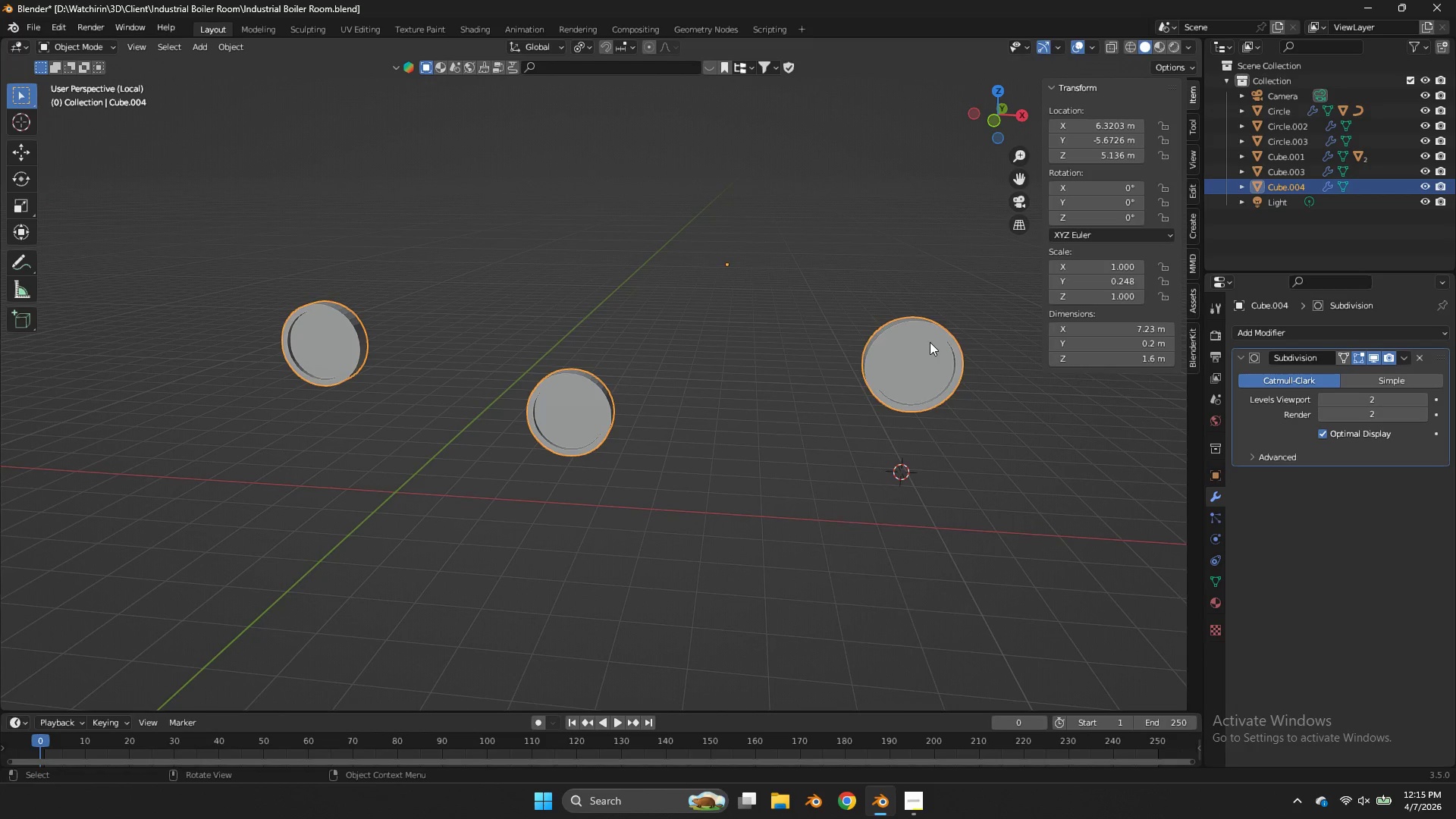 
right_click([930, 342])
 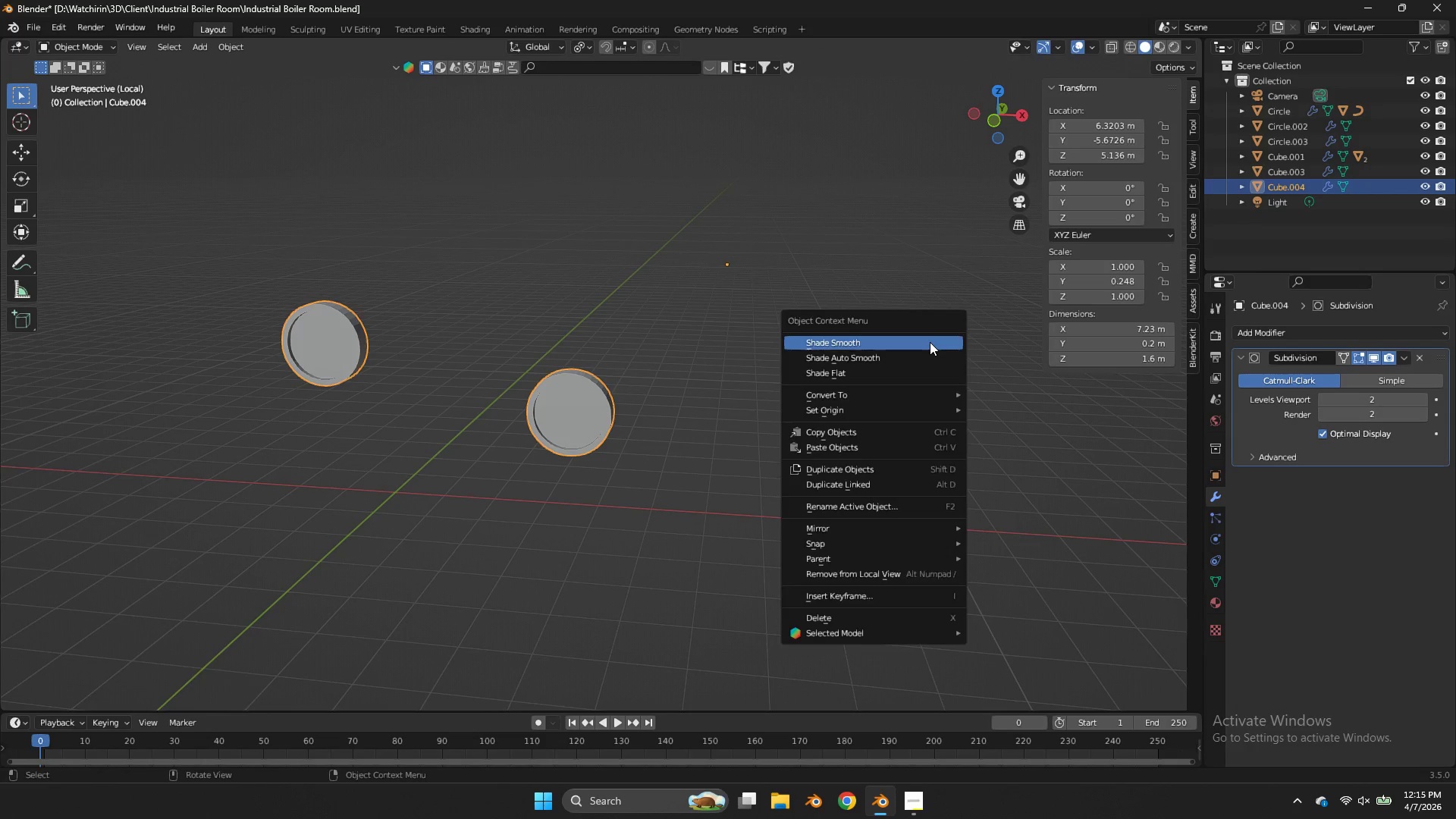 
left_click([930, 342])
 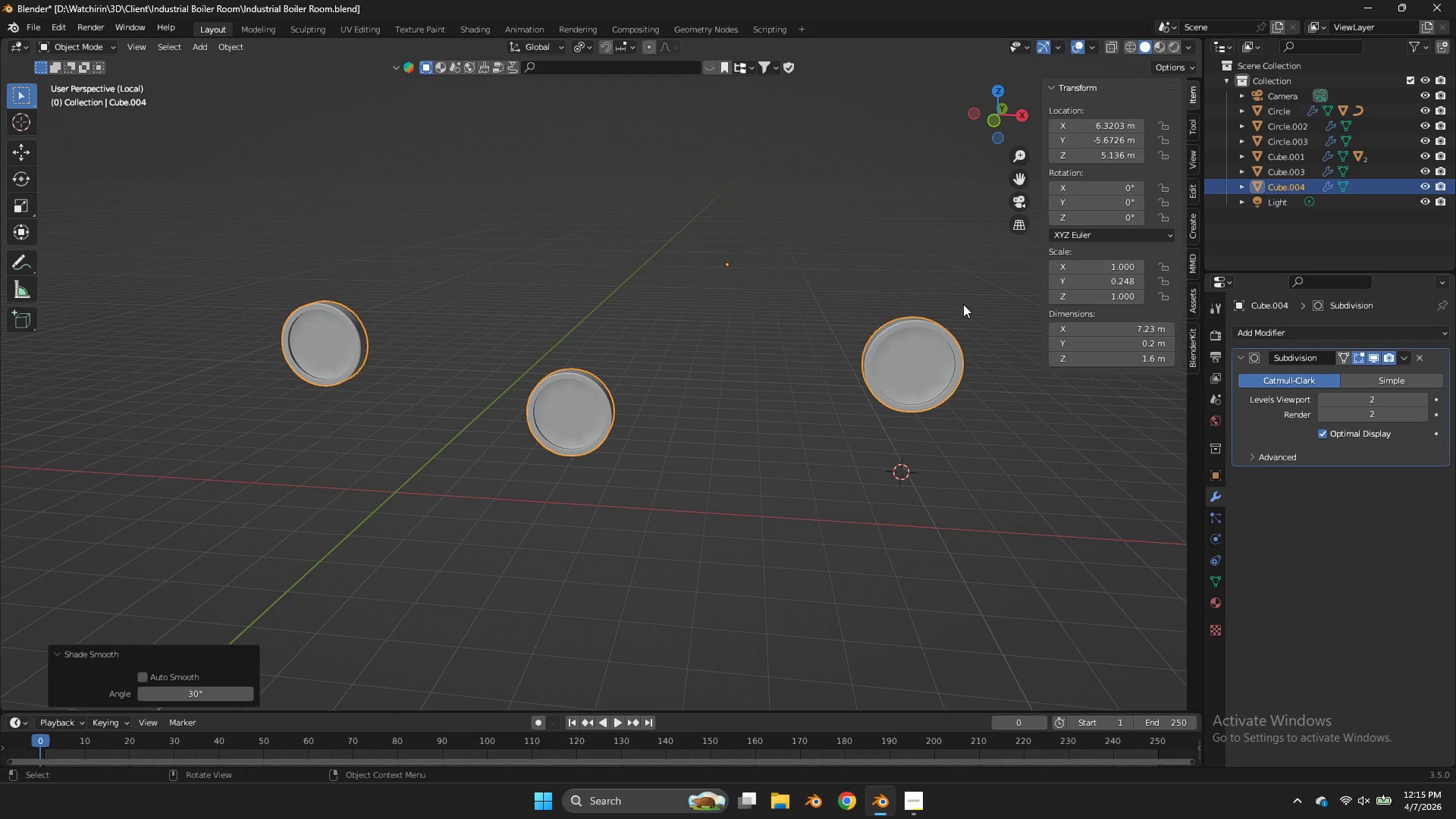 
left_click([1262, 325])
 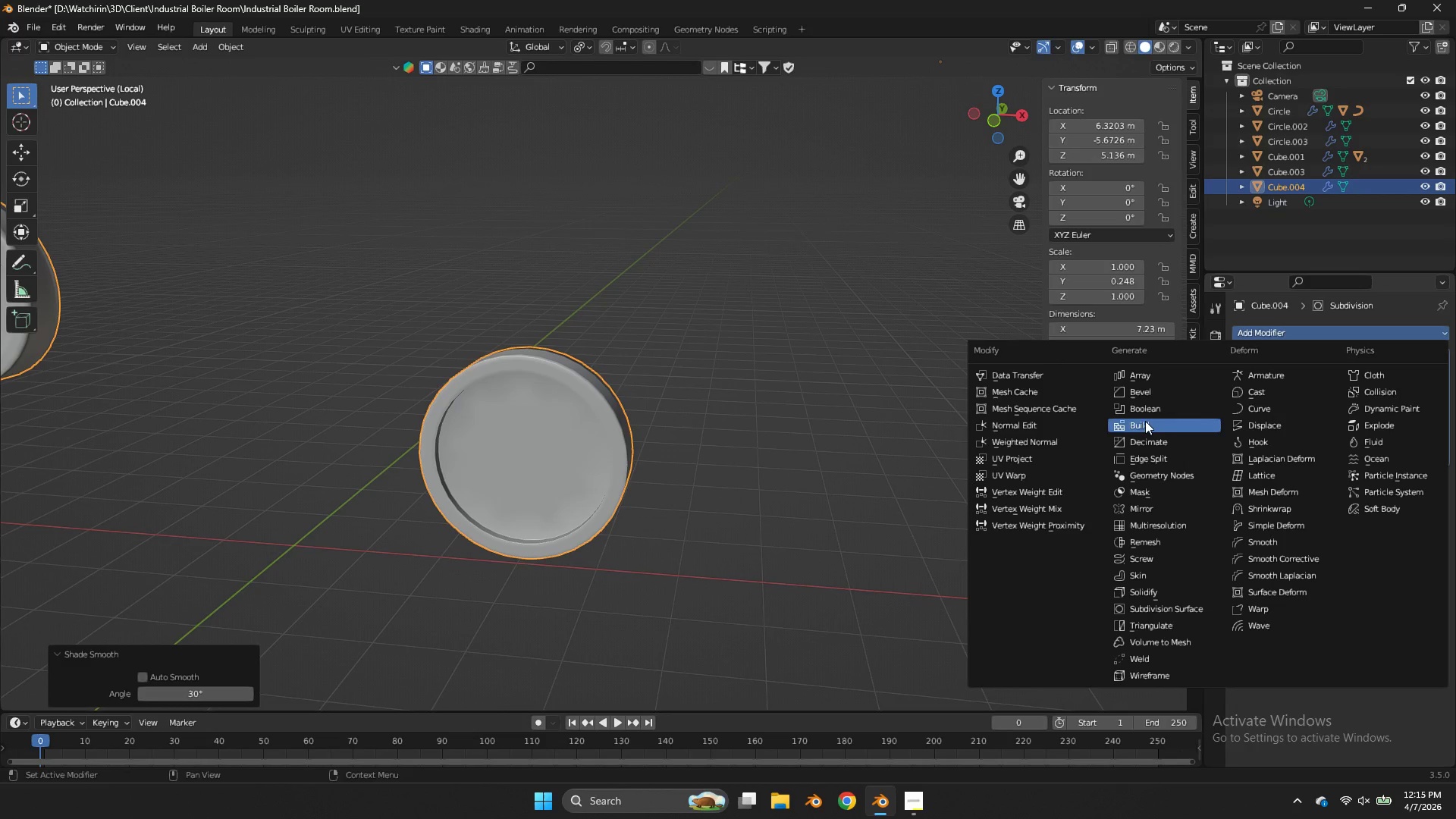 
scroll: coordinate [1021, 311], scroll_direction: up, amount: 5.0
 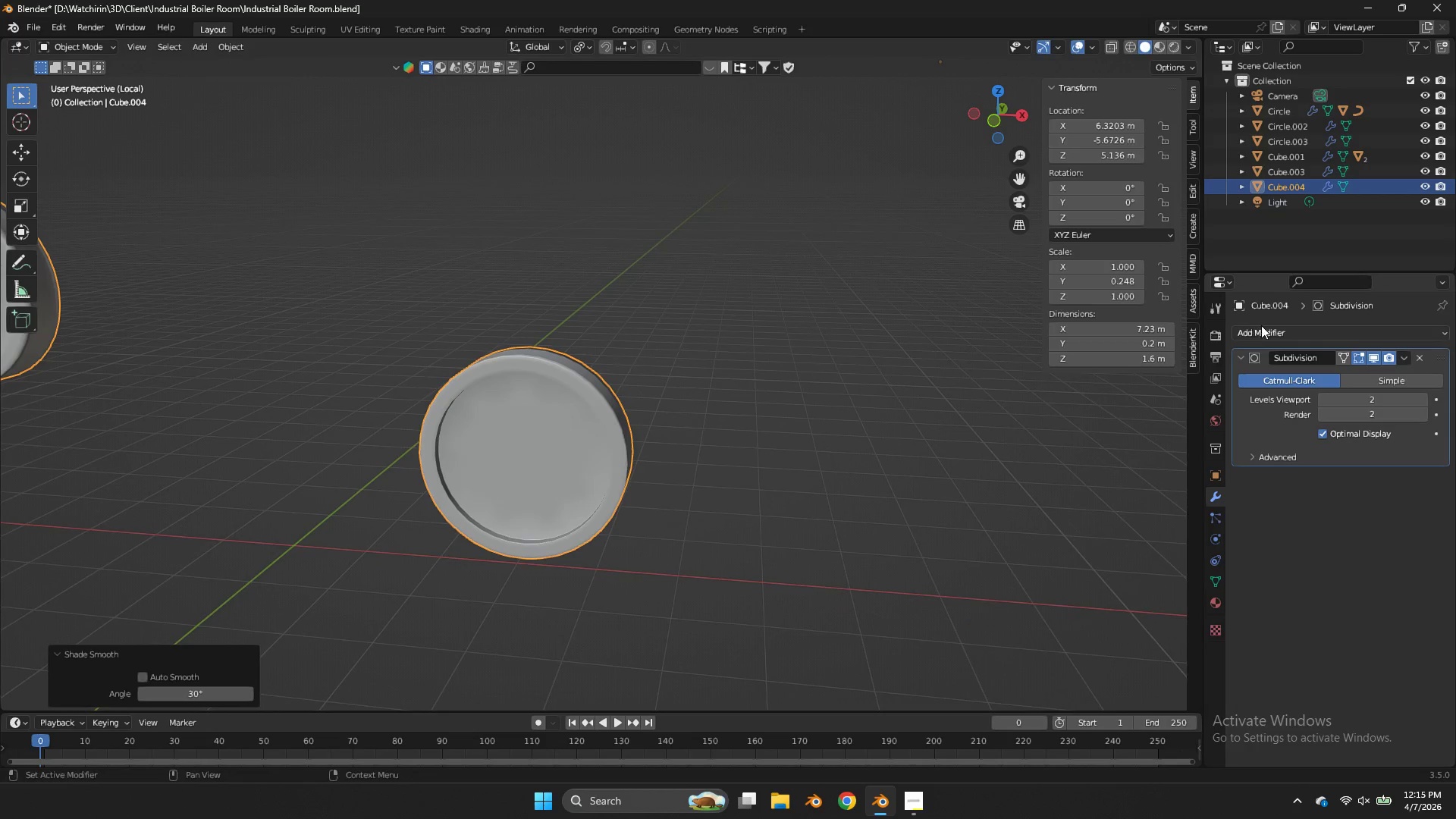 
left_click([1140, 397])
 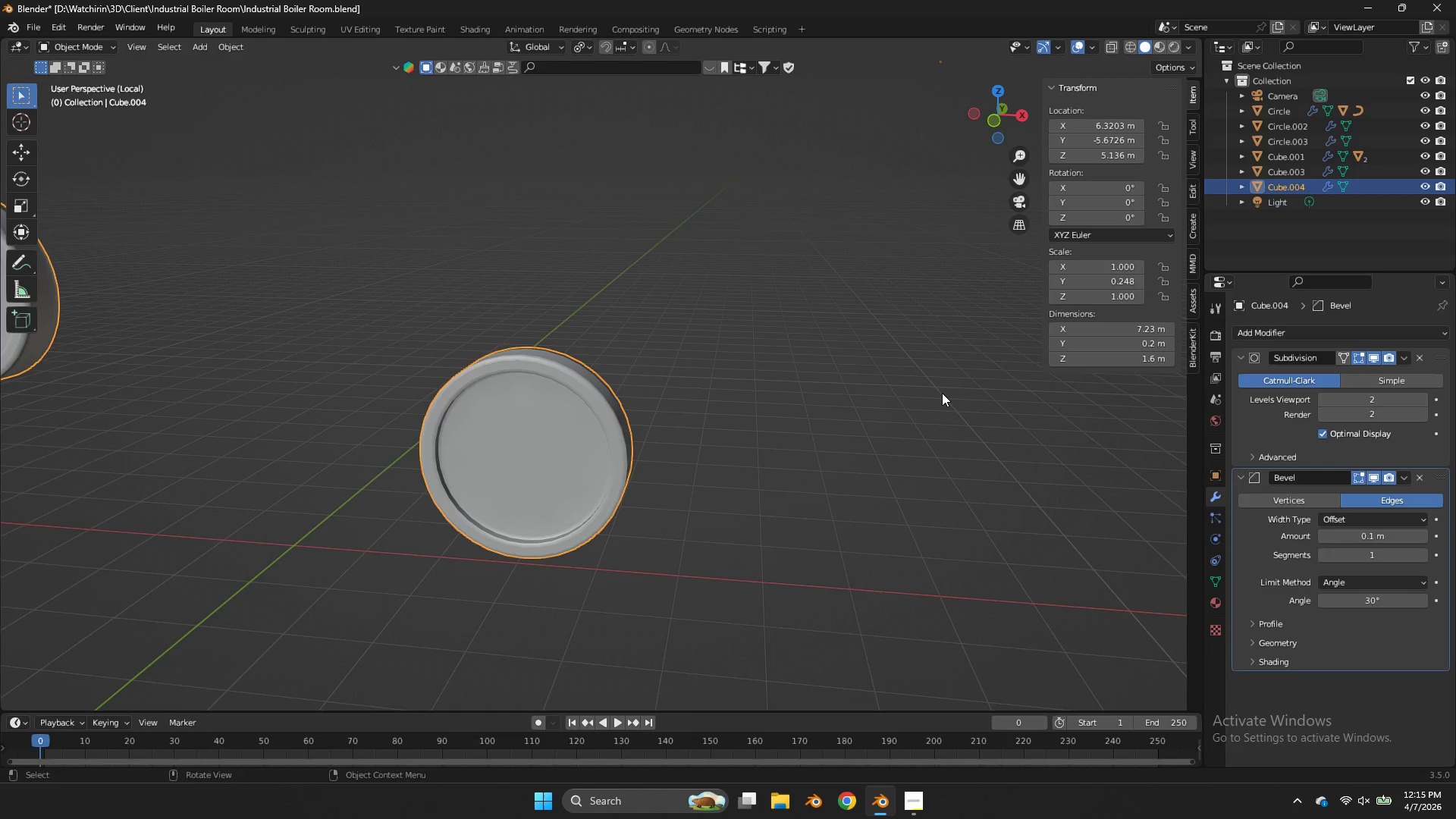 
left_click([942, 393])
 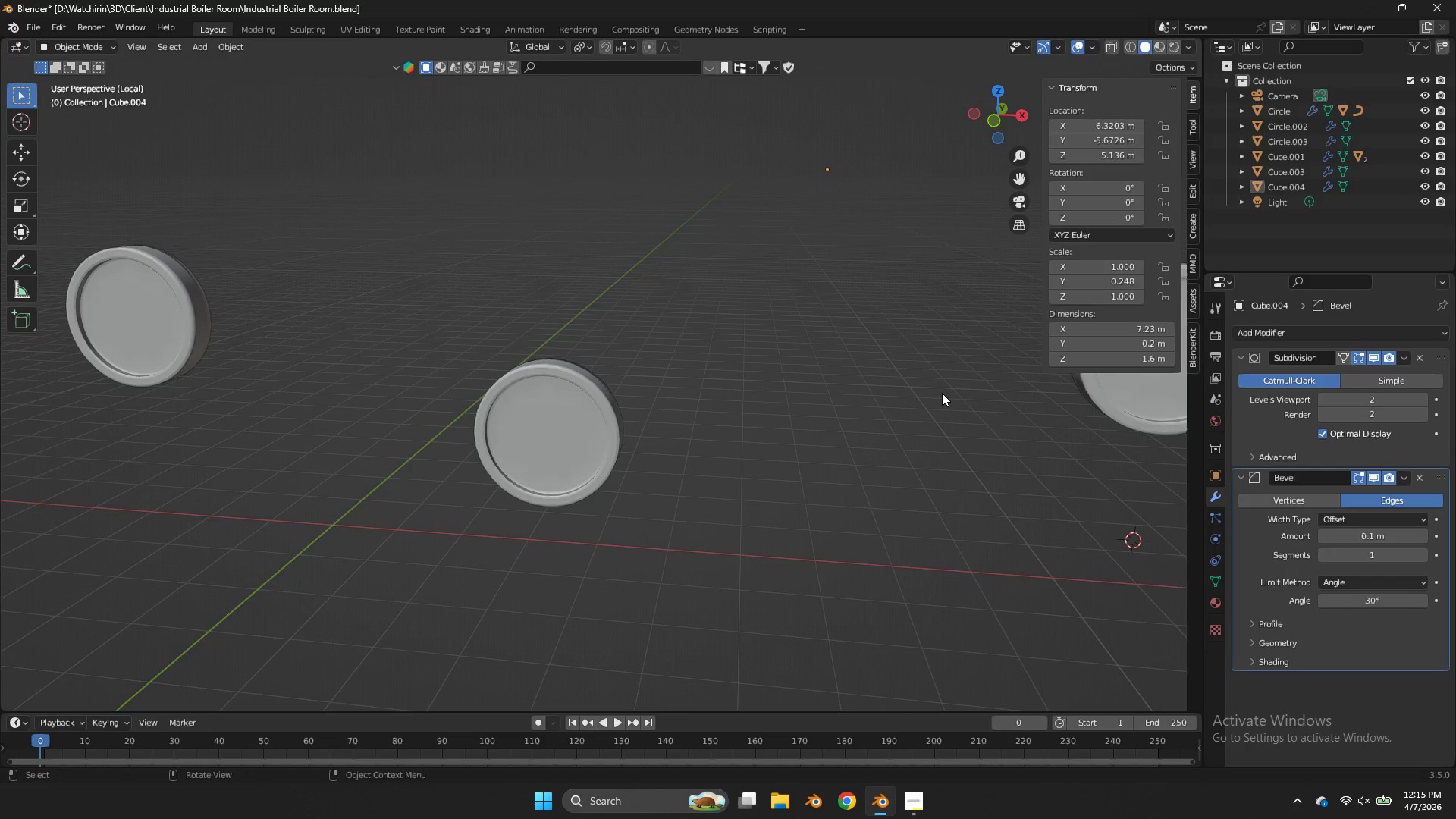 
scroll: coordinate [942, 393], scroll_direction: down, amount: 2.0
 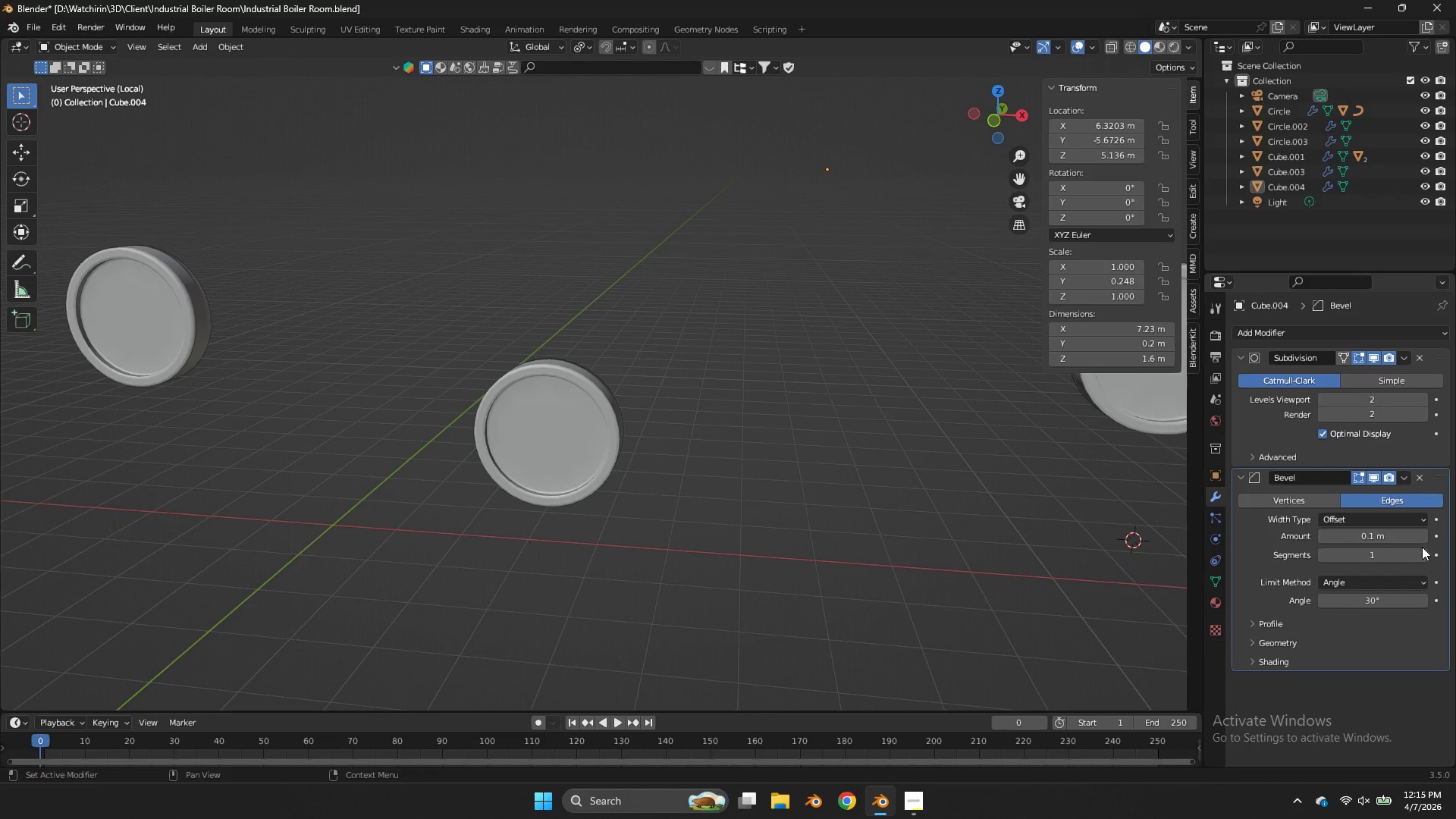 
left_click([1426, 551])
 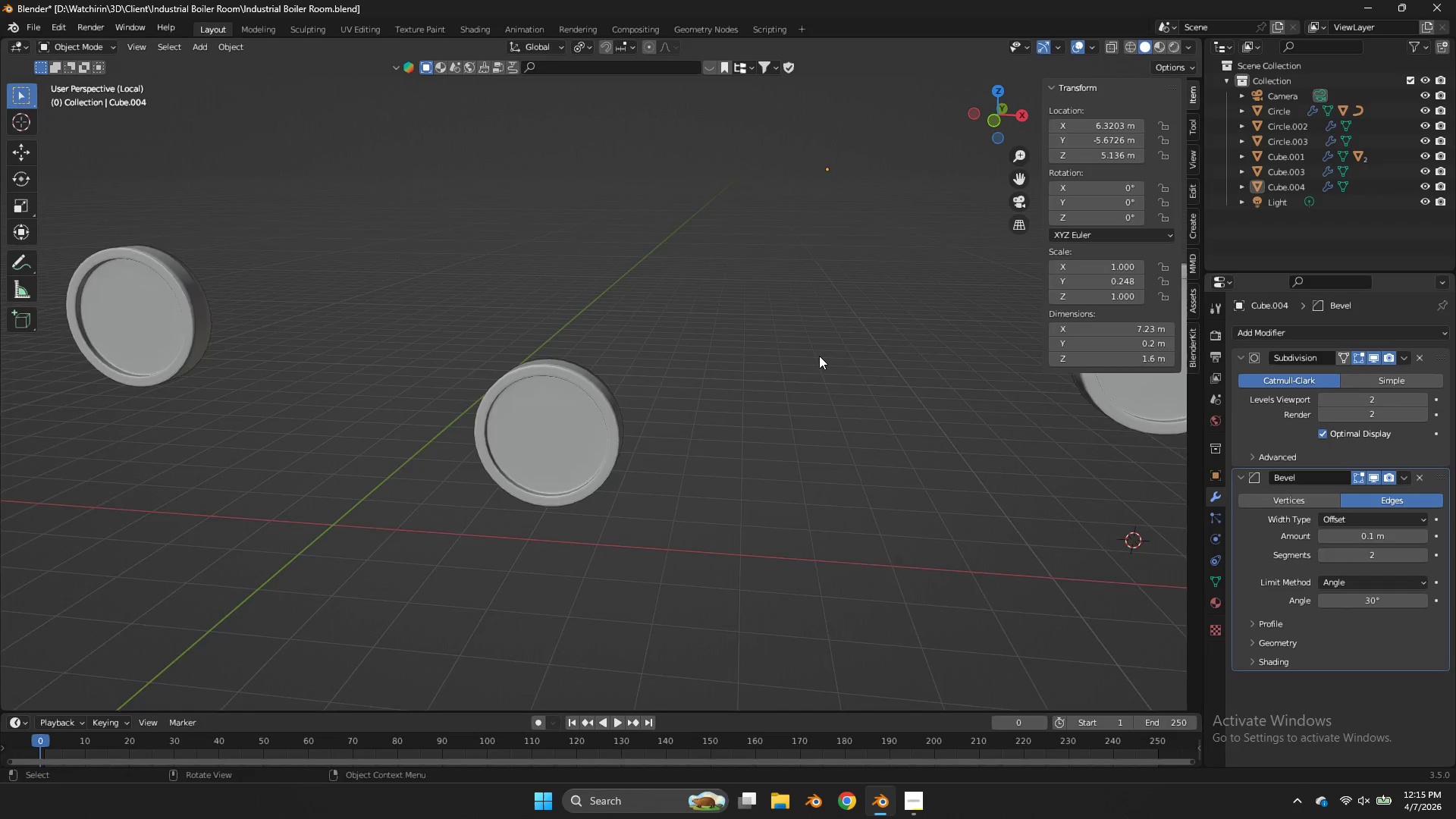 
key(Control+ControlLeft)
 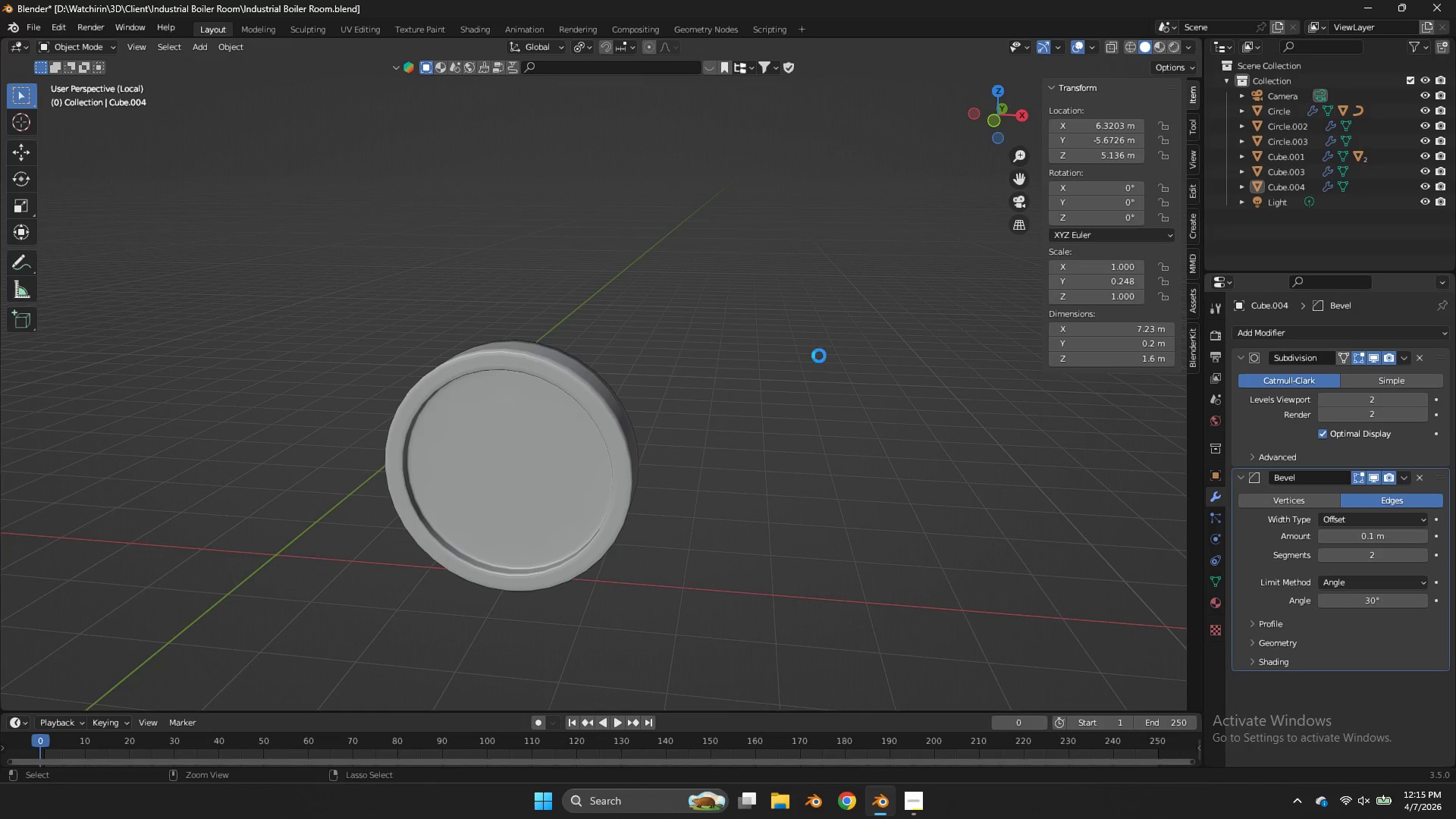 
key(Control+S)
 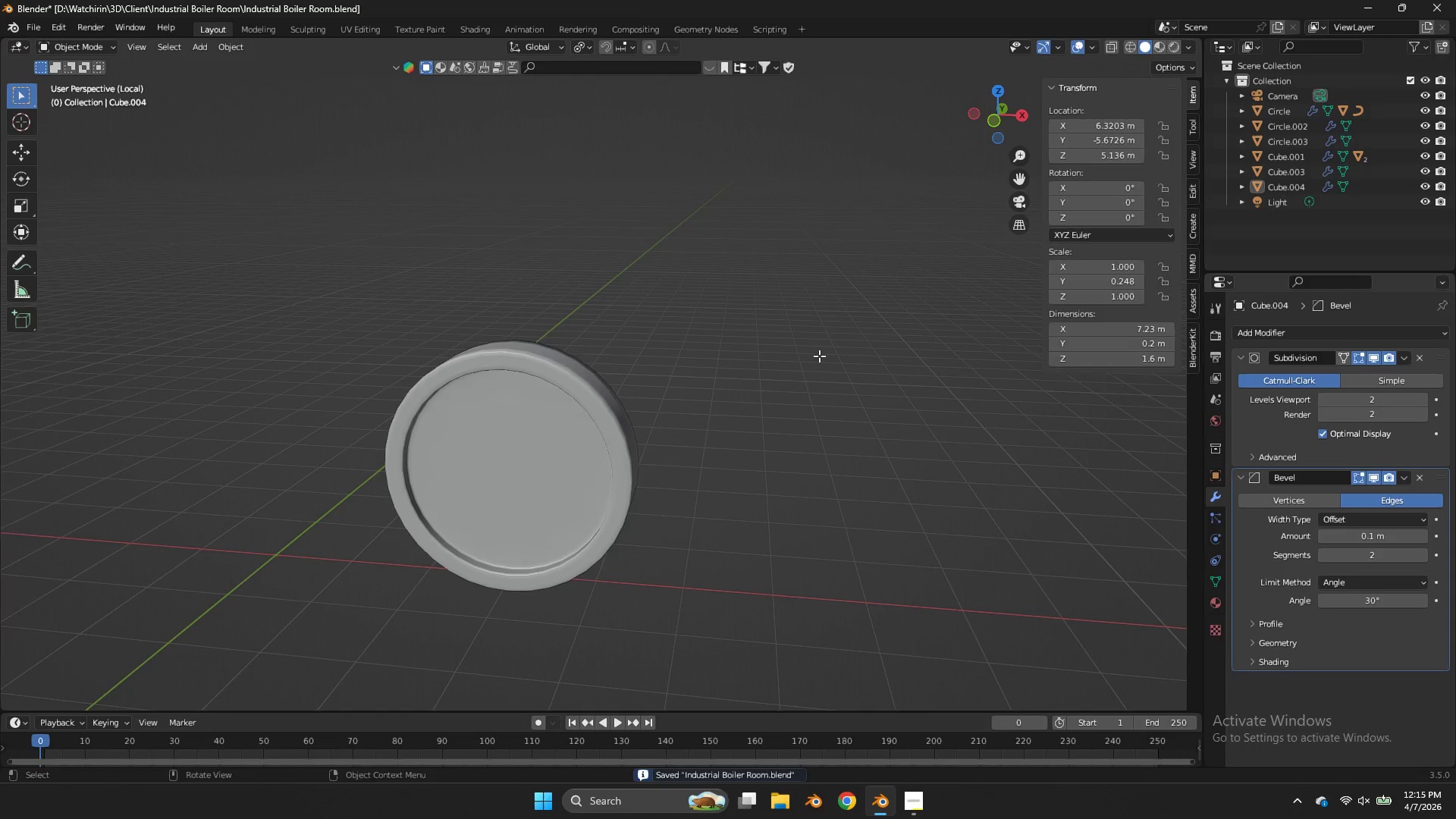 
scroll: coordinate [819, 356], scroll_direction: up, amount: 3.0
 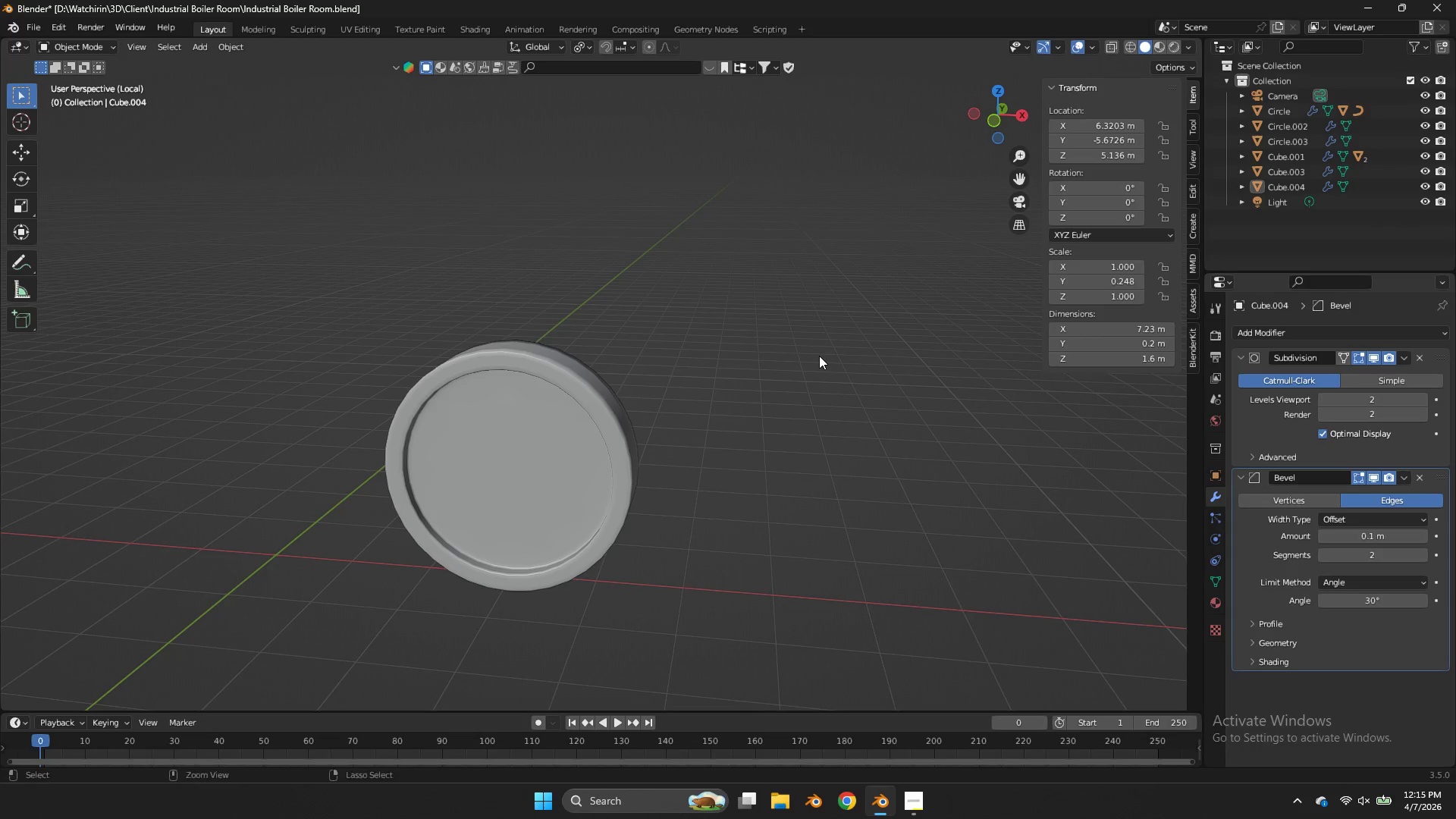 
key(Tab)
 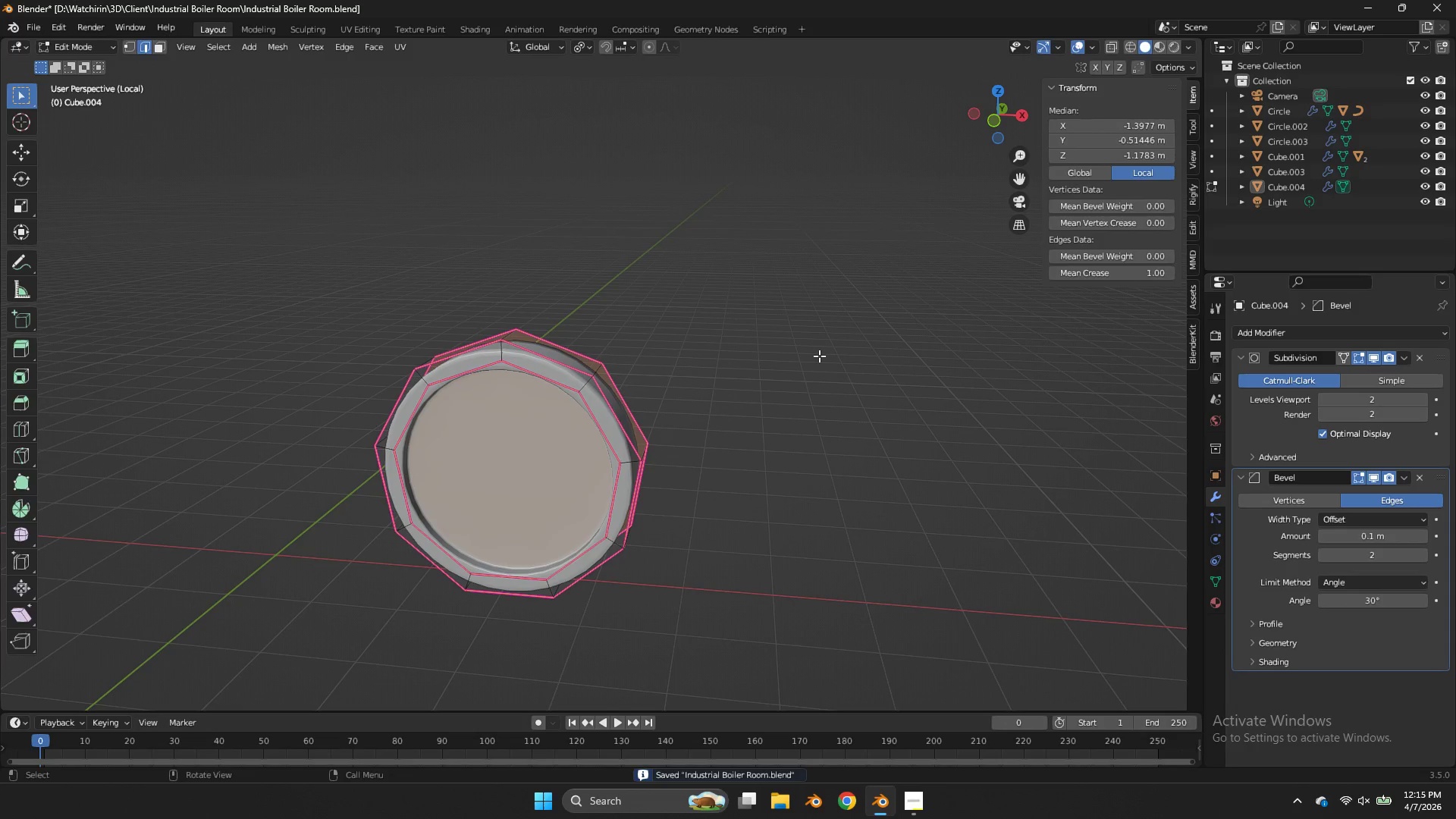 
key(Tab)
 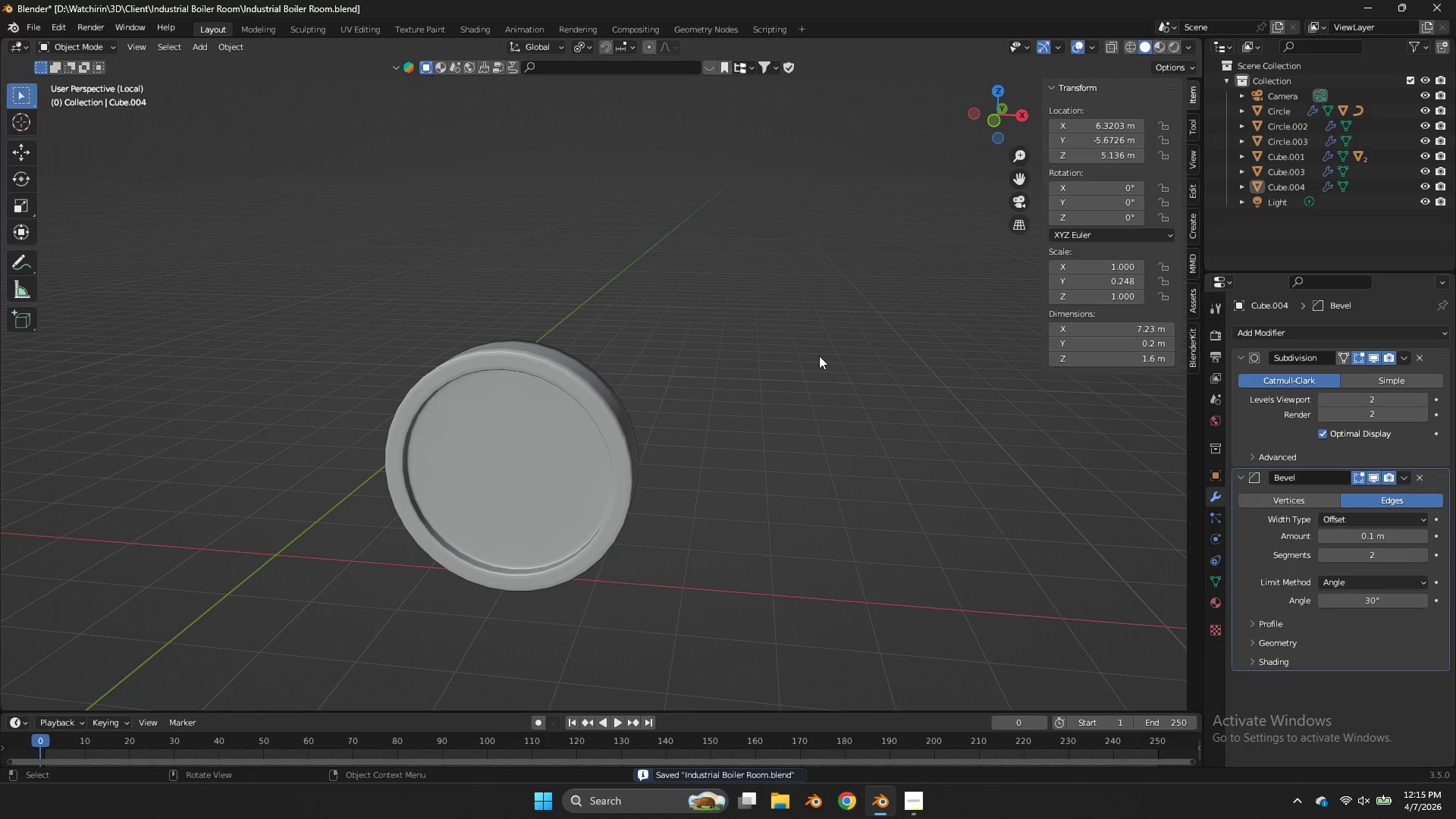 
key(Control+ControlLeft)
 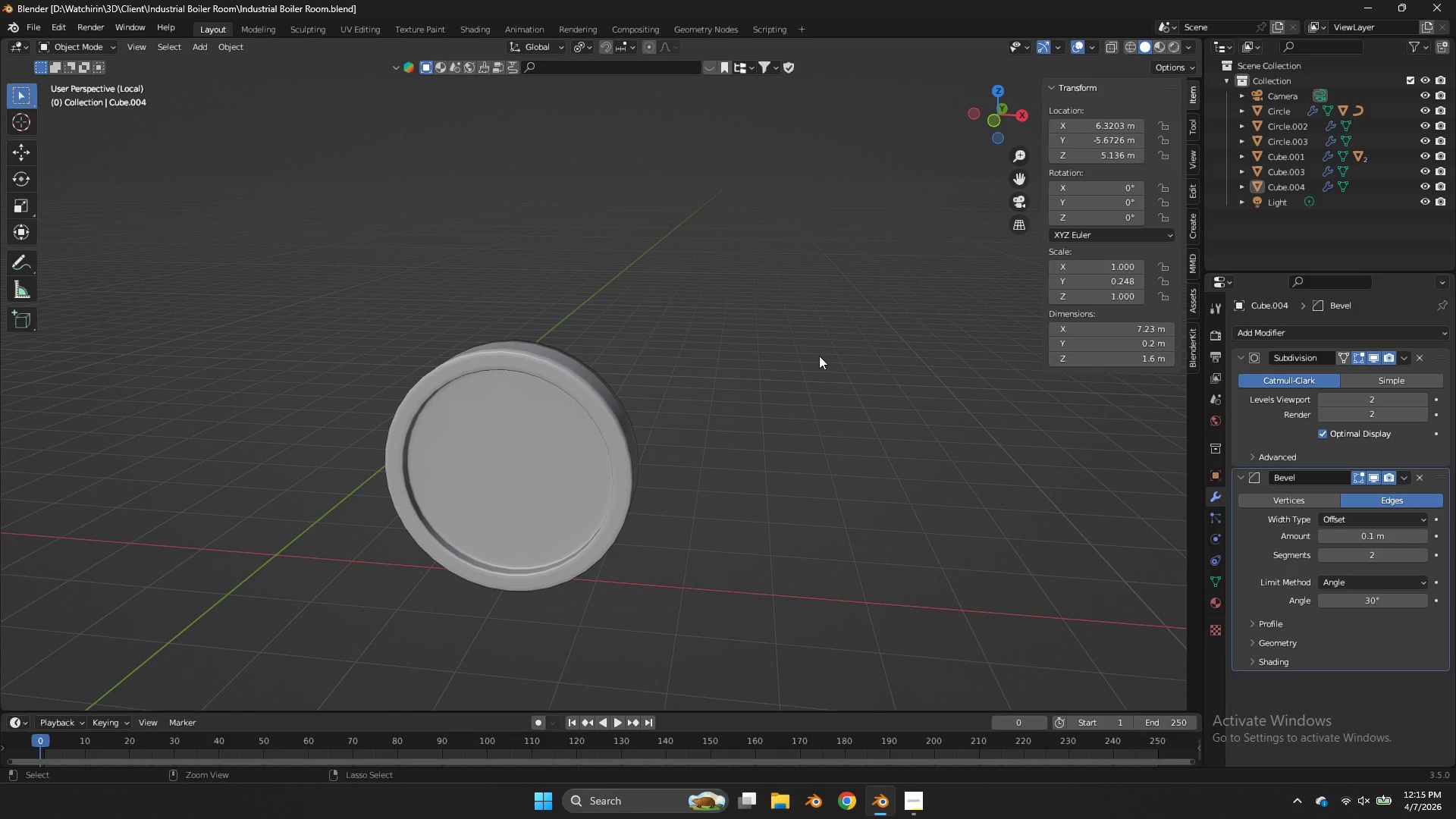 
key(Control+S)
 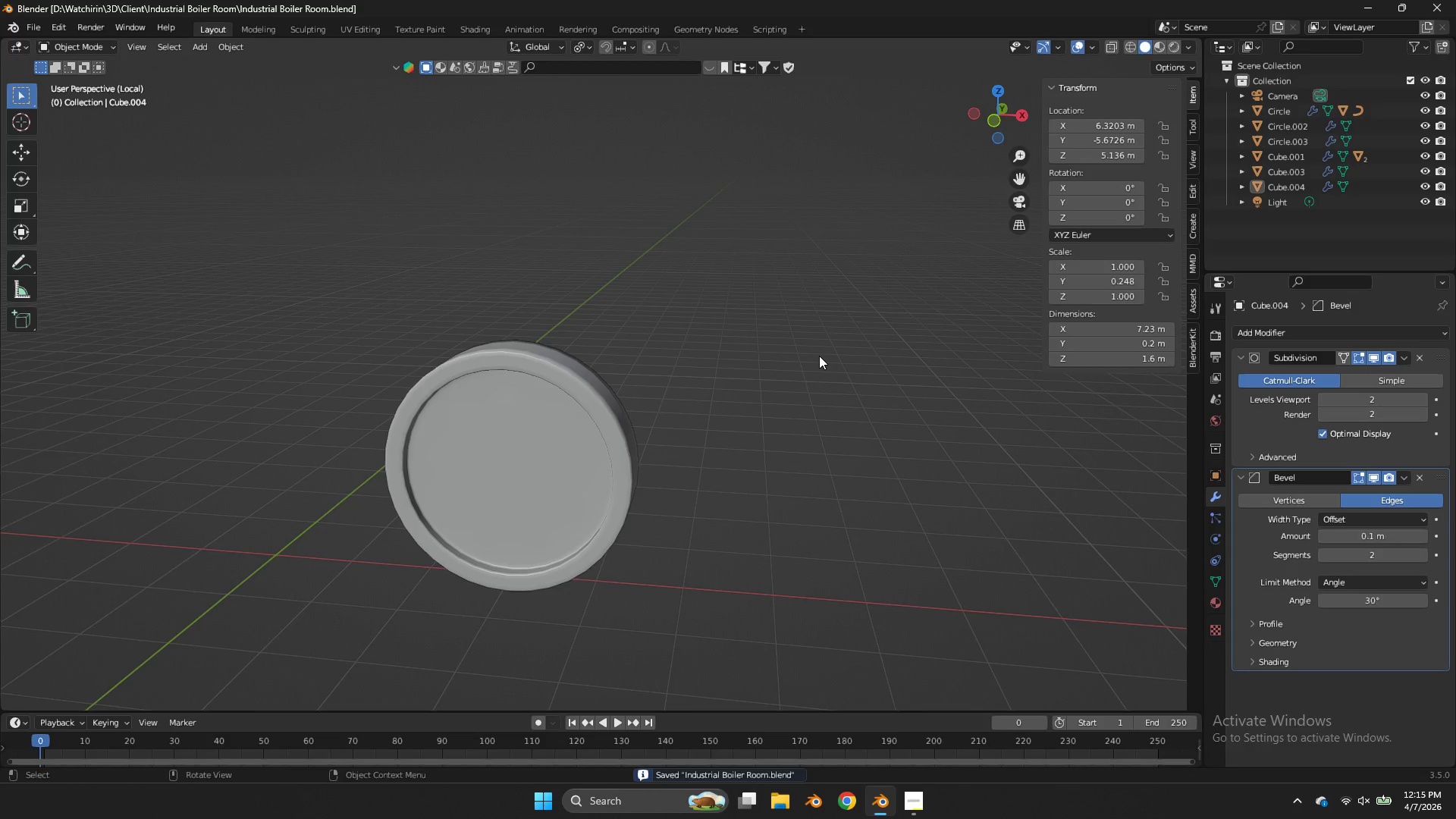 
key(NumpadDivide)
 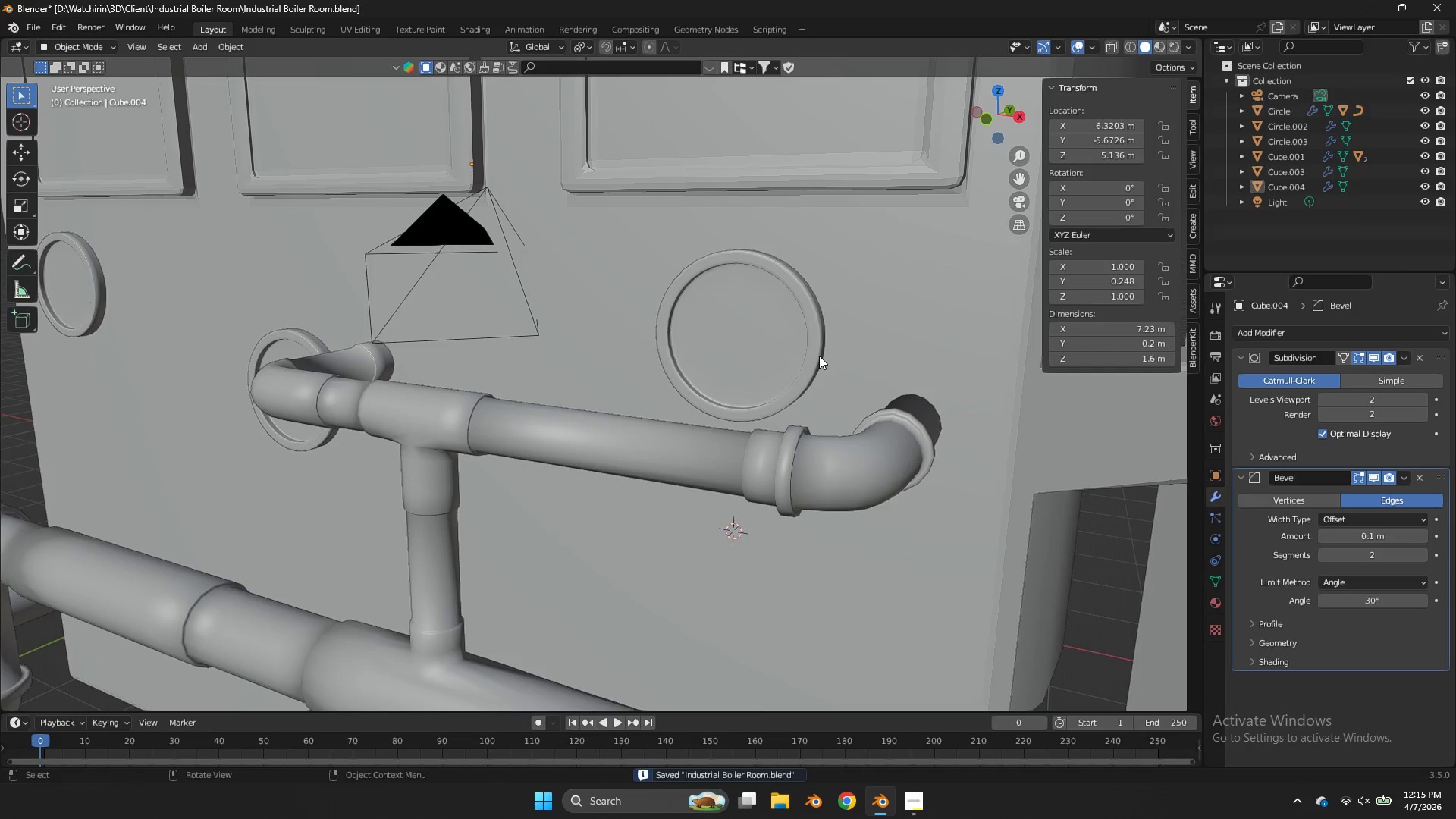 
key(Tab)
 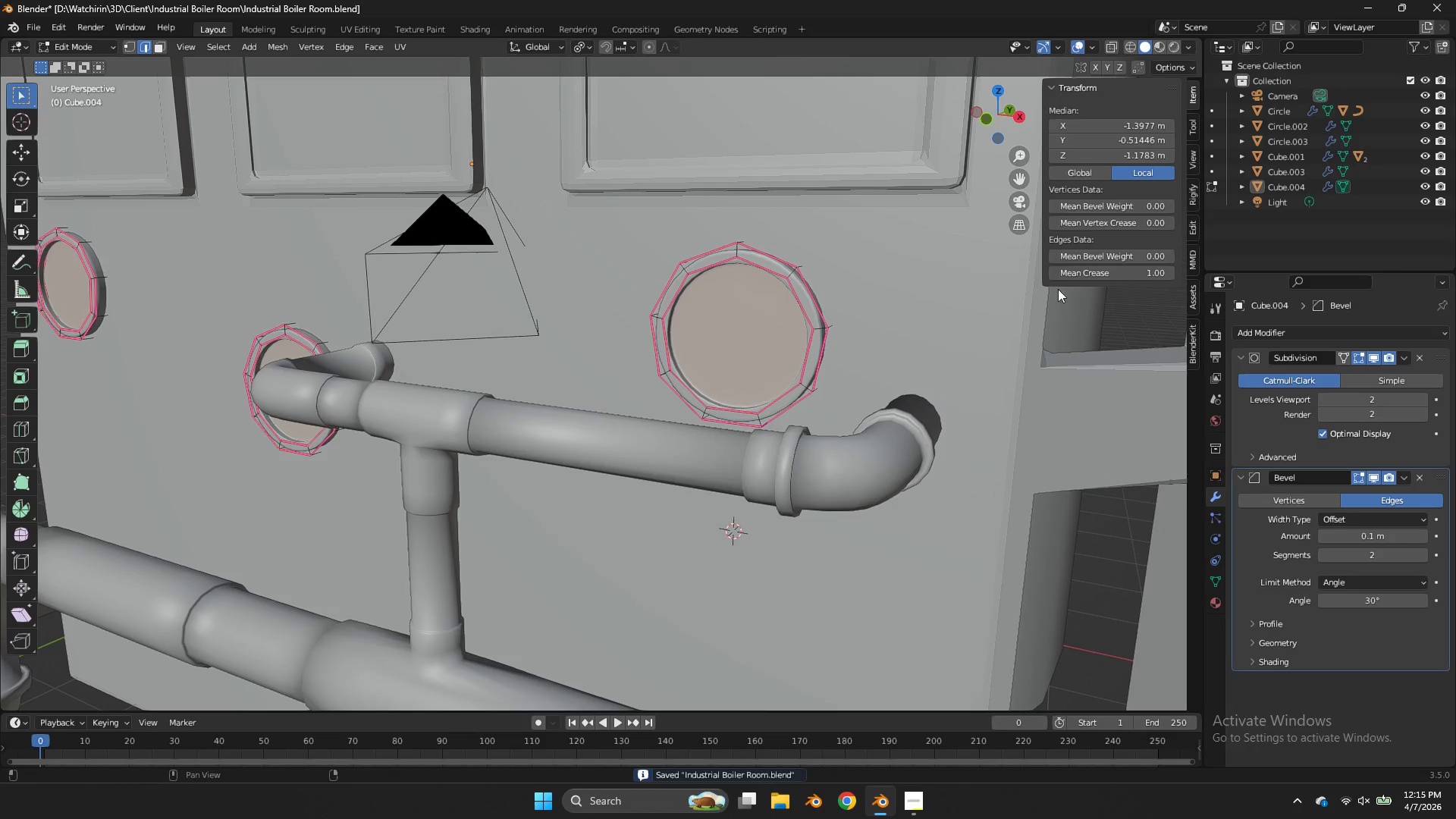 
key(Tab)
 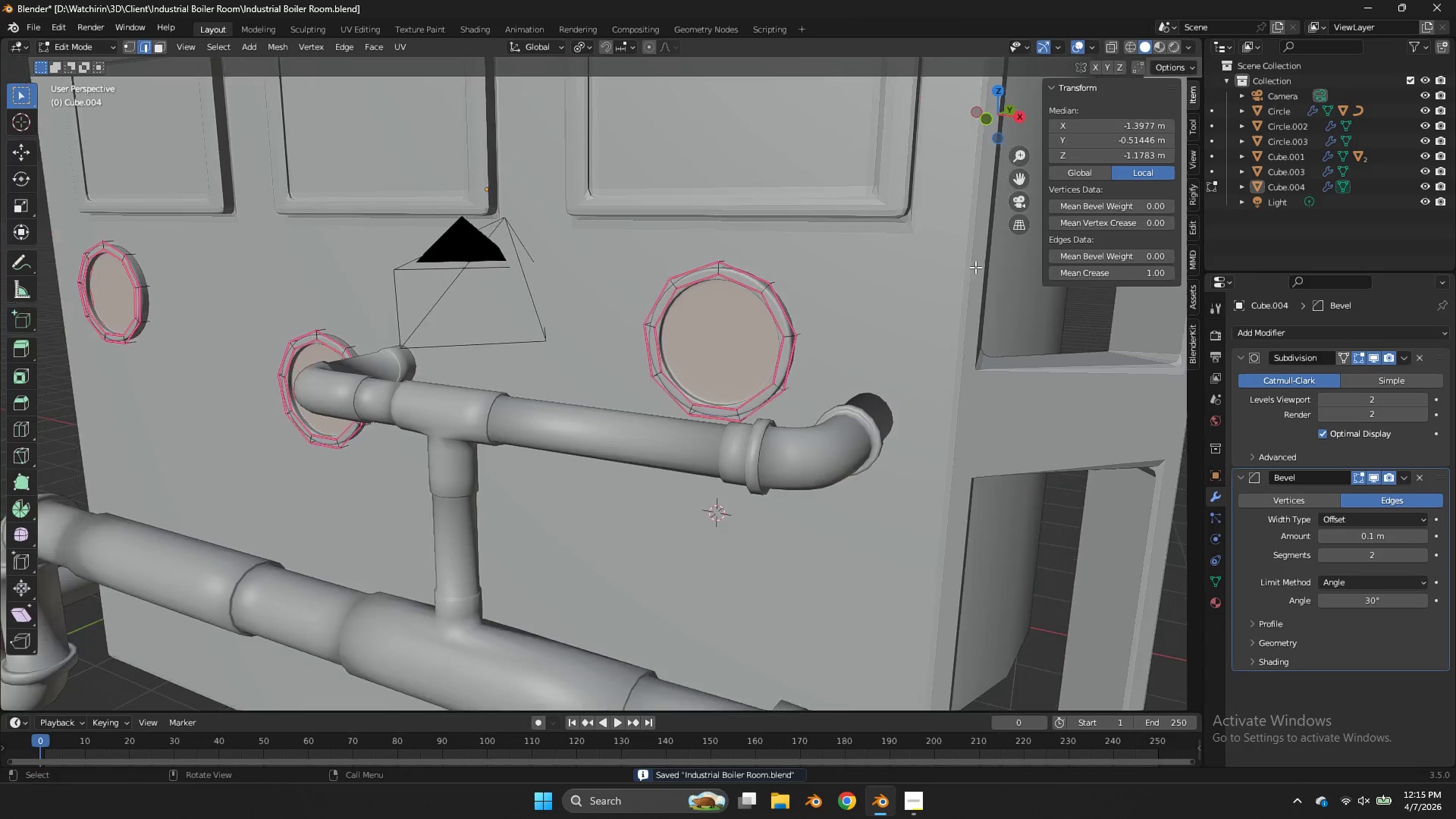 
key(Tab)
 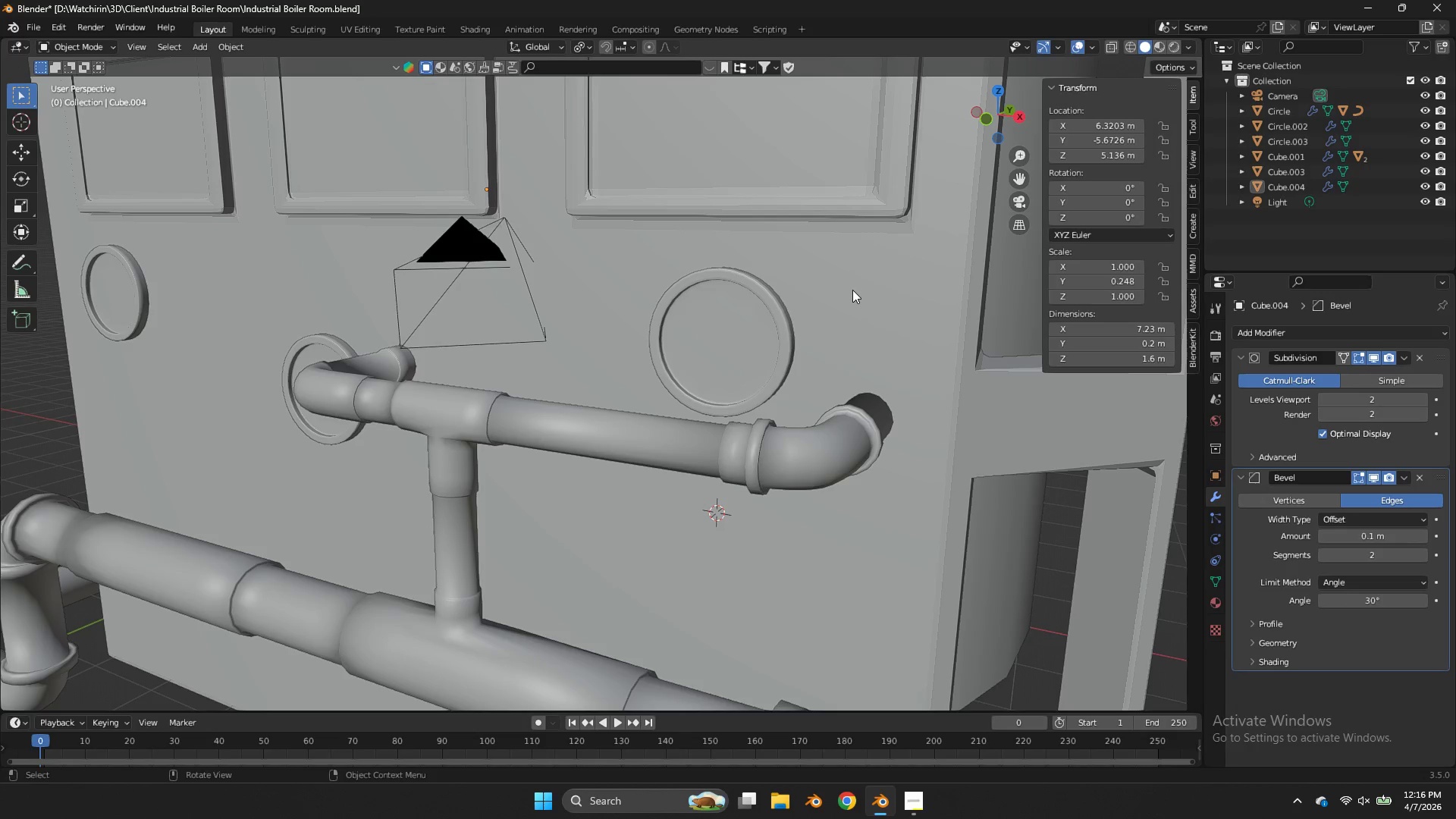 
scroll: coordinate [975, 267], scroll_direction: down, amount: 1.0
 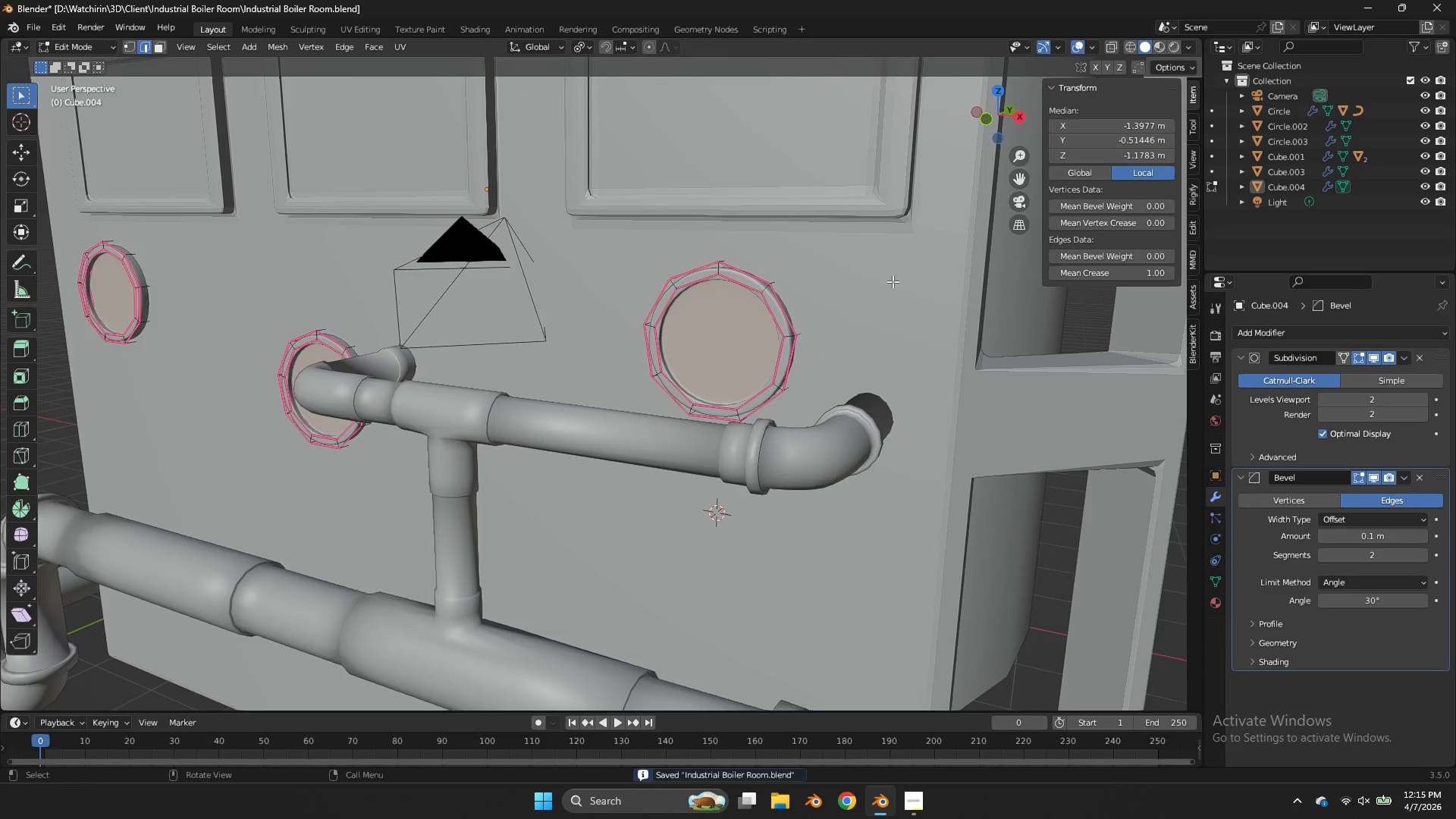 
wait(58.27)
 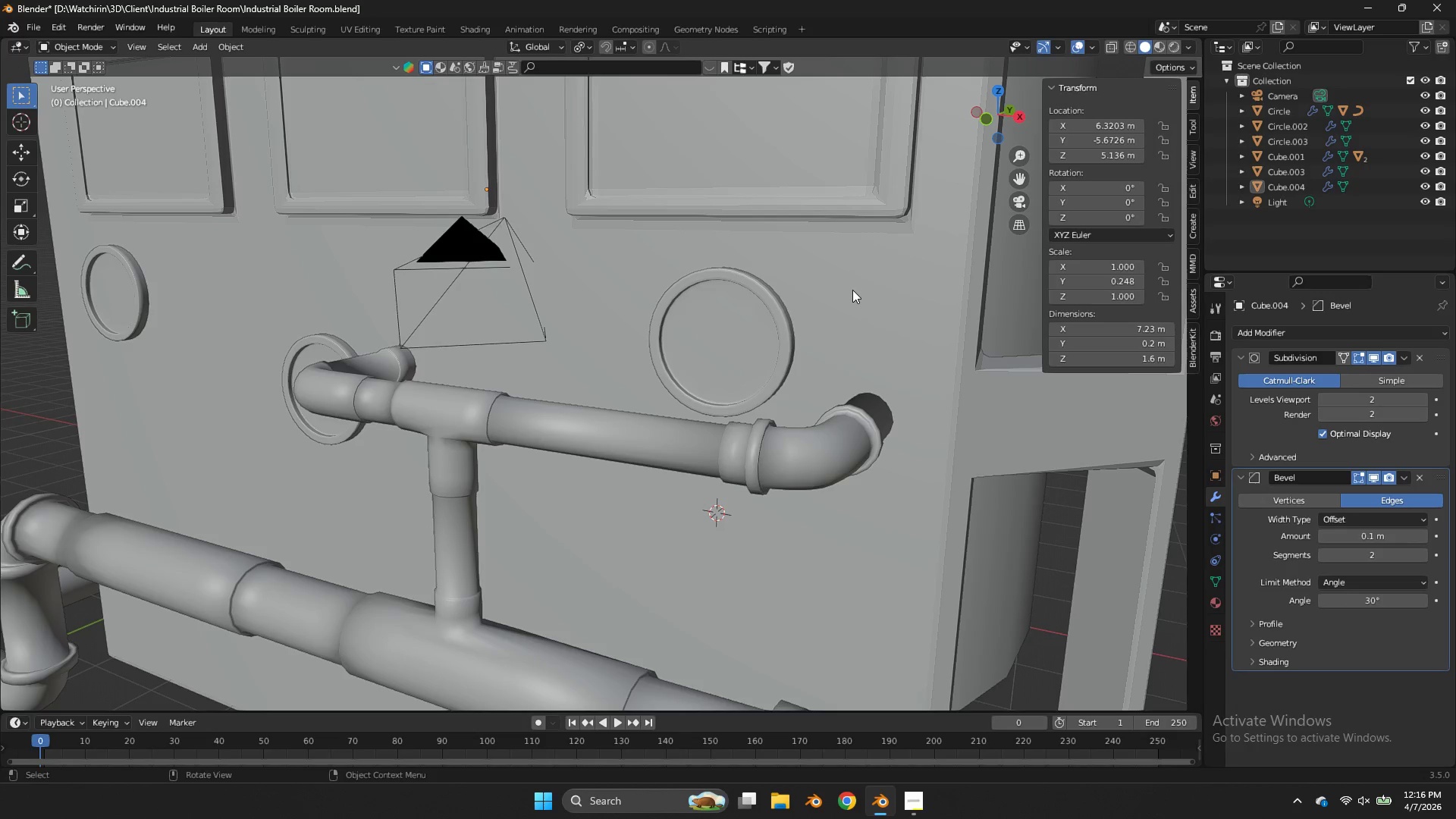 
key(Control+ControlLeft)
 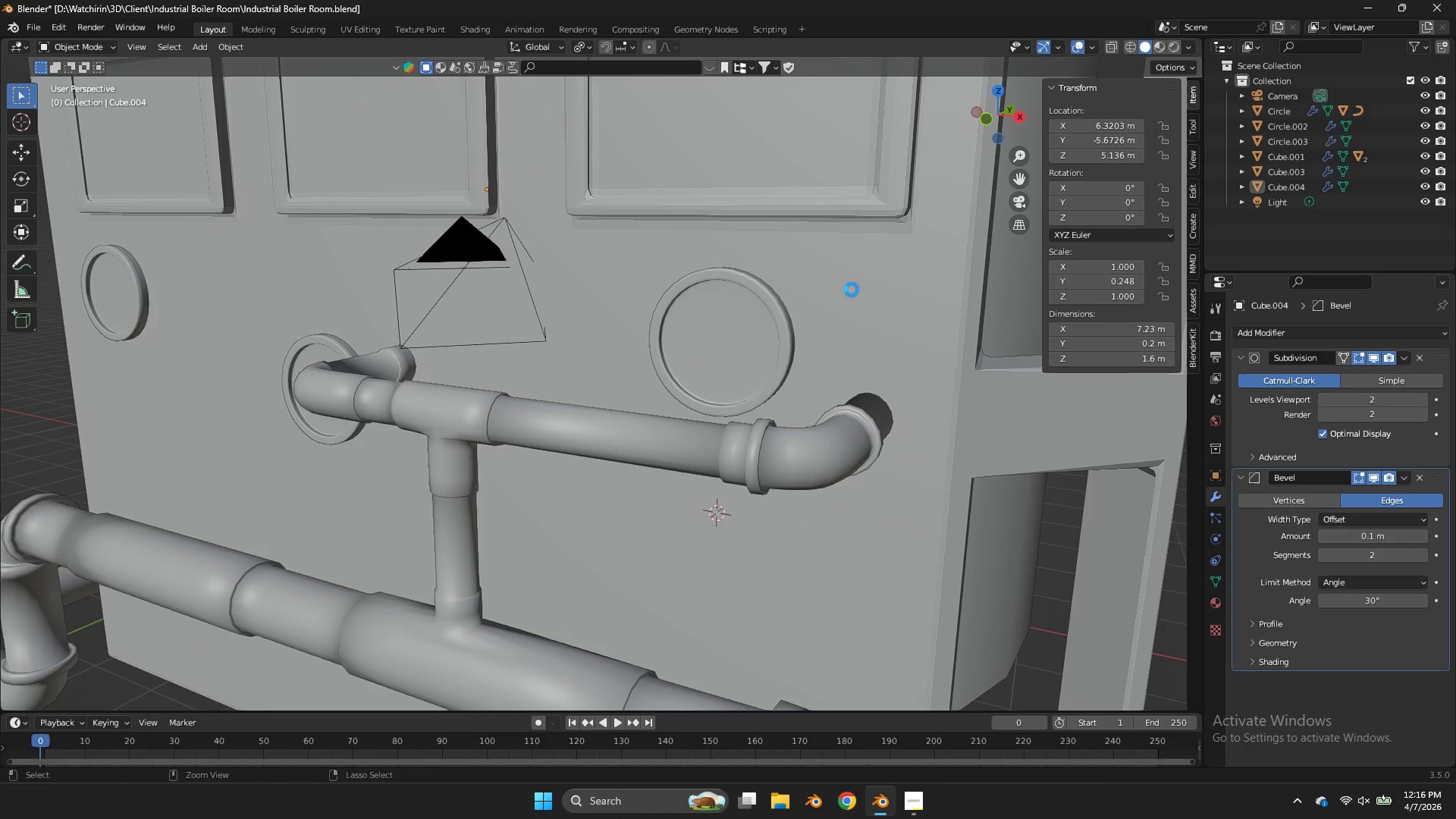 
key(Control+S)
 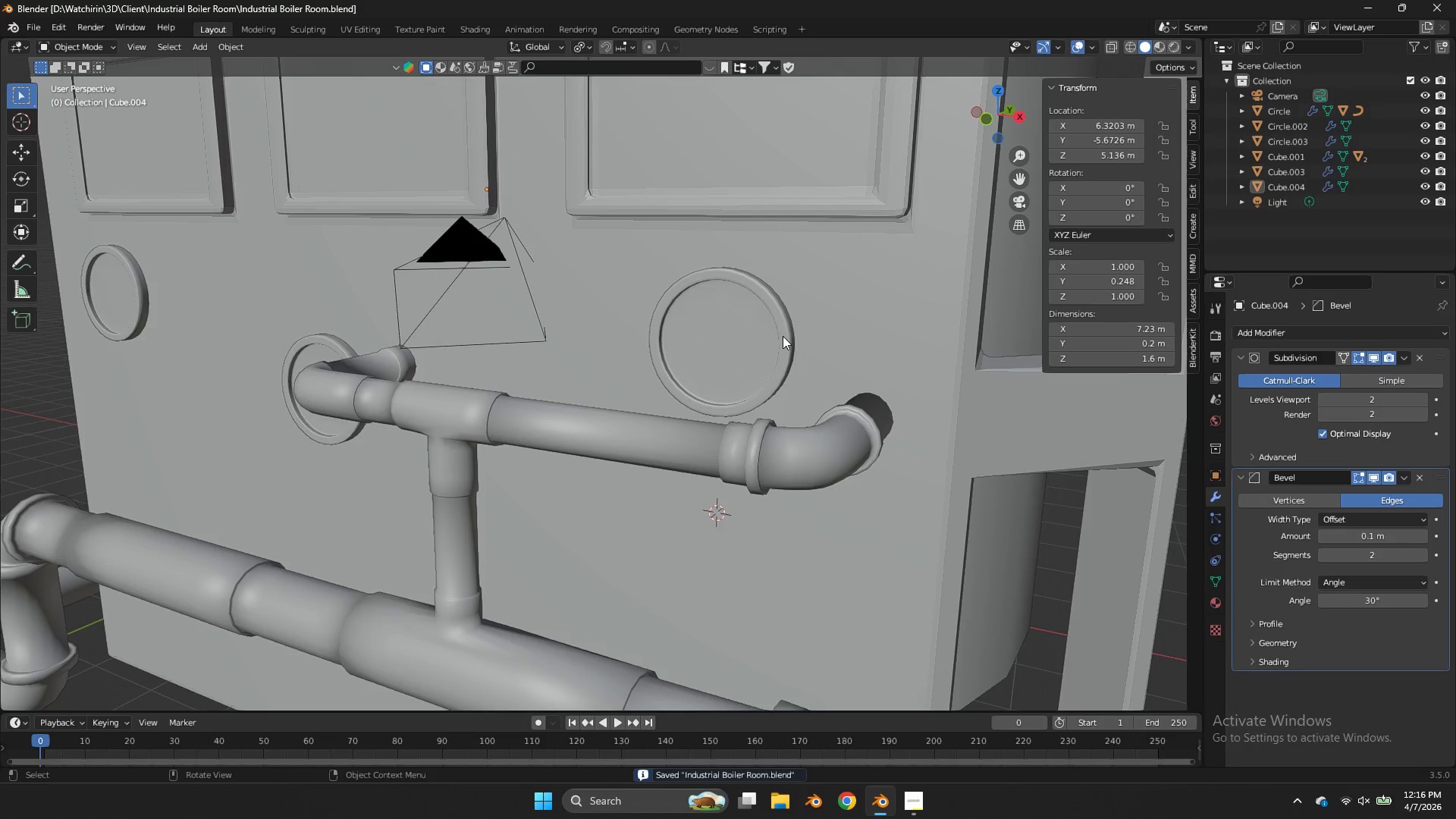 
key(Alt+AltLeft)
 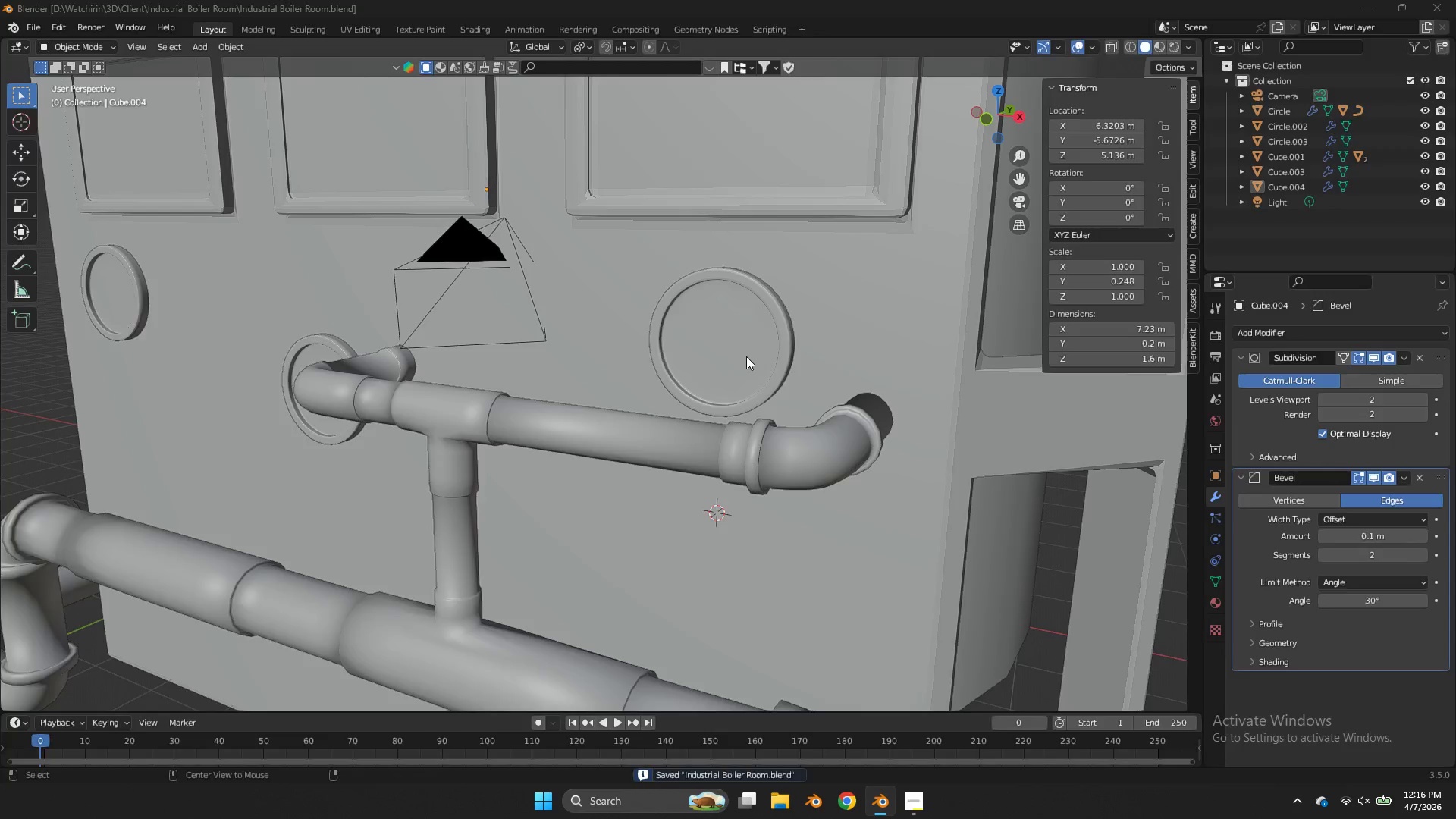 
key(Alt+Tab)